 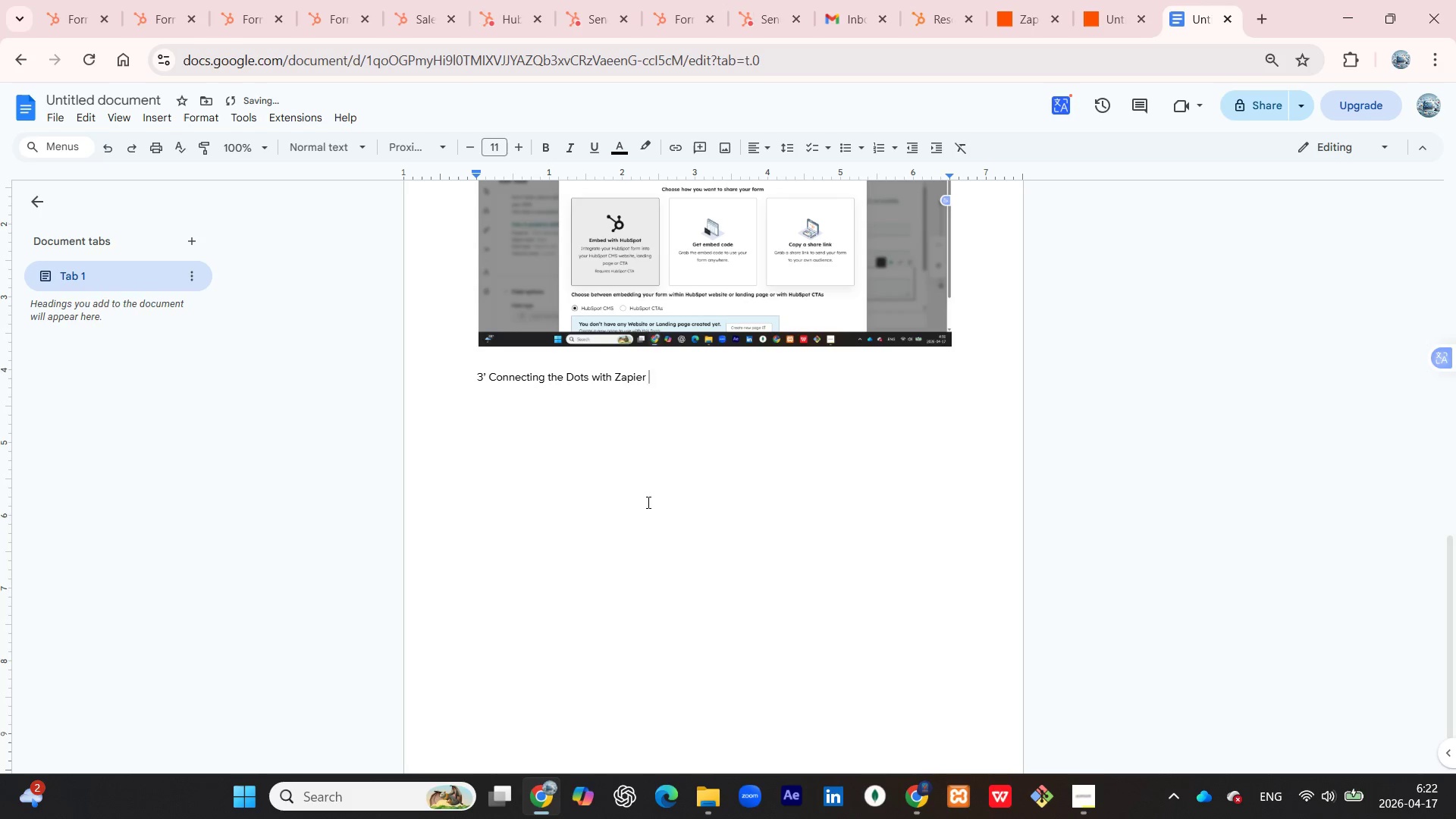 
key(Shift+Enter)
 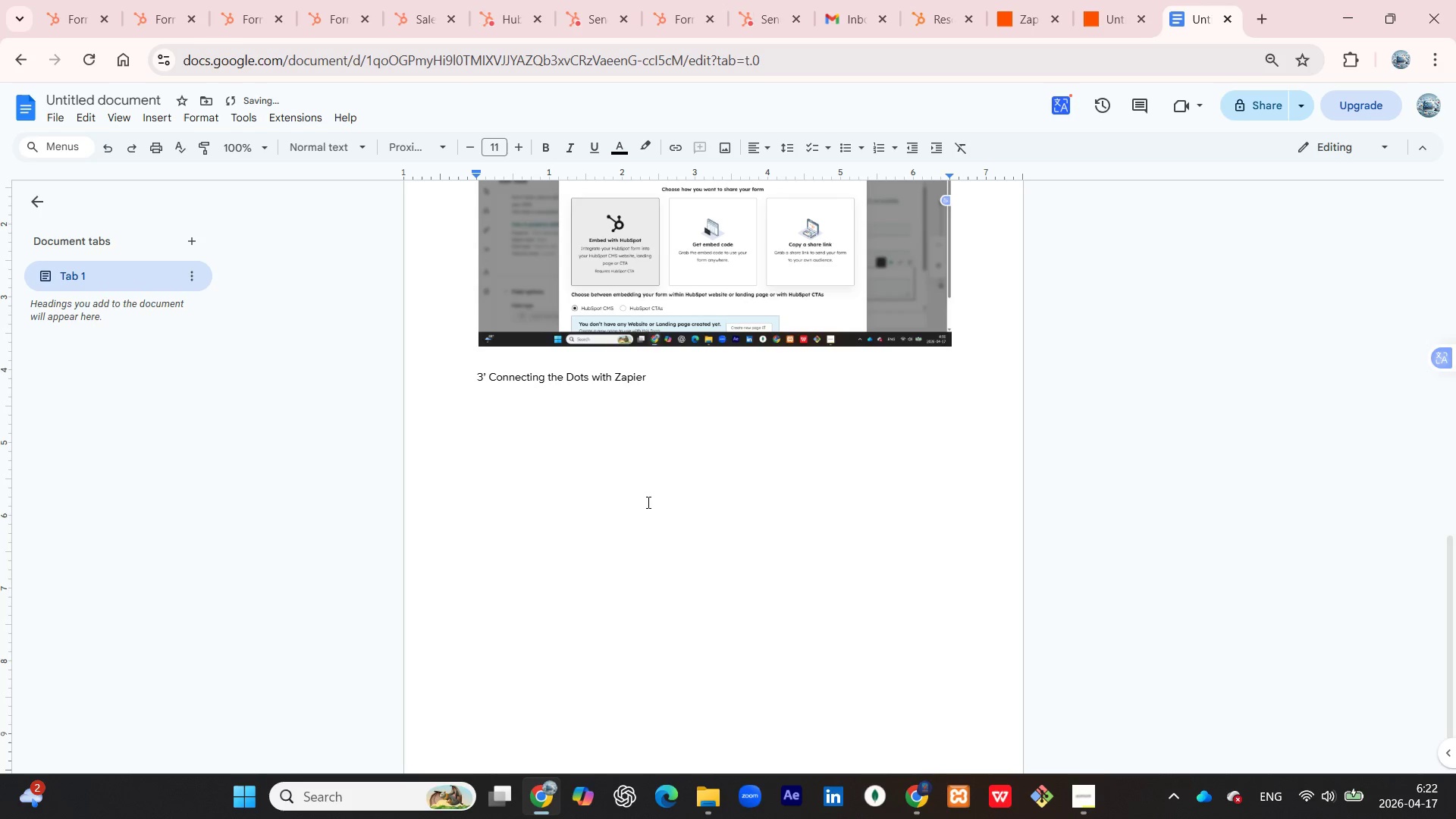 
key(CapsLock)
 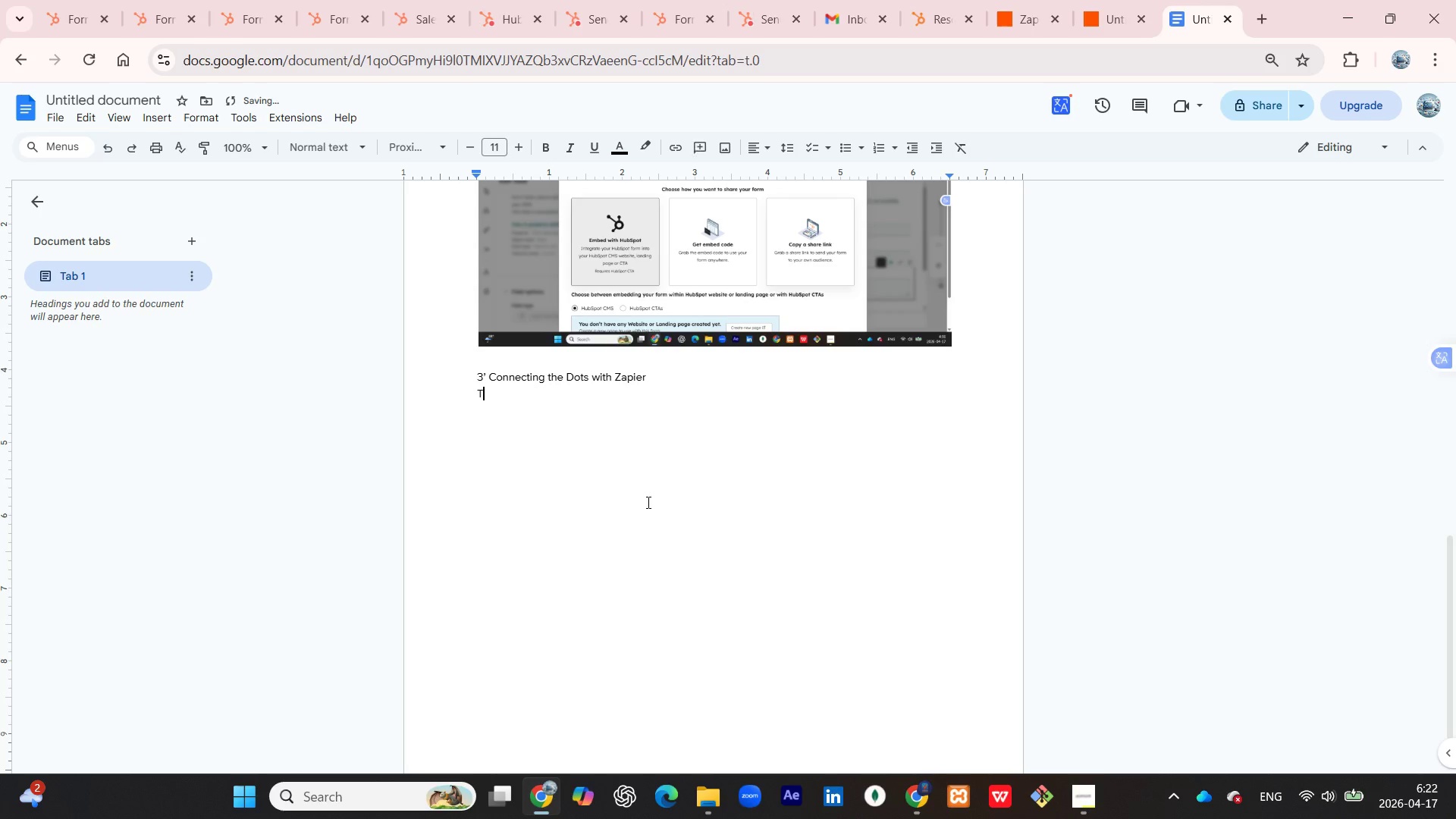 
key(T)
 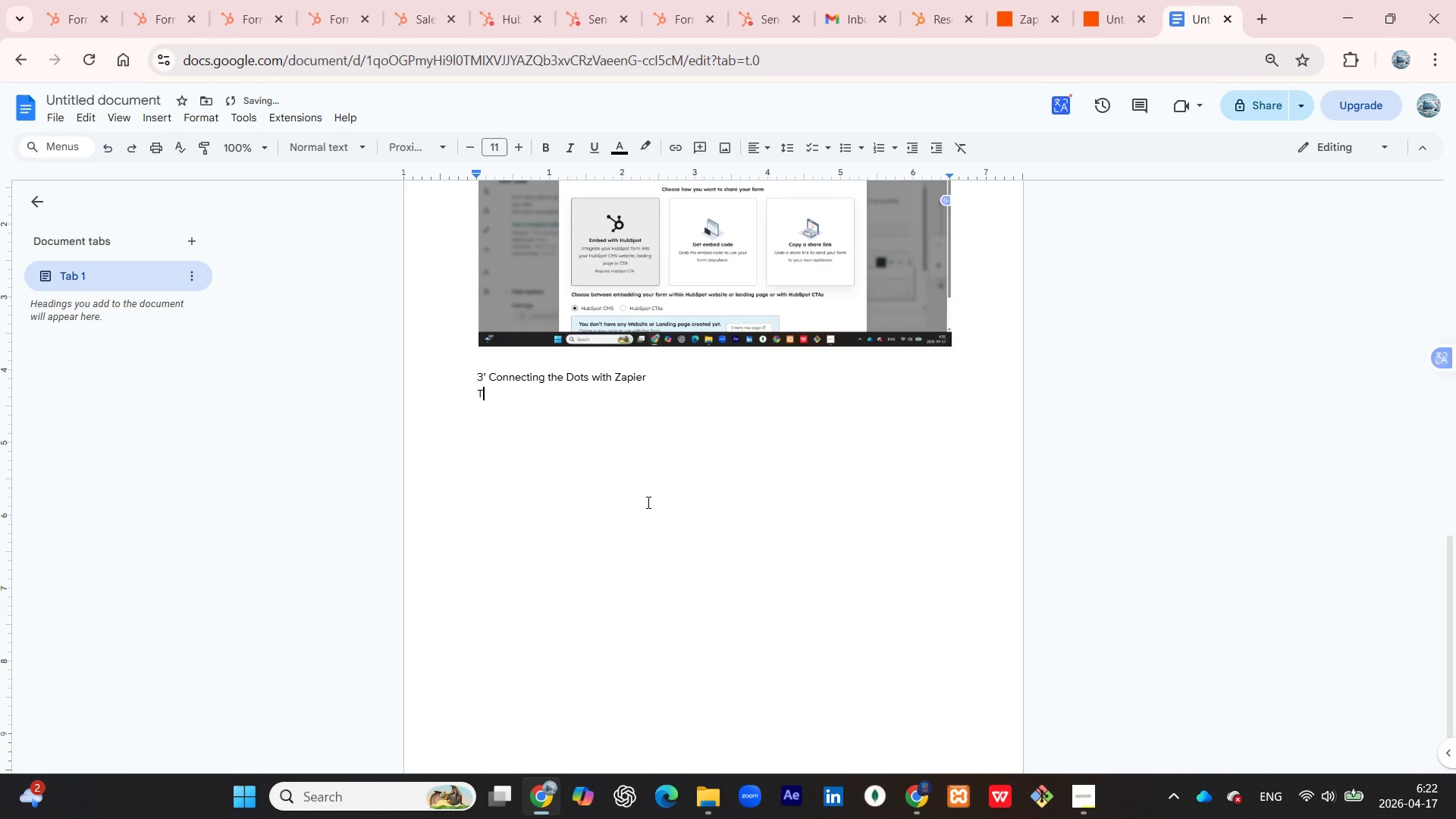 
key(CapsLock)
 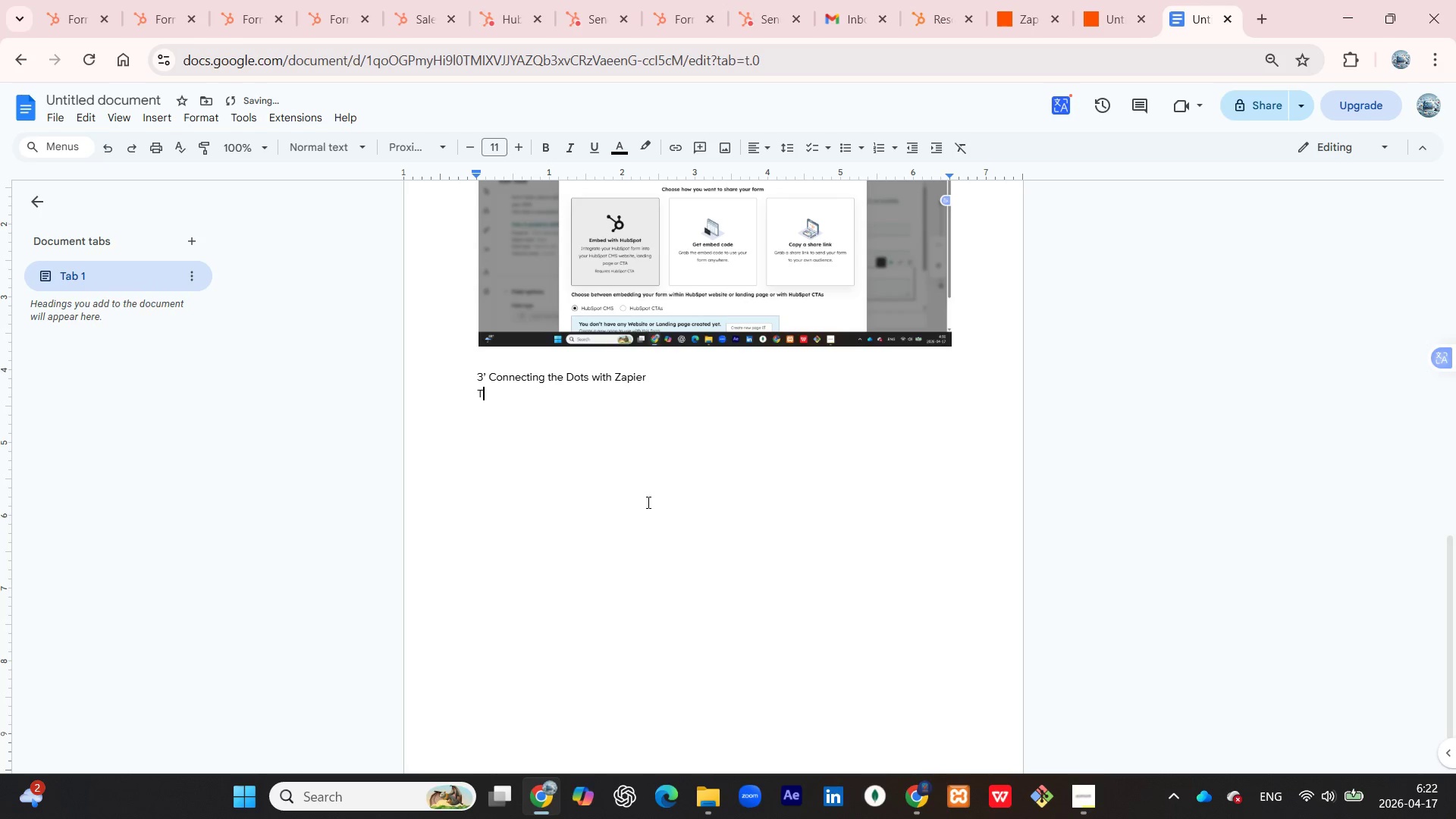 
key(O)
 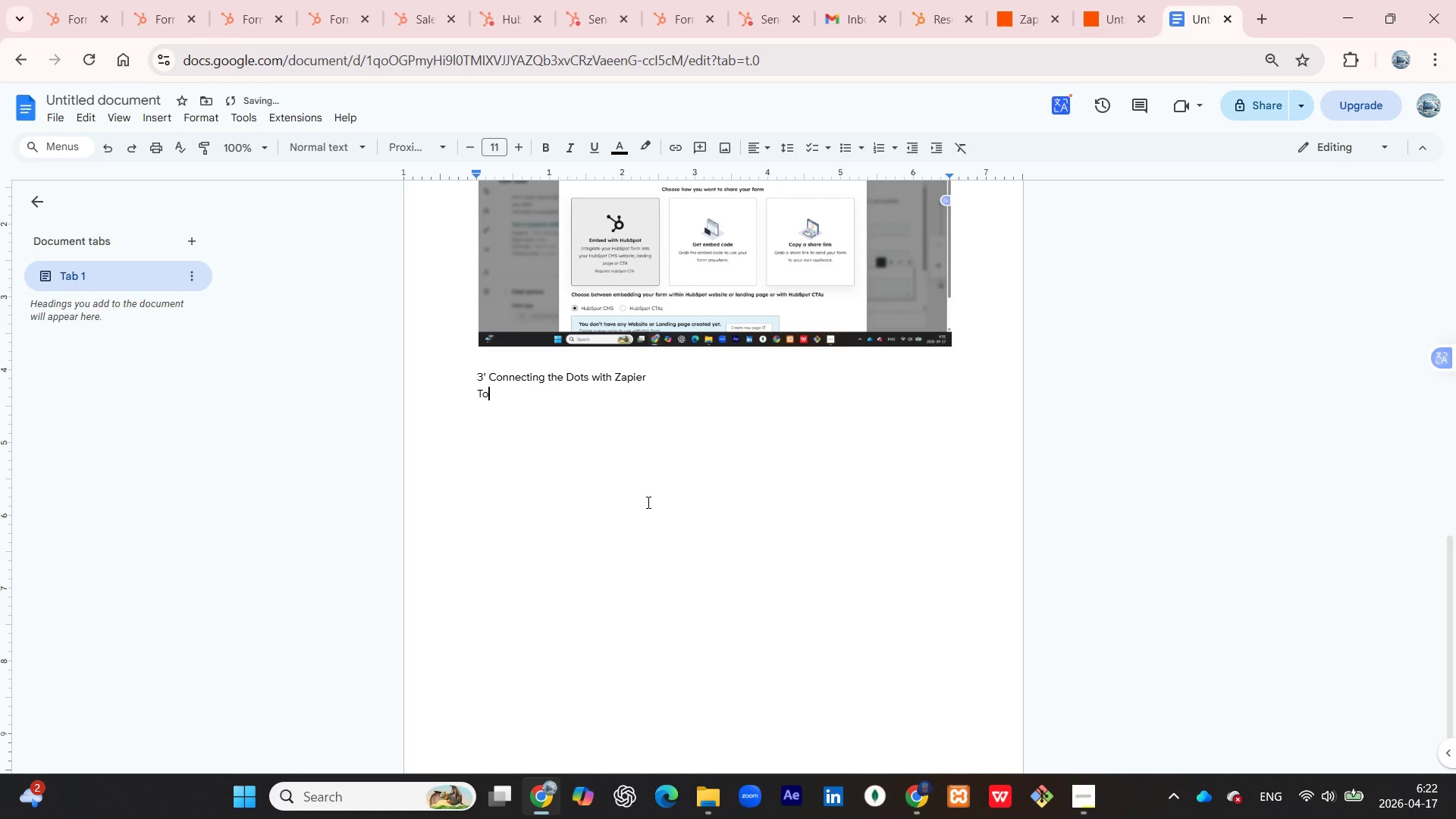 
key(Backspace)
 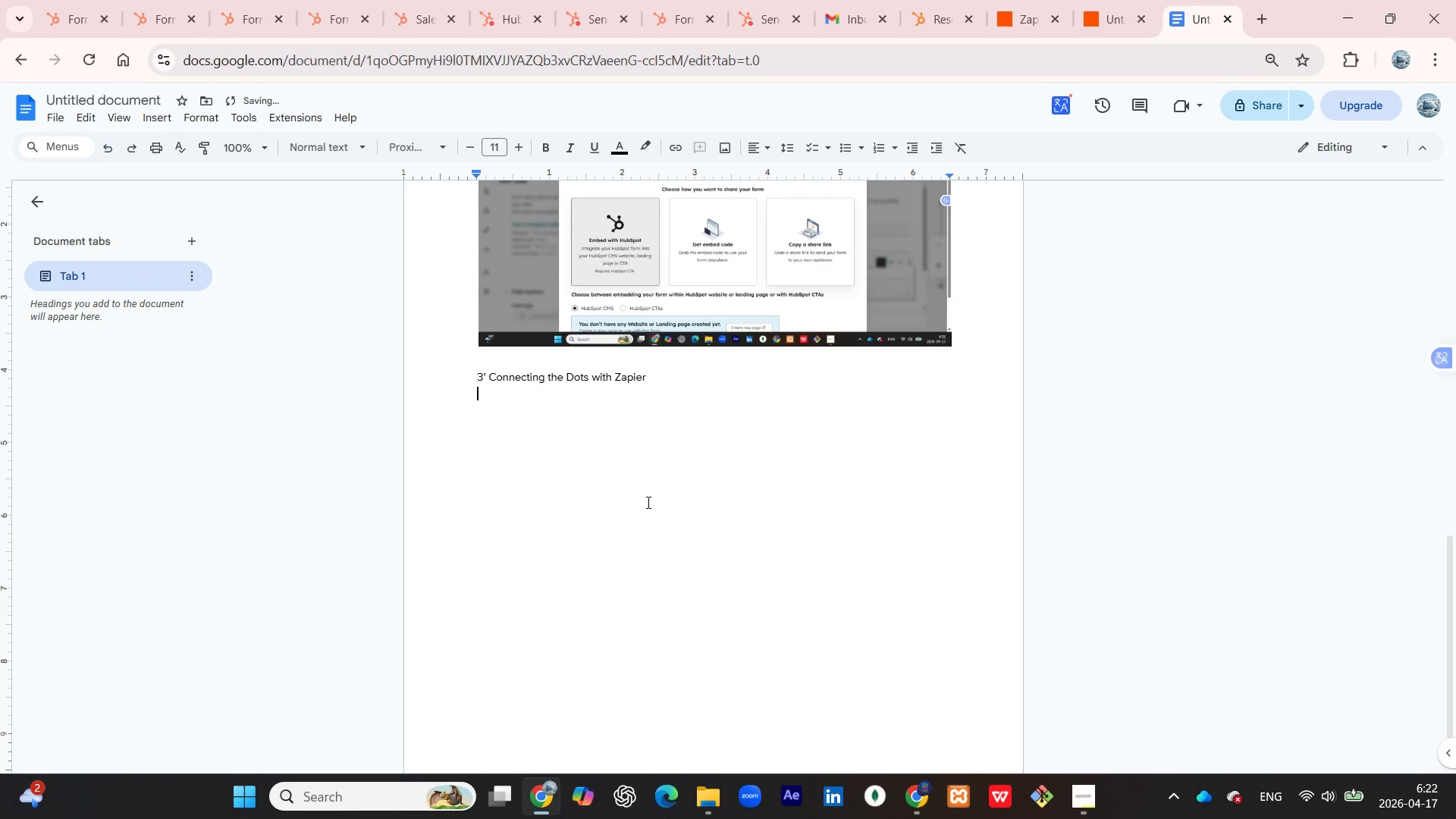 
key(Backspace)
 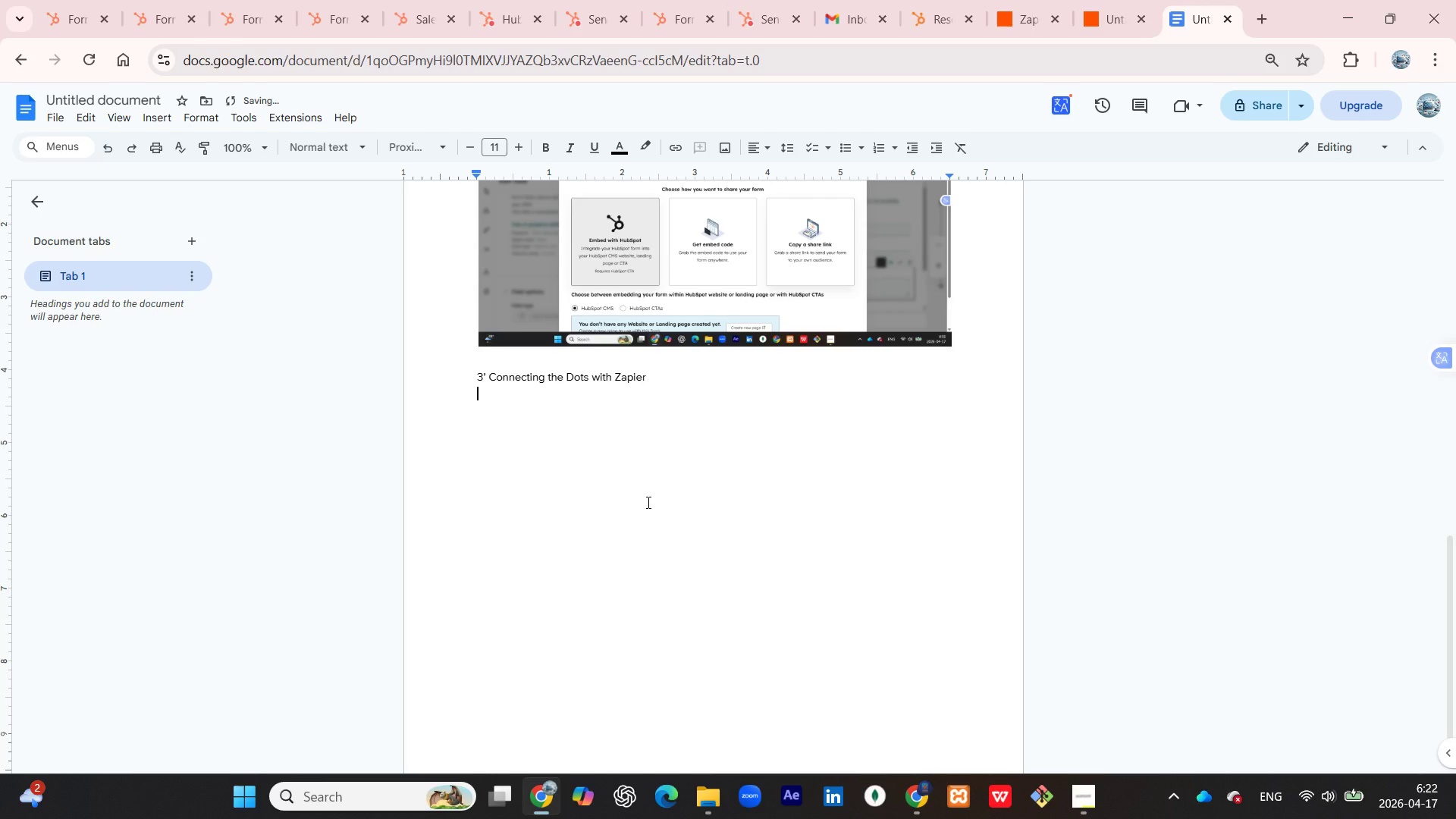 
key(Shift+Enter)
 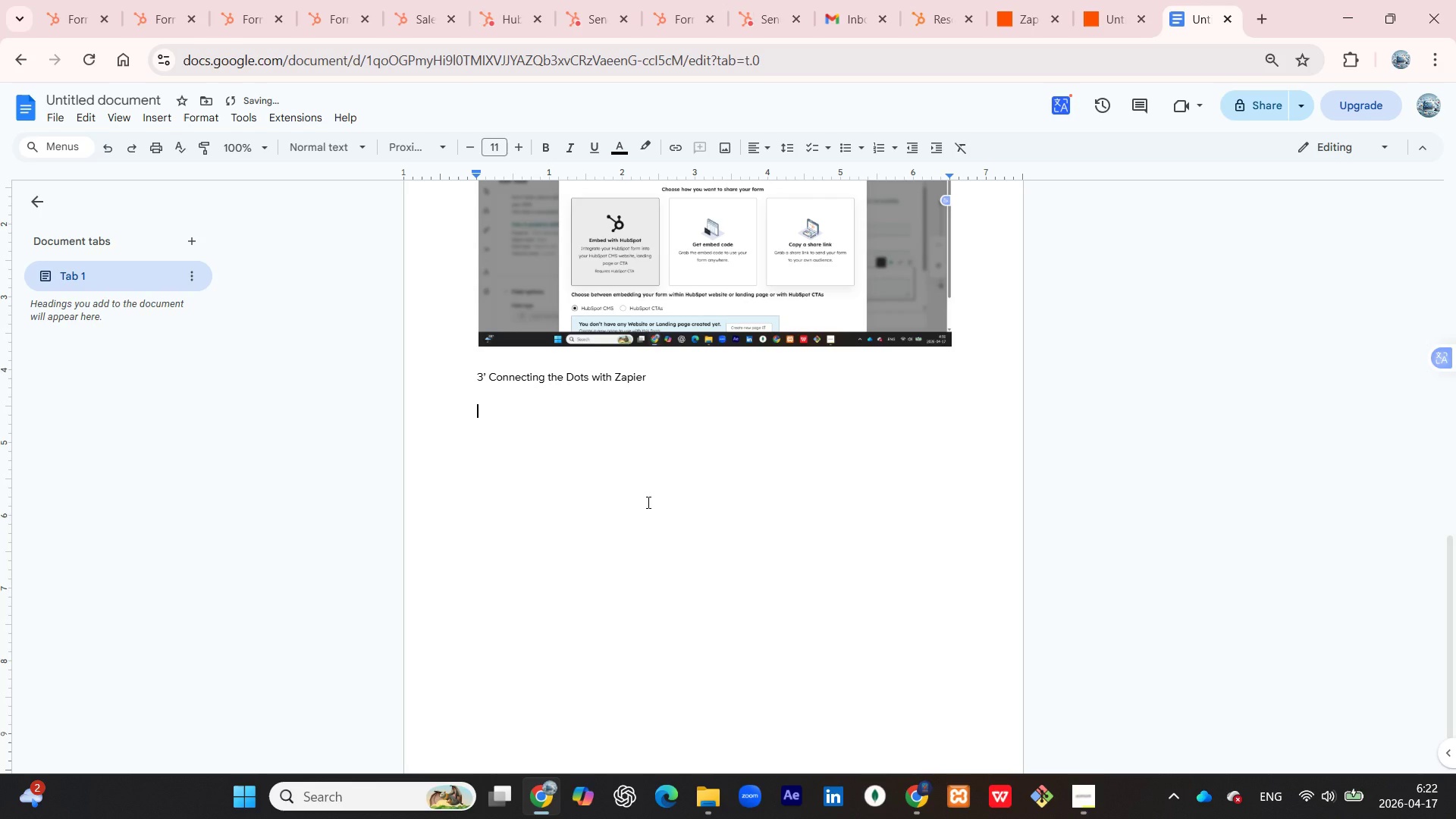 
type(To get the data moving between systems, I configured a zapier workflow)
 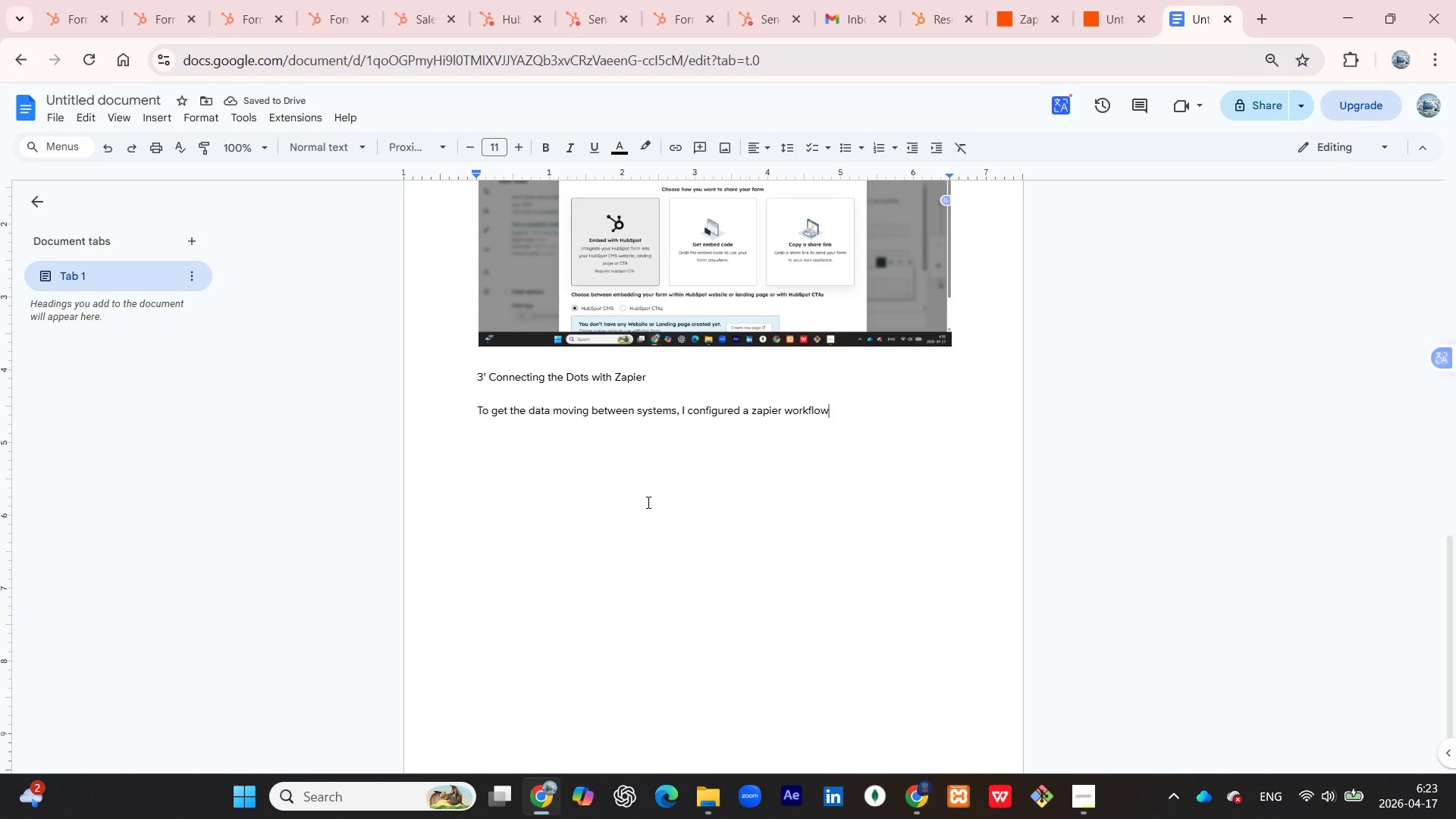 
wait(5.06)
 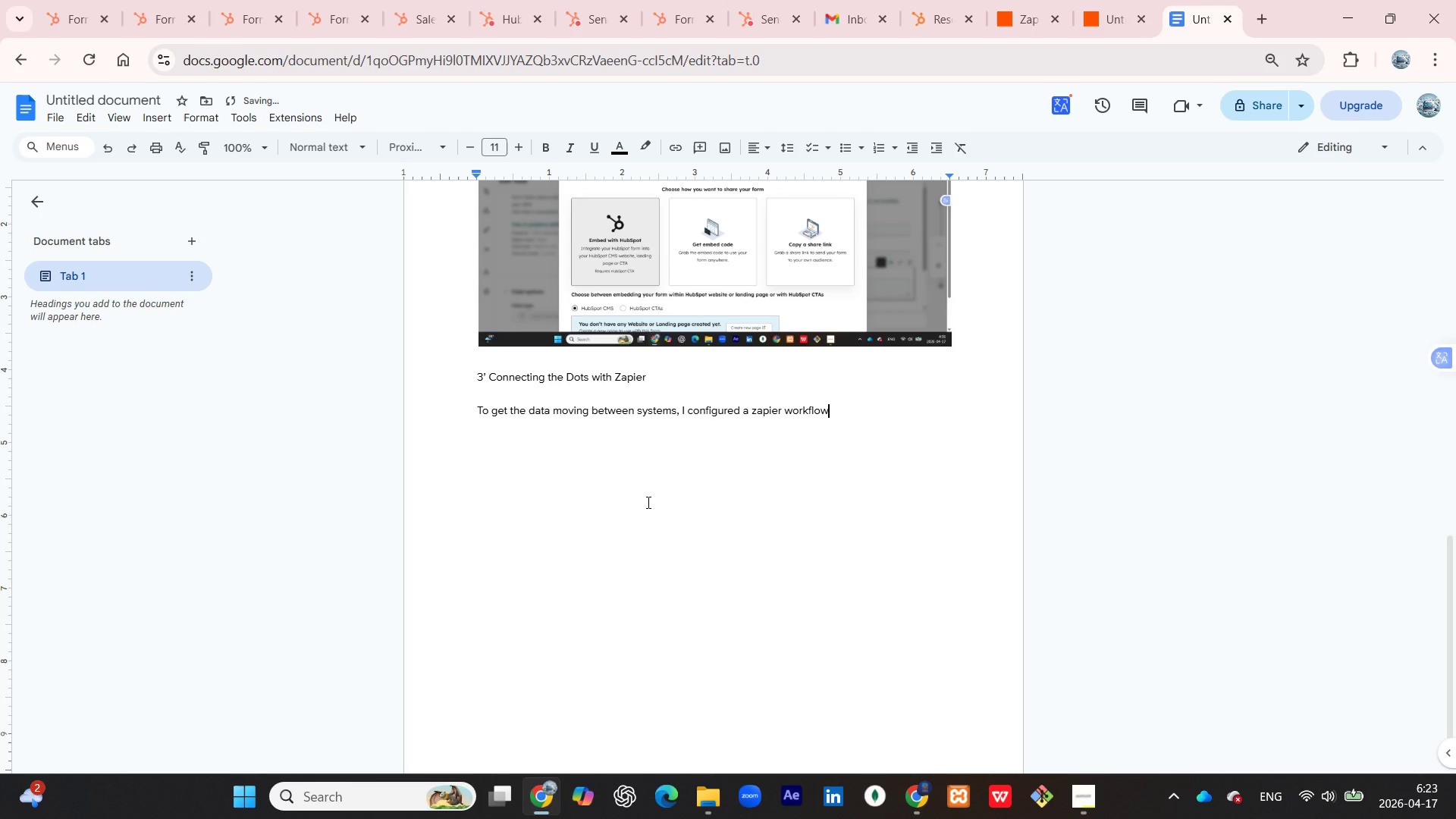 
type((a"Zap"). i )
key(Backspace)
key(Backspace)
key(Backspace)
type(I didn't want the system )
 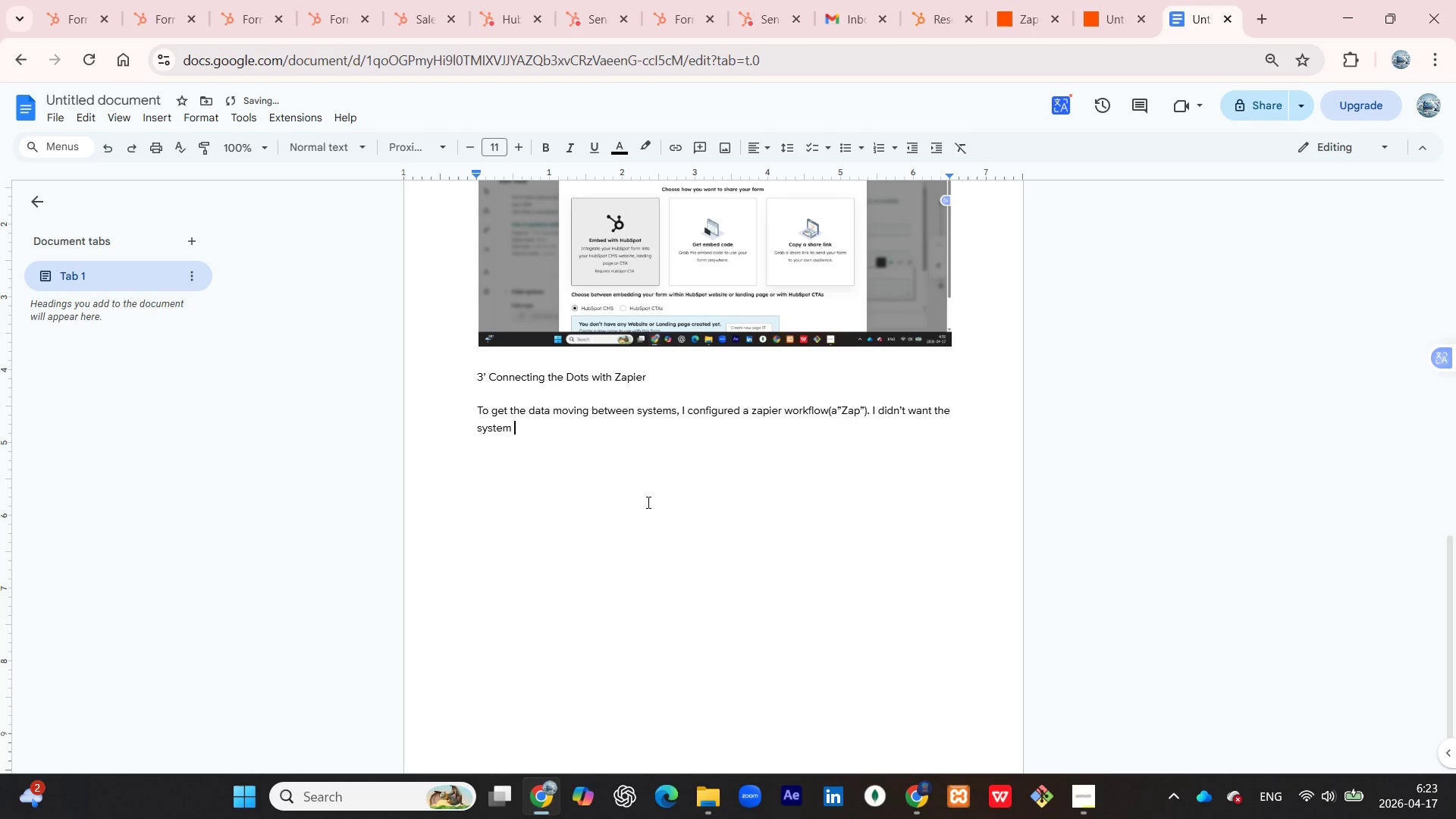 
key(Backspace)
key(Backspace)
key(Backspace)
key(Backspace)
key(Backspace)
key(Backspace)
key(Backspace)
type(team to get overwhelmed with every single tickets)
key(Backspace)
type(, so I added a Filter step)
 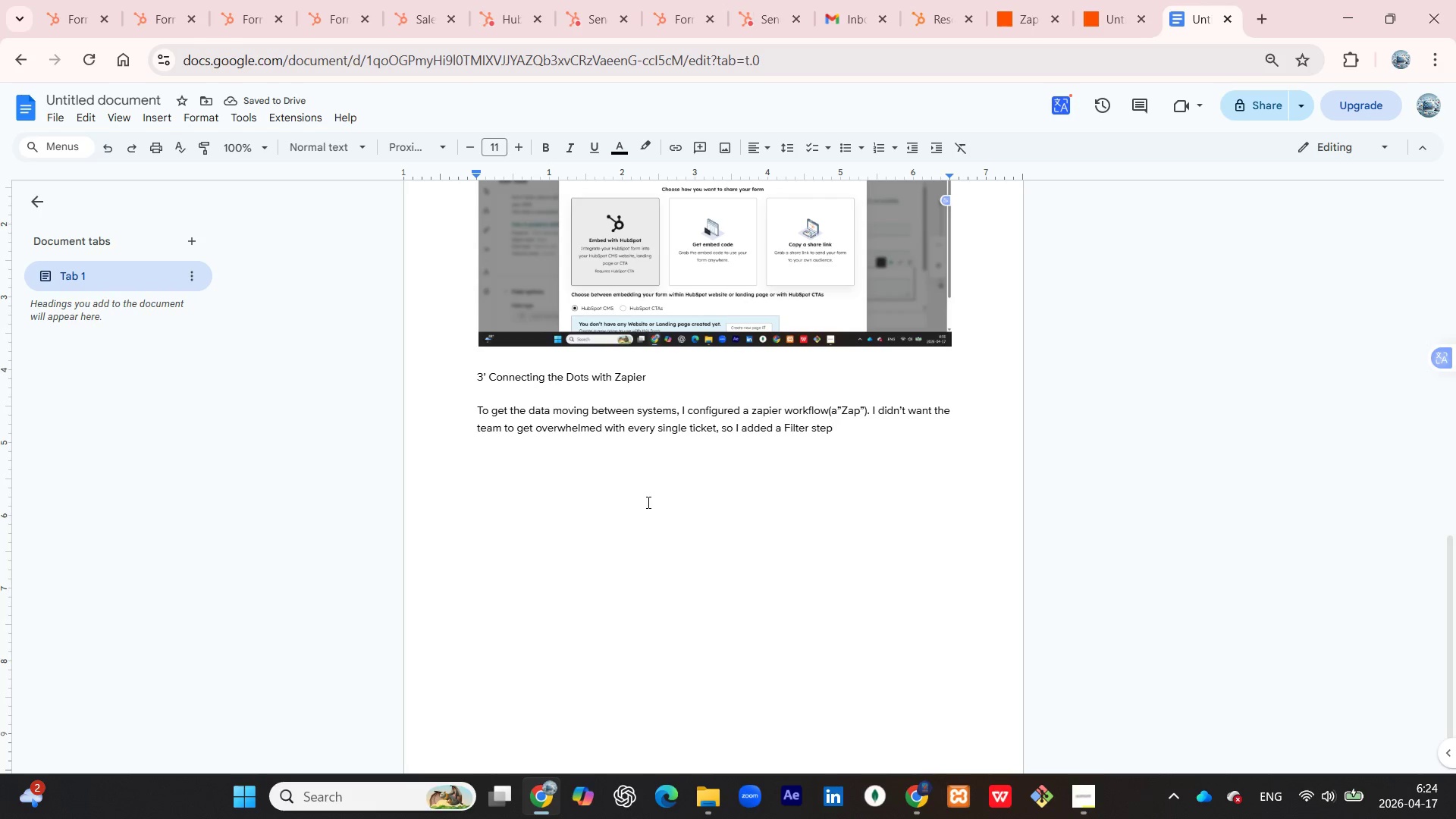 
key(Period)
 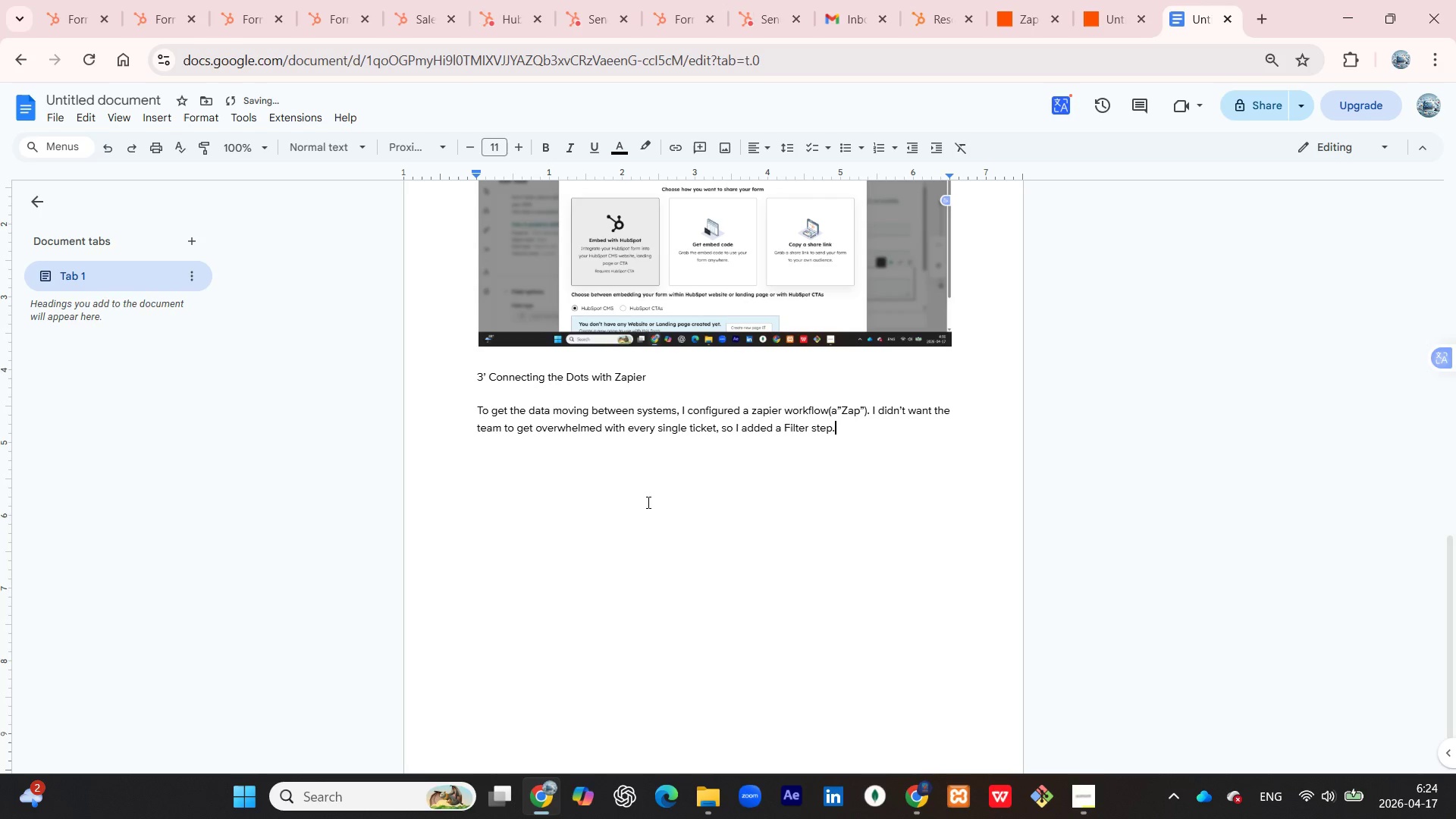 
key(Shift+Enter)
 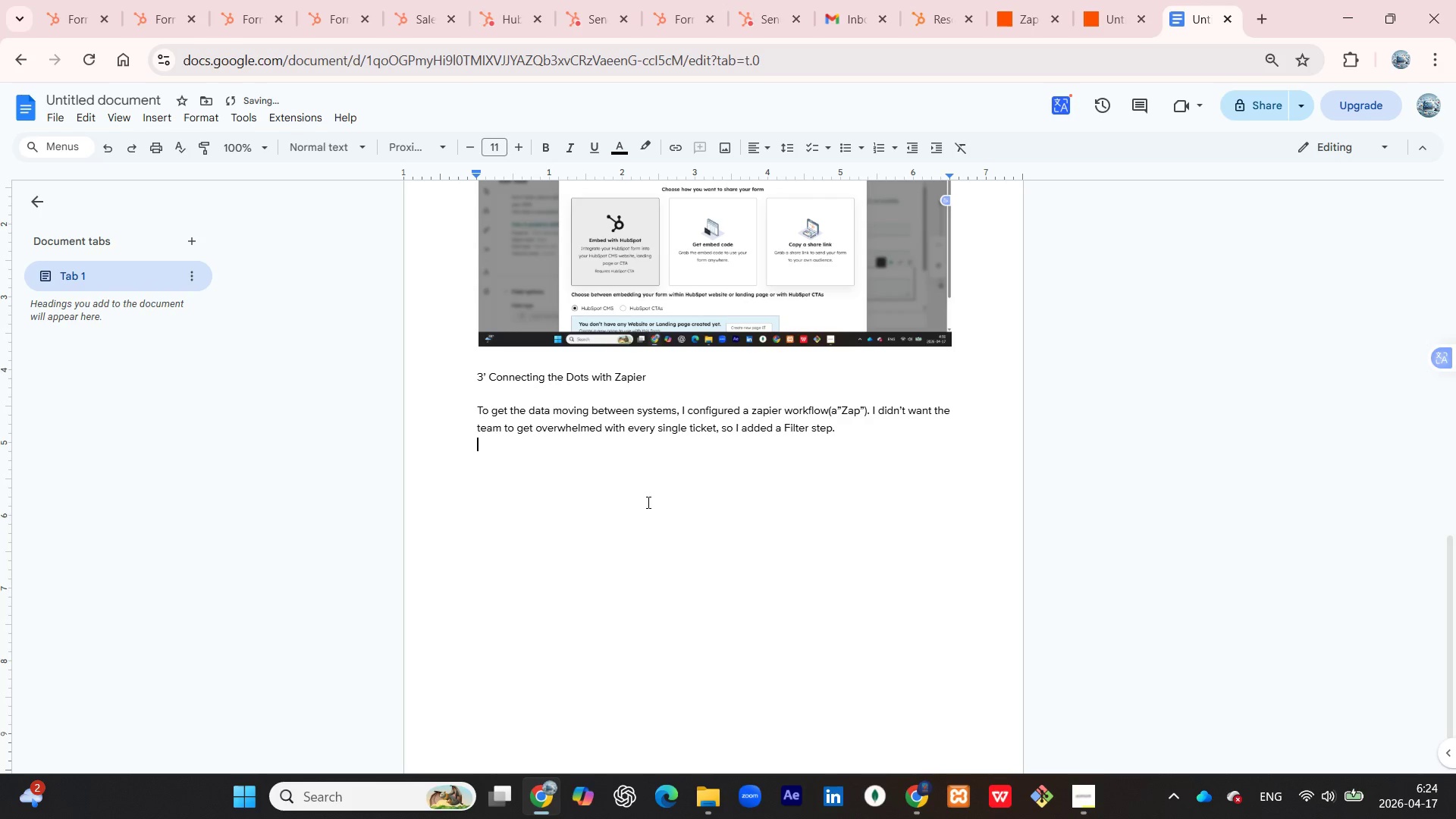 
key(Shift+Enter)
 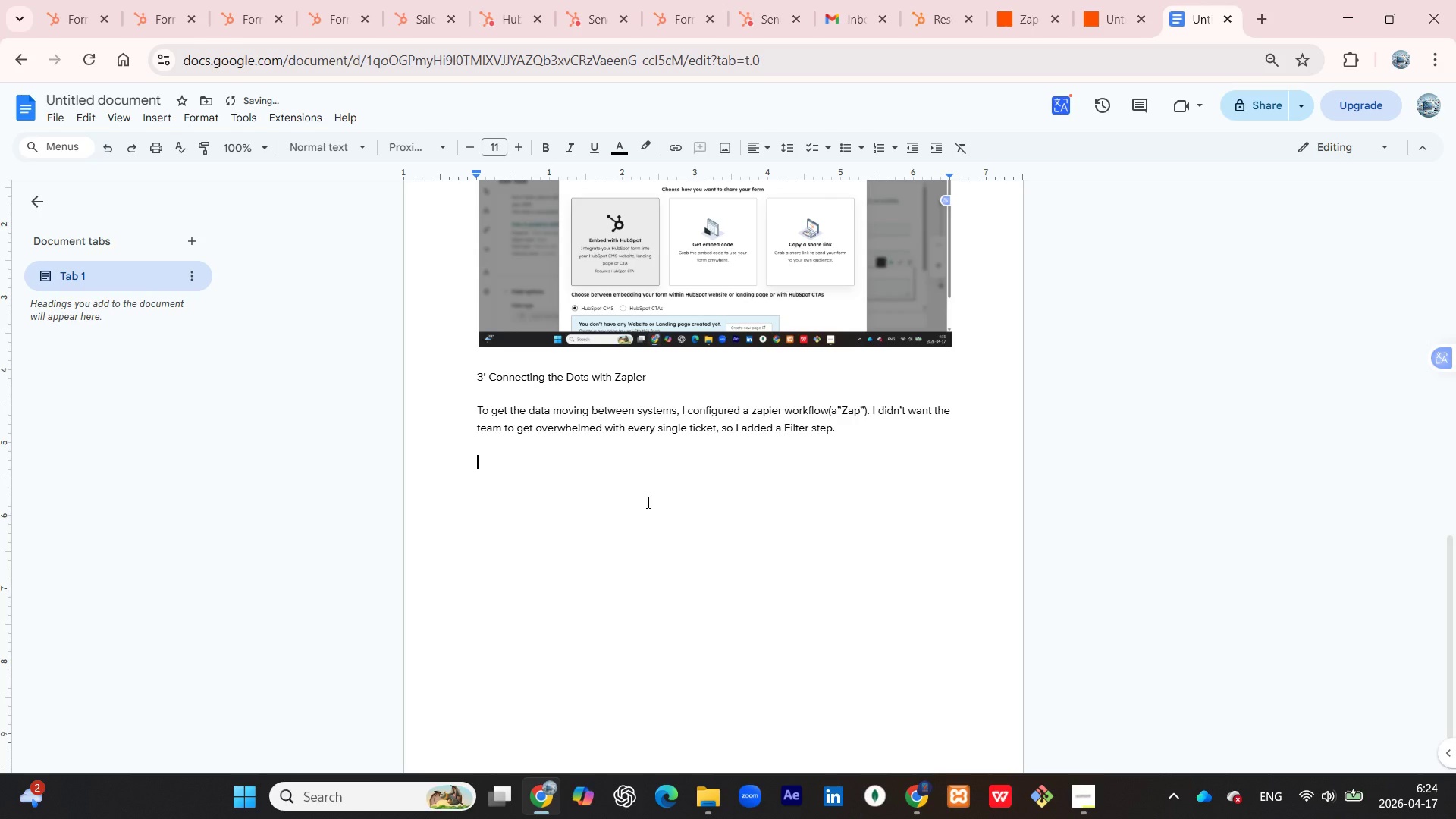 
type(The Process: Zapier cathes )
 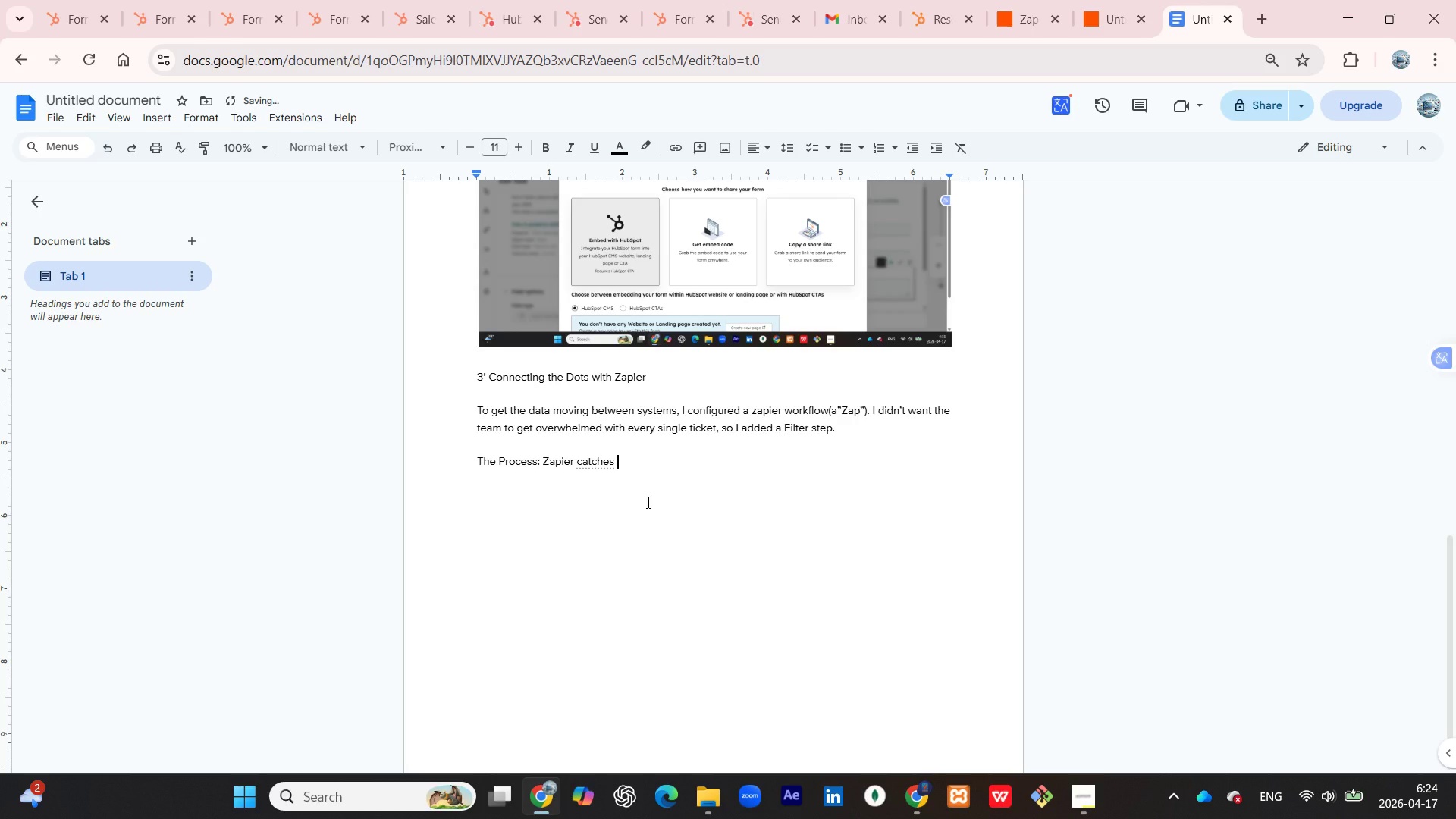 
type(the Hubspot form sub,)
key(Backspace)
type(mission, checks if the severity is "Emergency," and if it is, it automatically creates a high-priop)
key(Backspace)
type(rity Task in the CRM. I also added a 15 Minute SLA reminde )
key(Backspace)
key(Backspace)
type(der to the task to ensure a qui)
 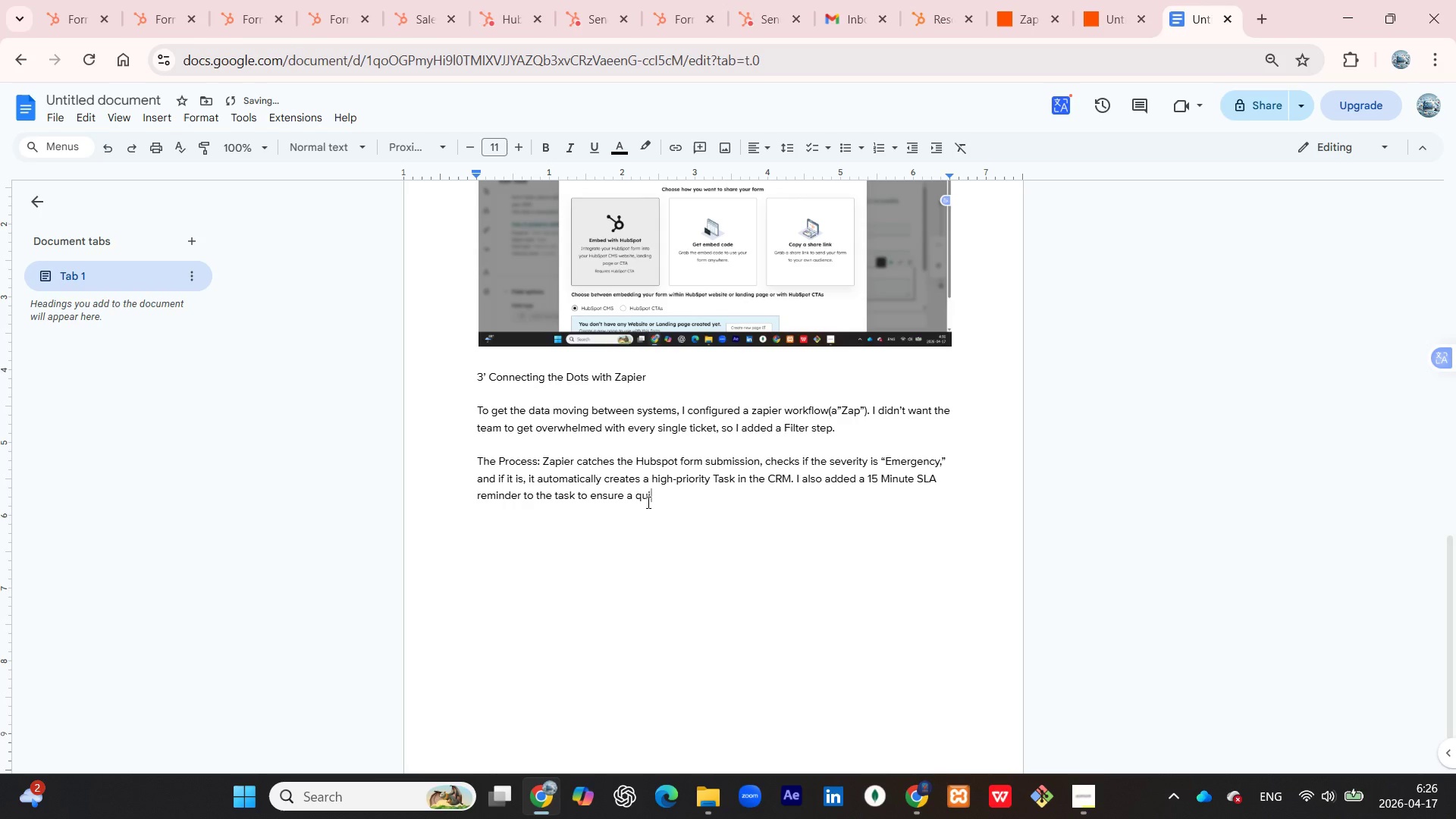 
type(ck tur)
 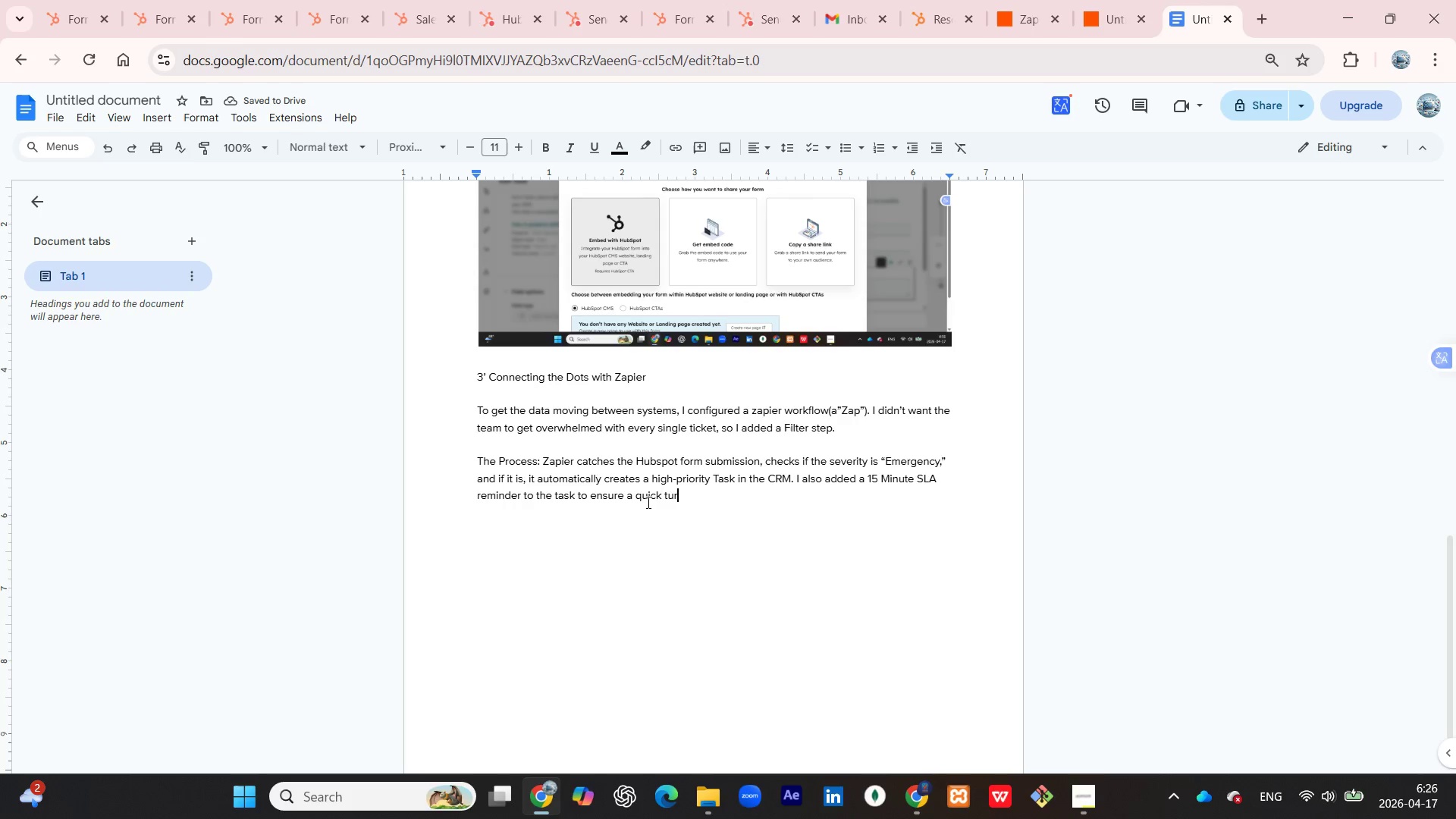 
type(naround.)
 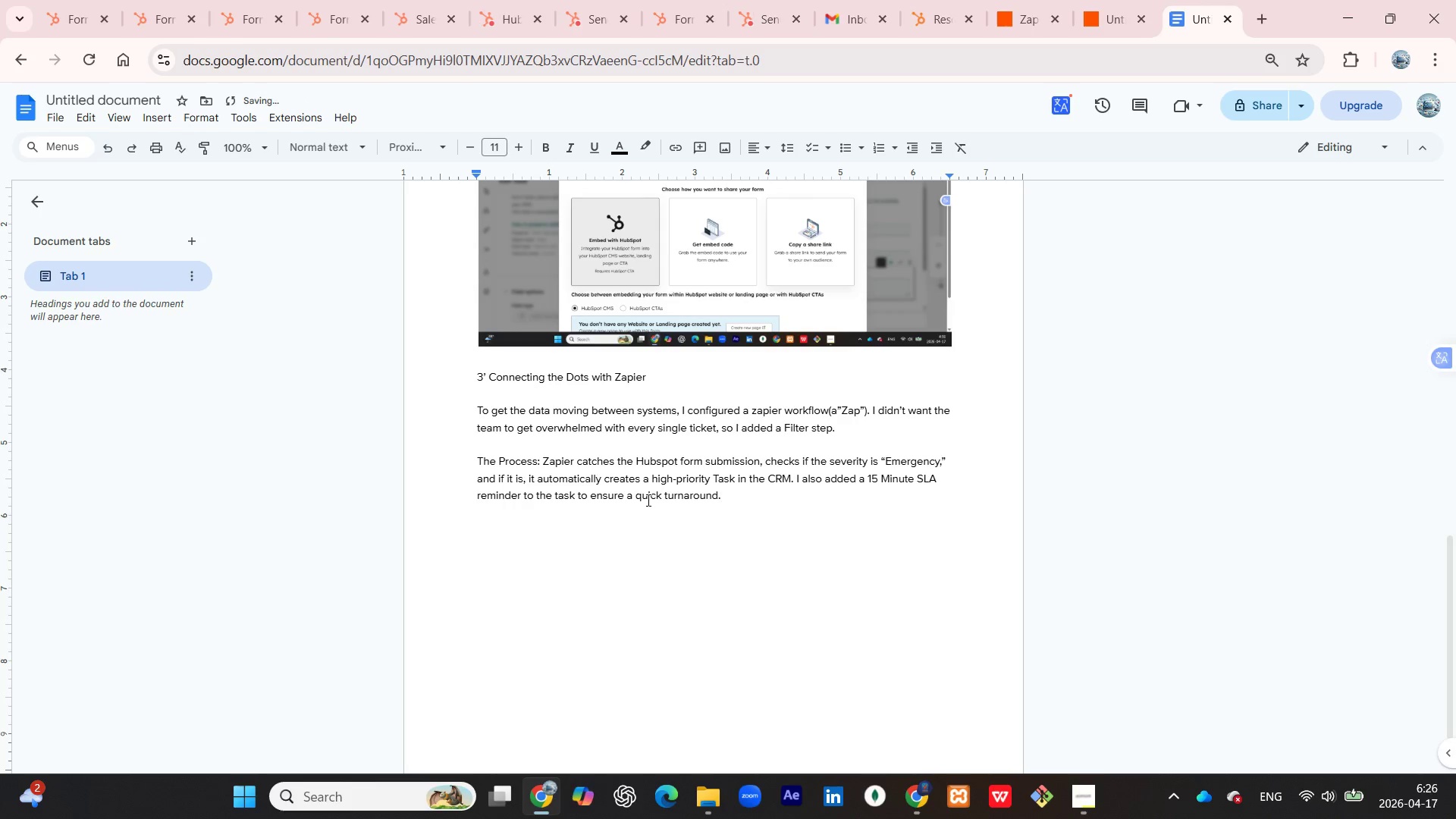 
key(Shift+Enter)
 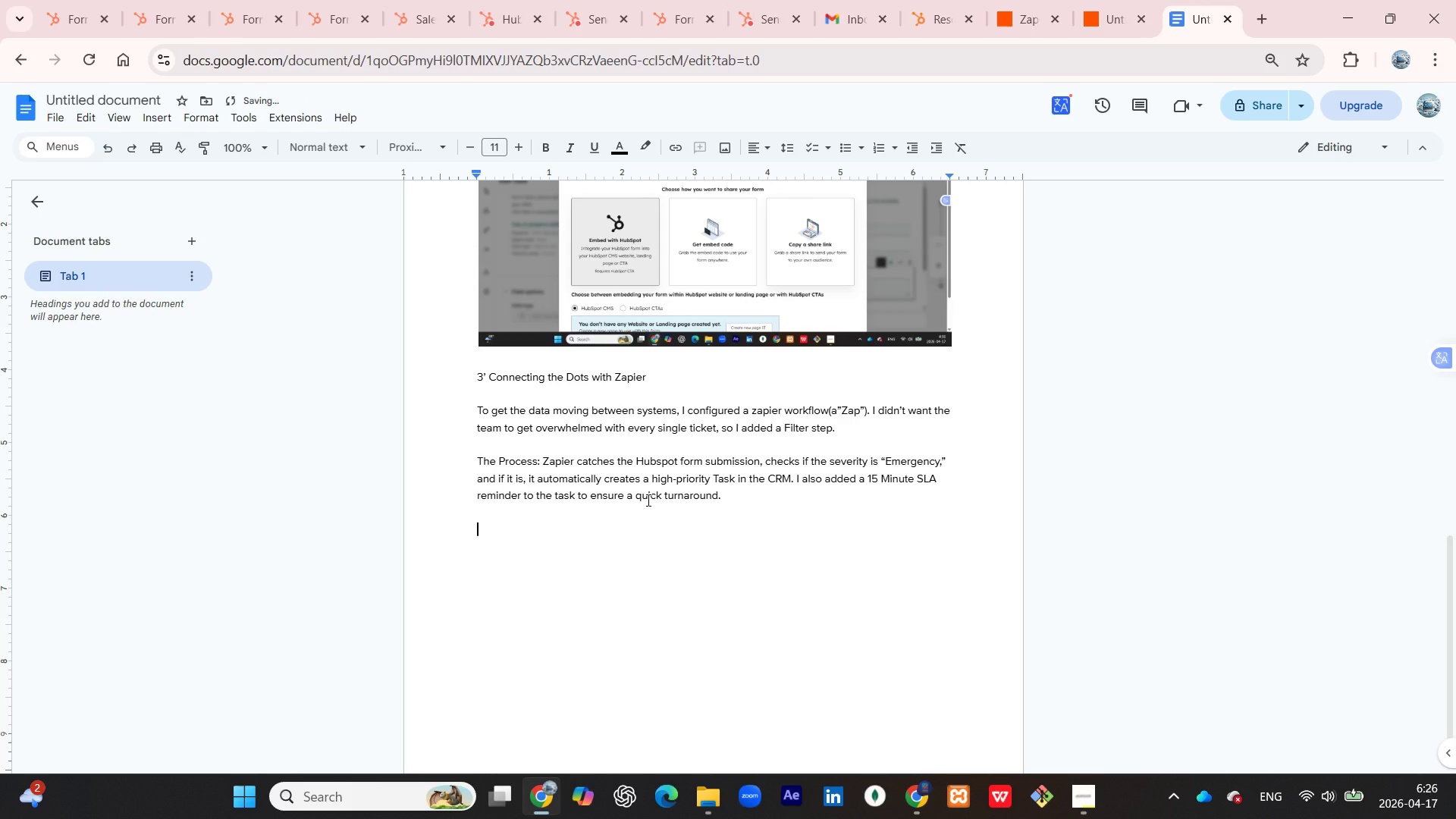 
key(Shift+Enter)
 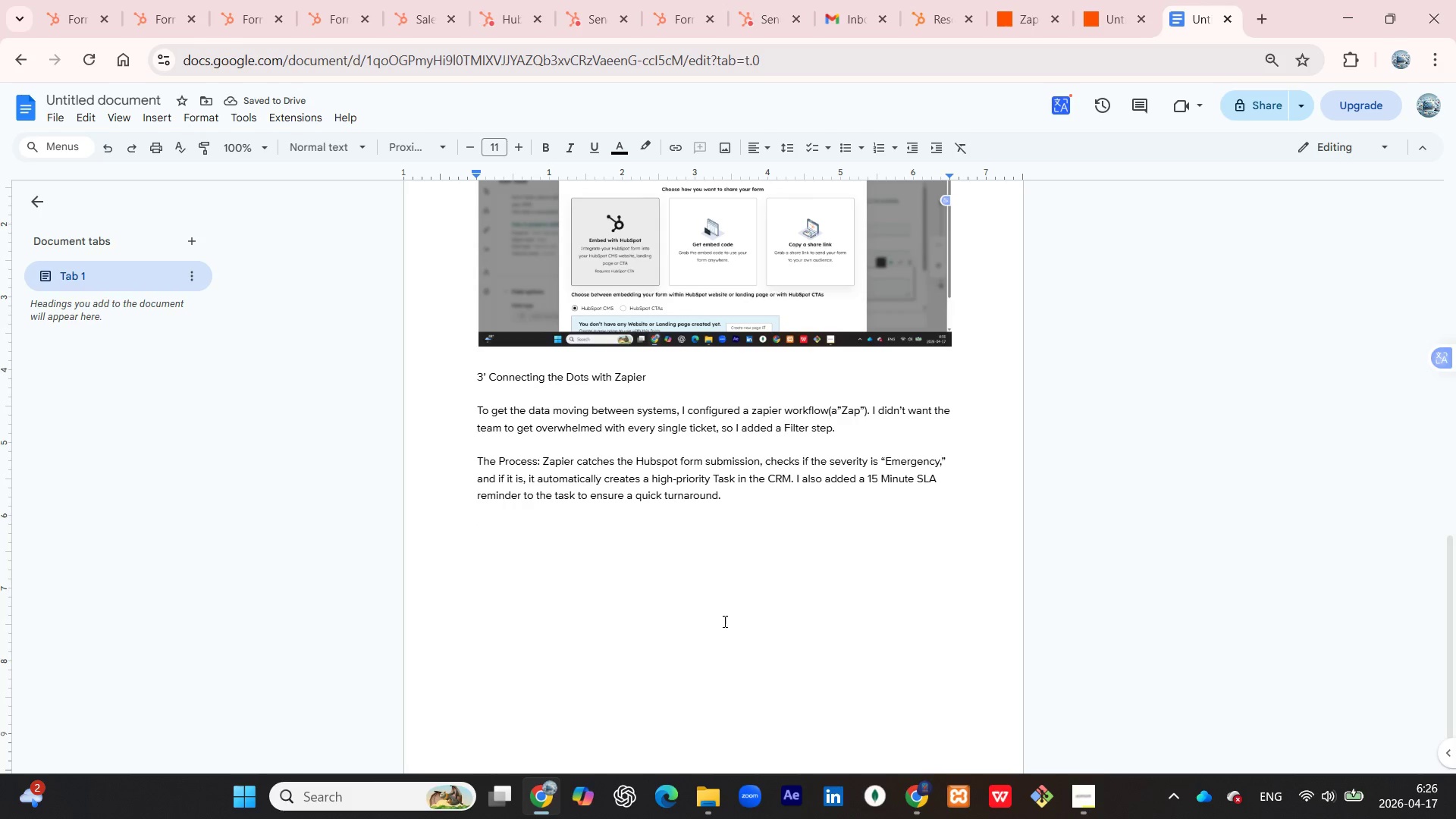 
mouse_move([717, 151])
 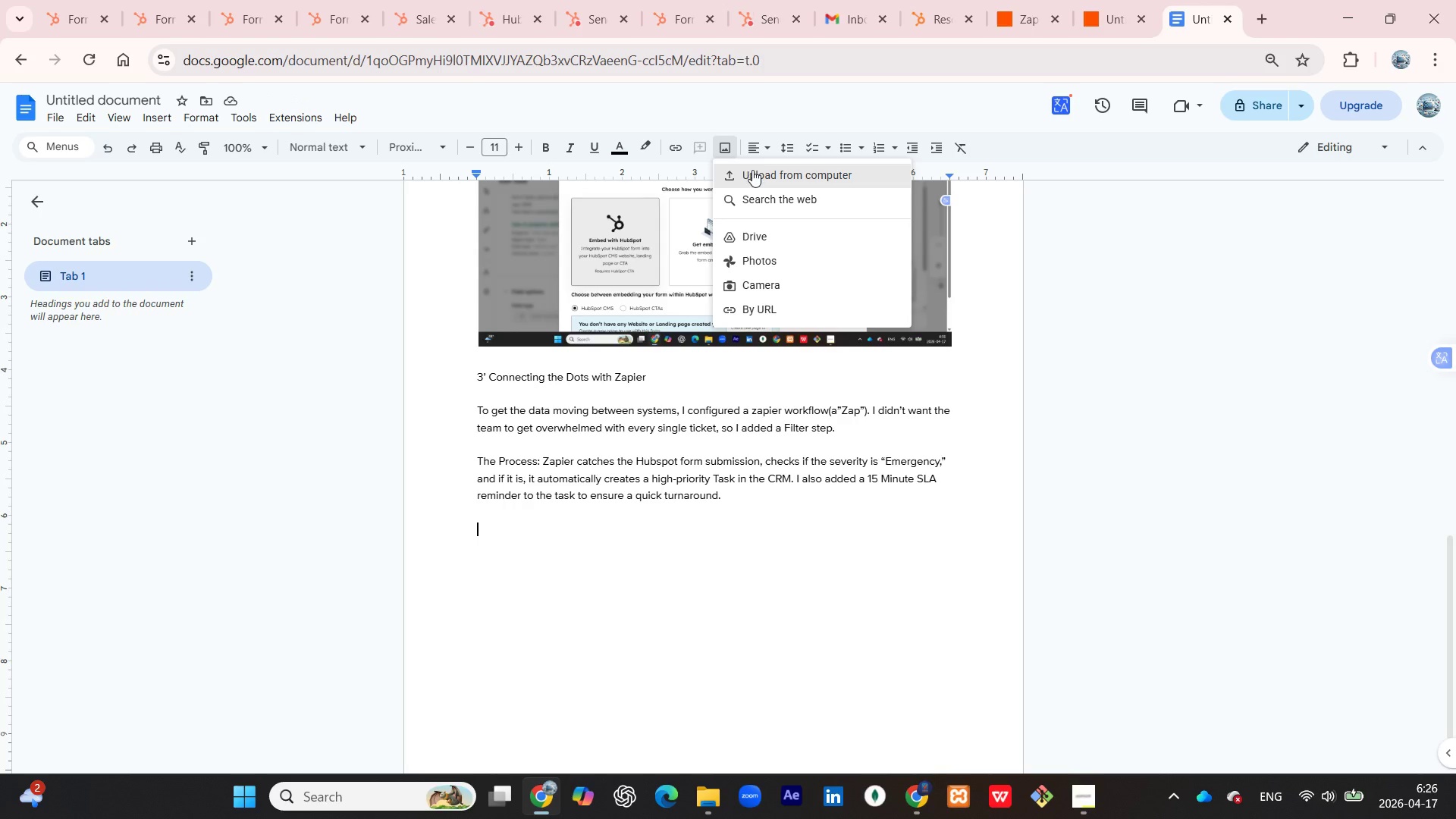 
left_click([752, 170])
 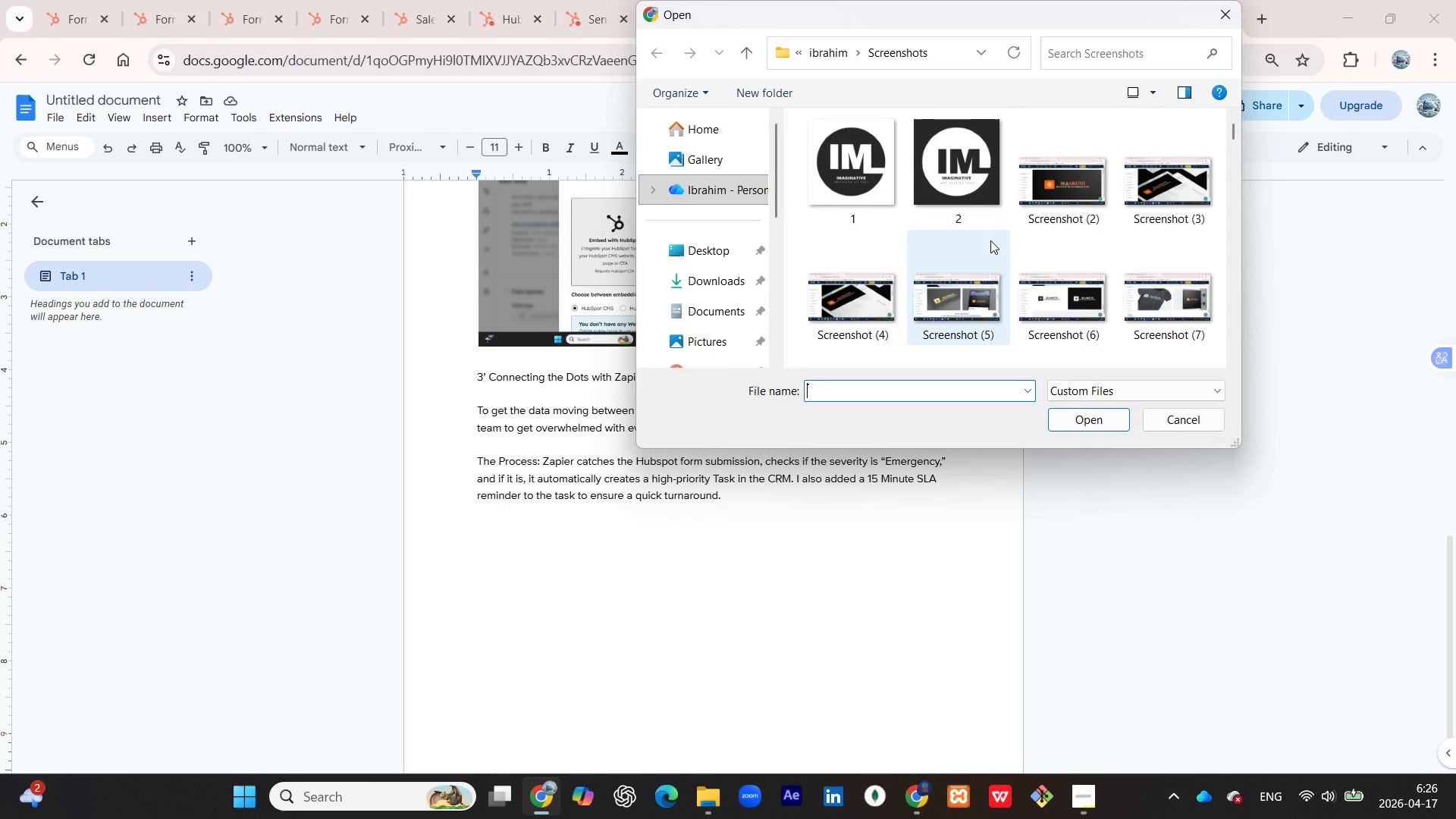 
scroll: coordinate [1005, 208], scroll_direction: down, amount: 71.0
 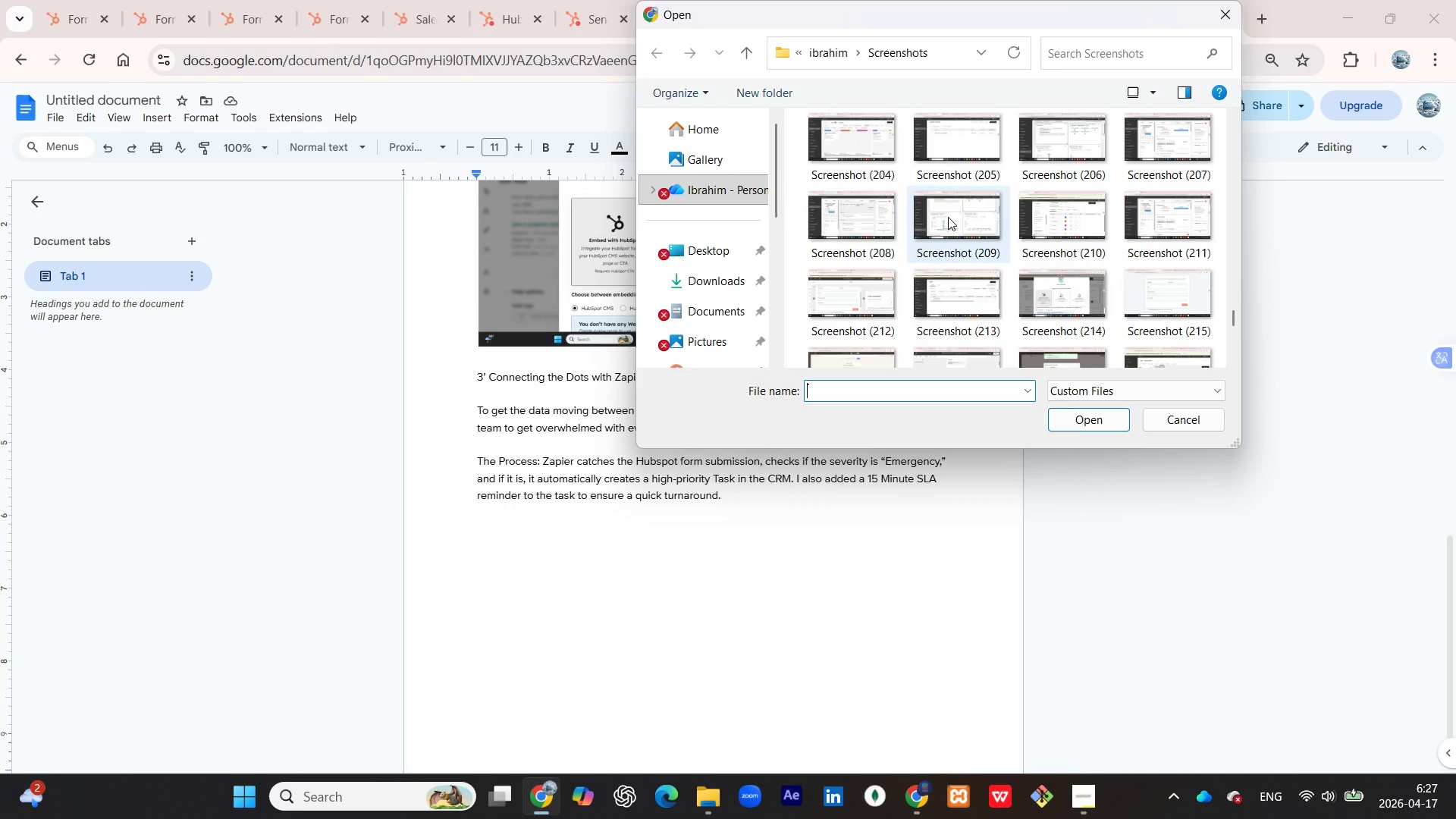 
wait(5.82)
 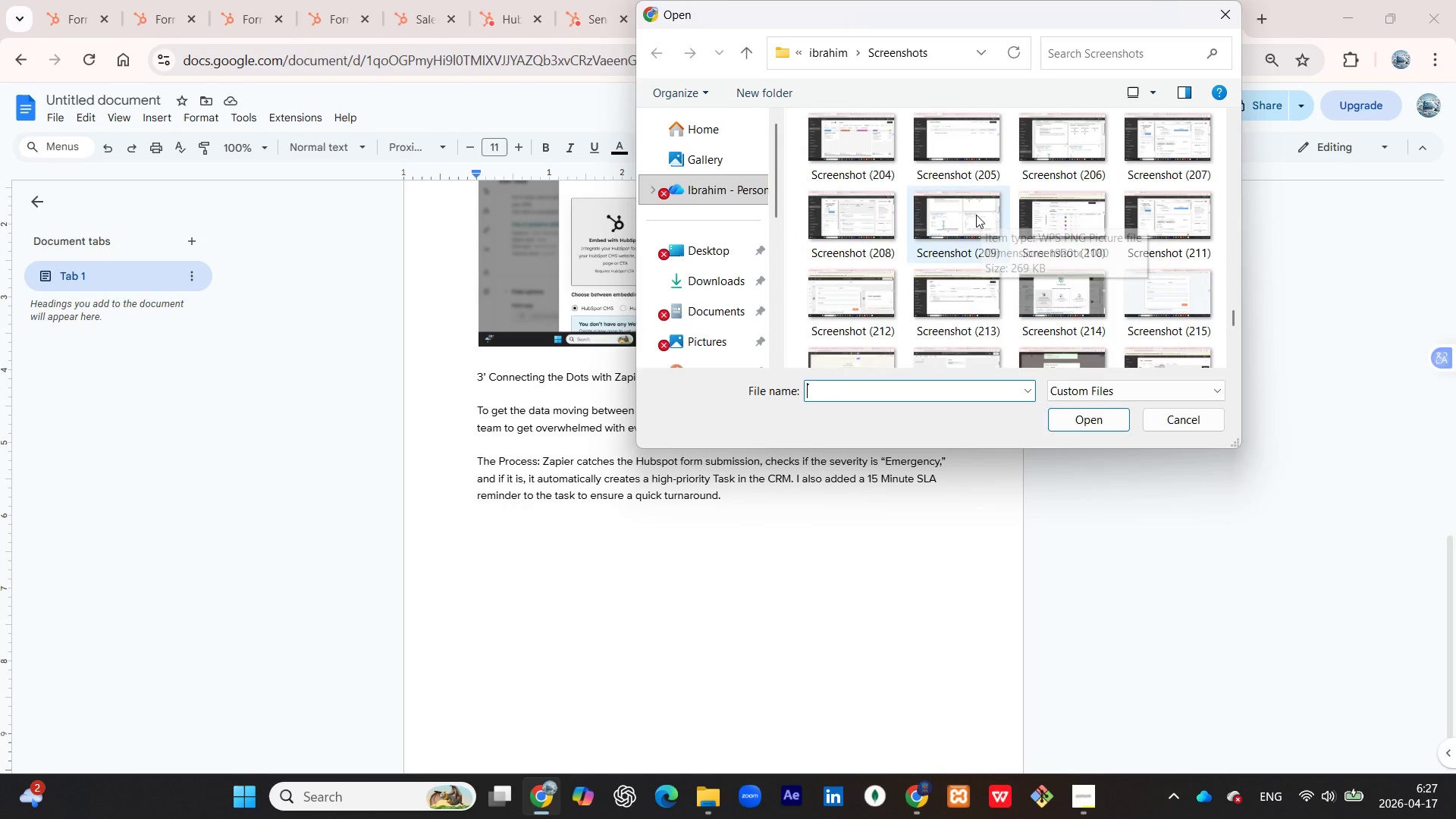 
scroll: coordinate [949, 231], scroll_direction: down, amount: 1.0
 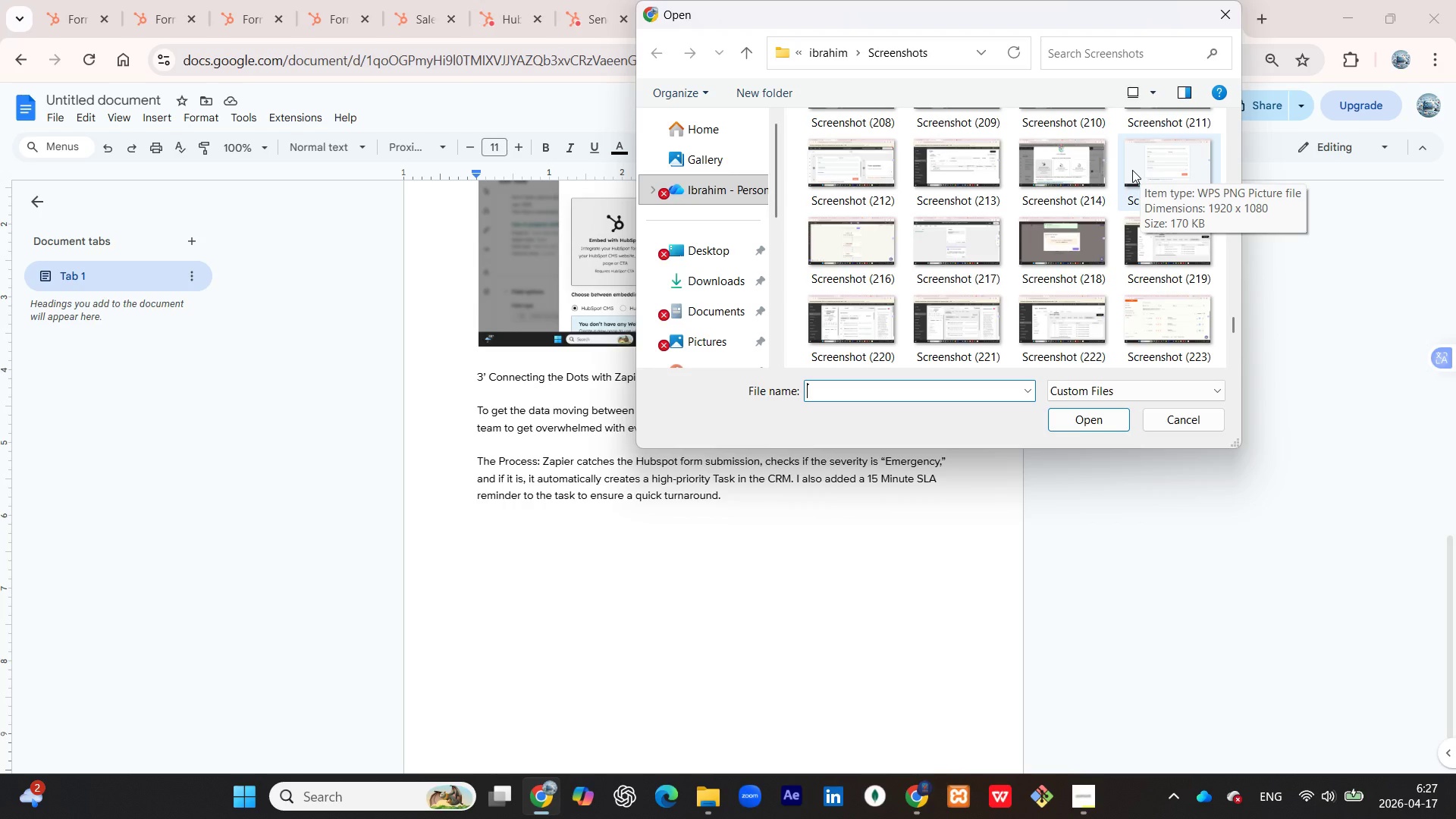 
wait(10.29)
 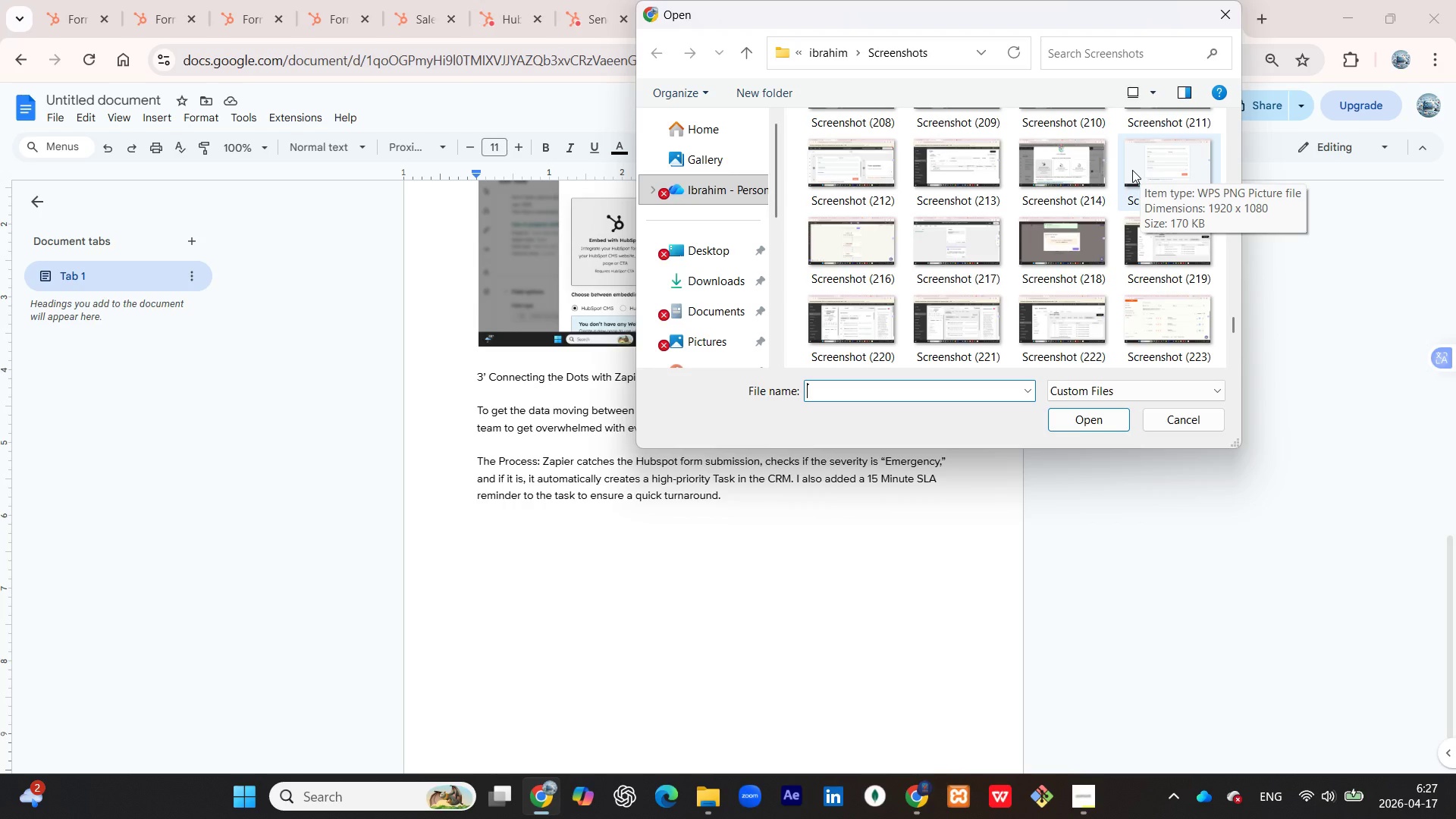 
hold_key(key=ControlLeft, duration=5.91)
left_click([1150, 172])
 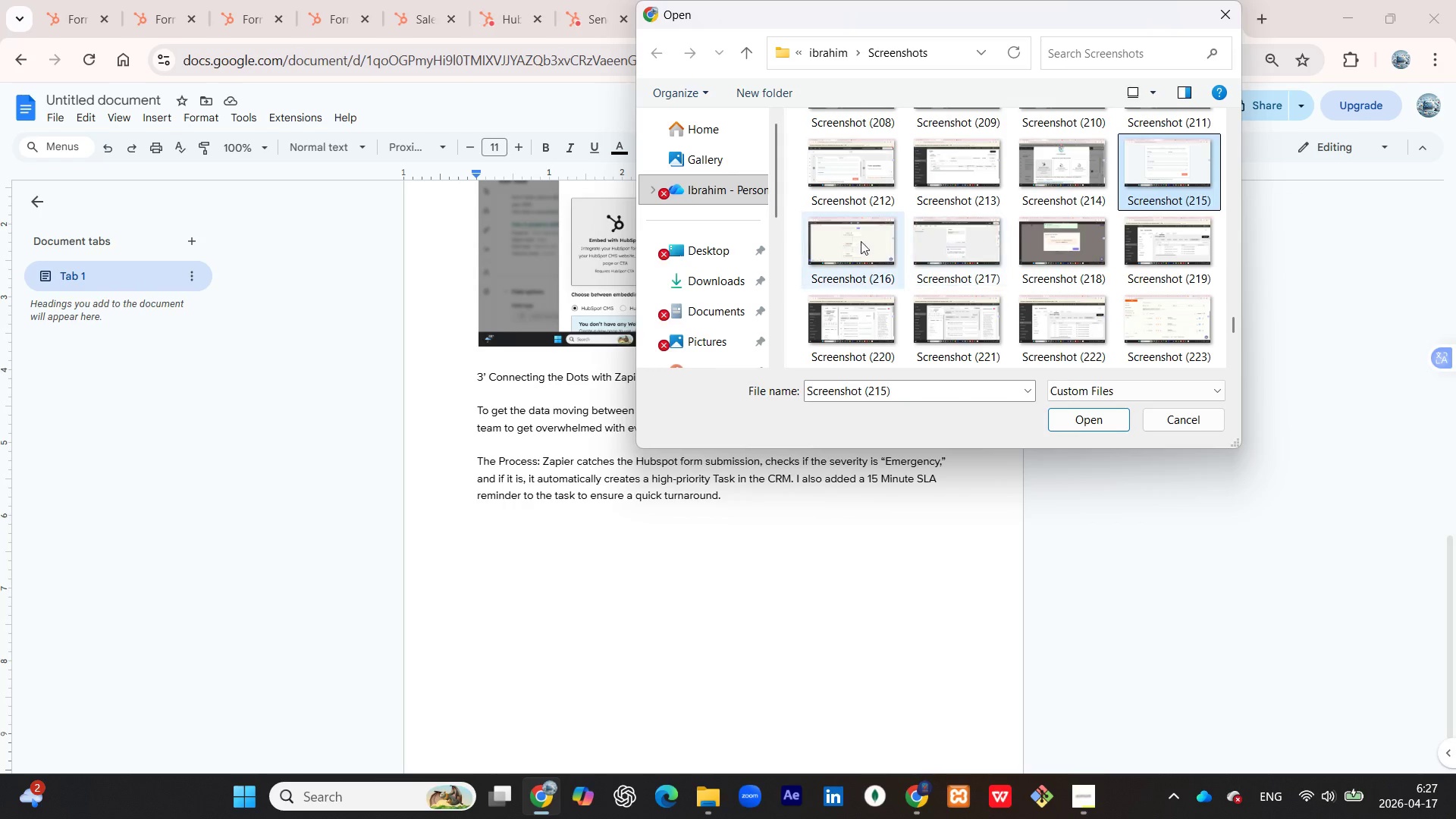 
left_click([861, 241])
 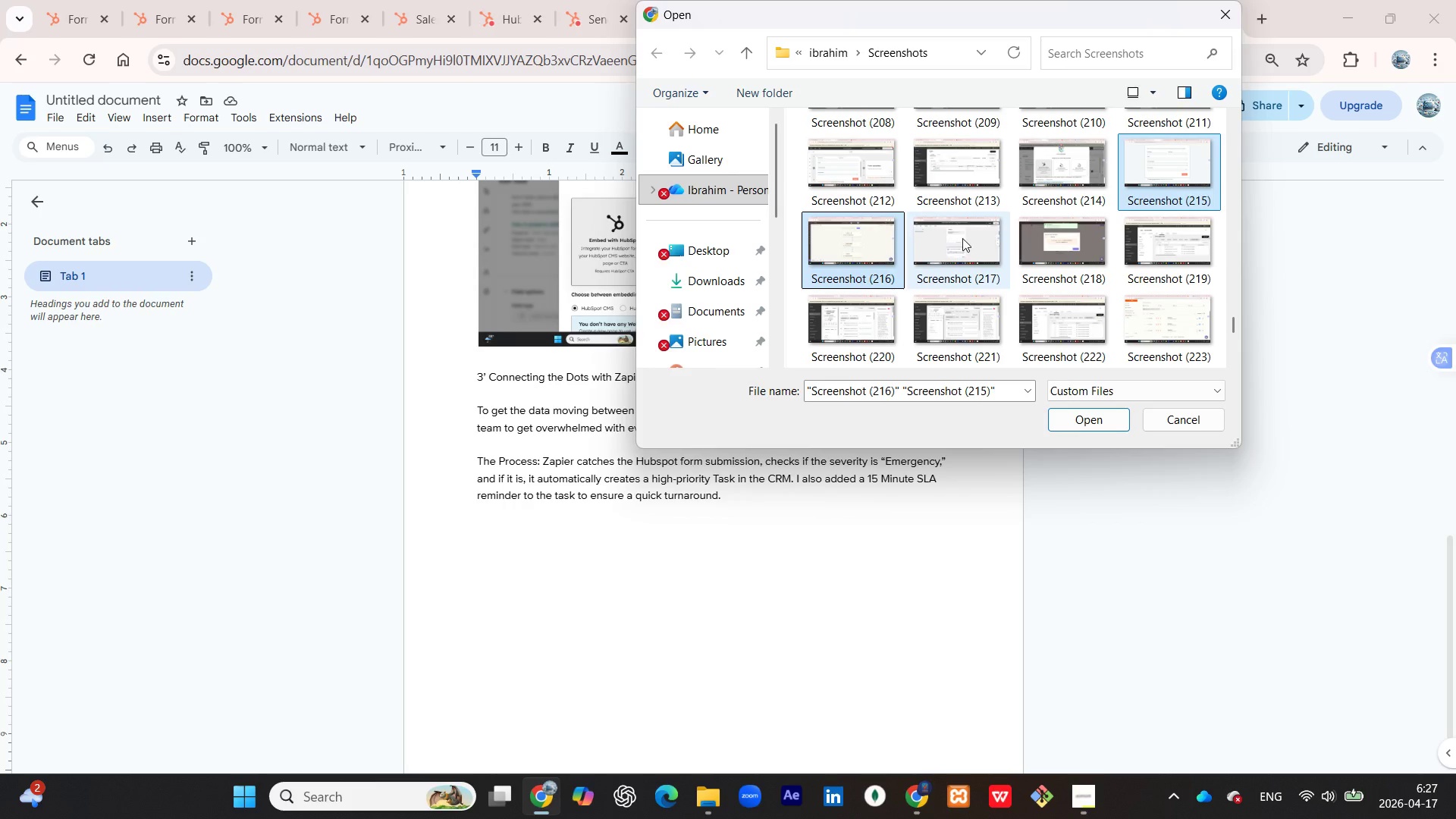 
left_click([962, 238])
 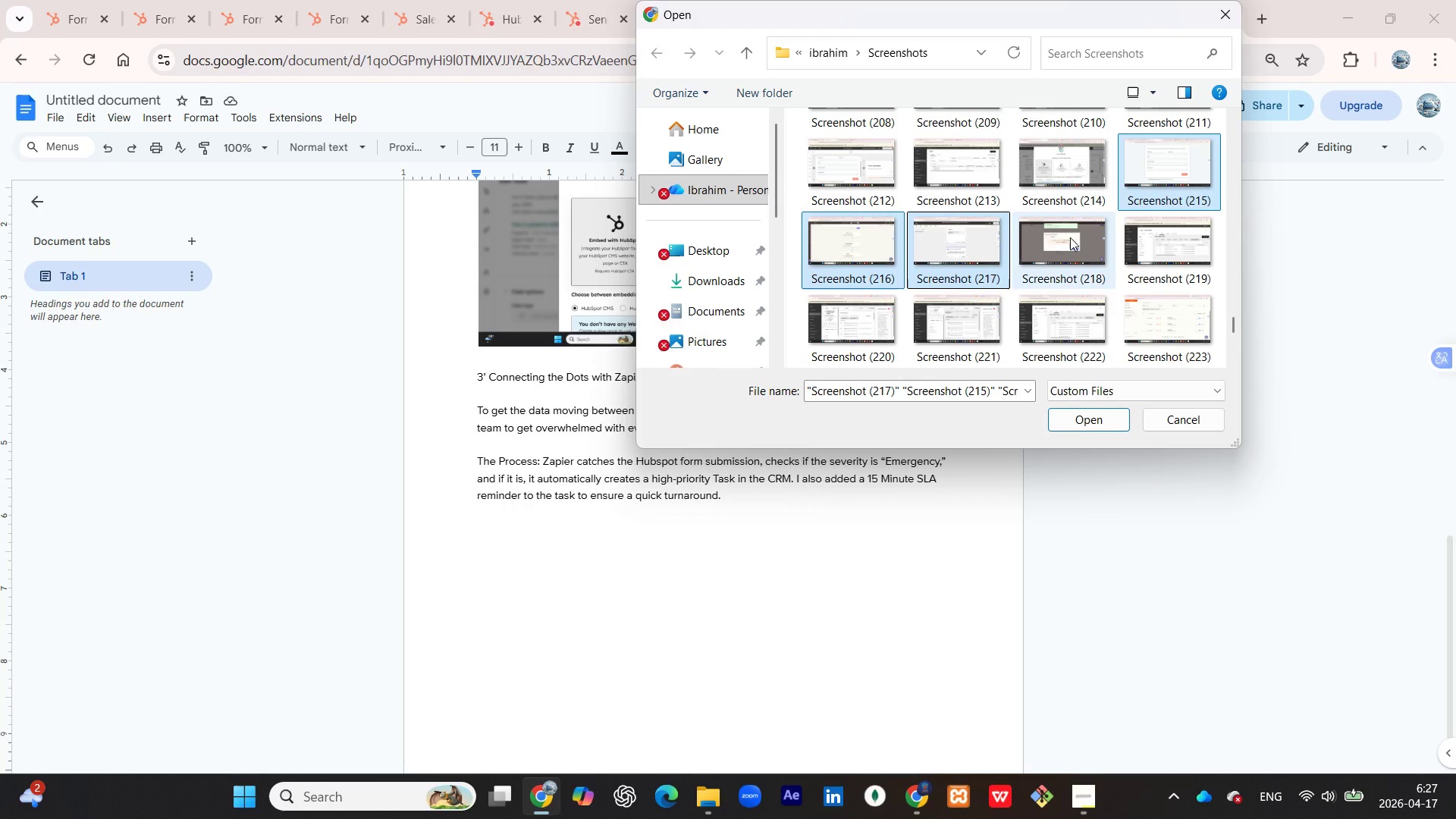 
left_click([1070, 238])
 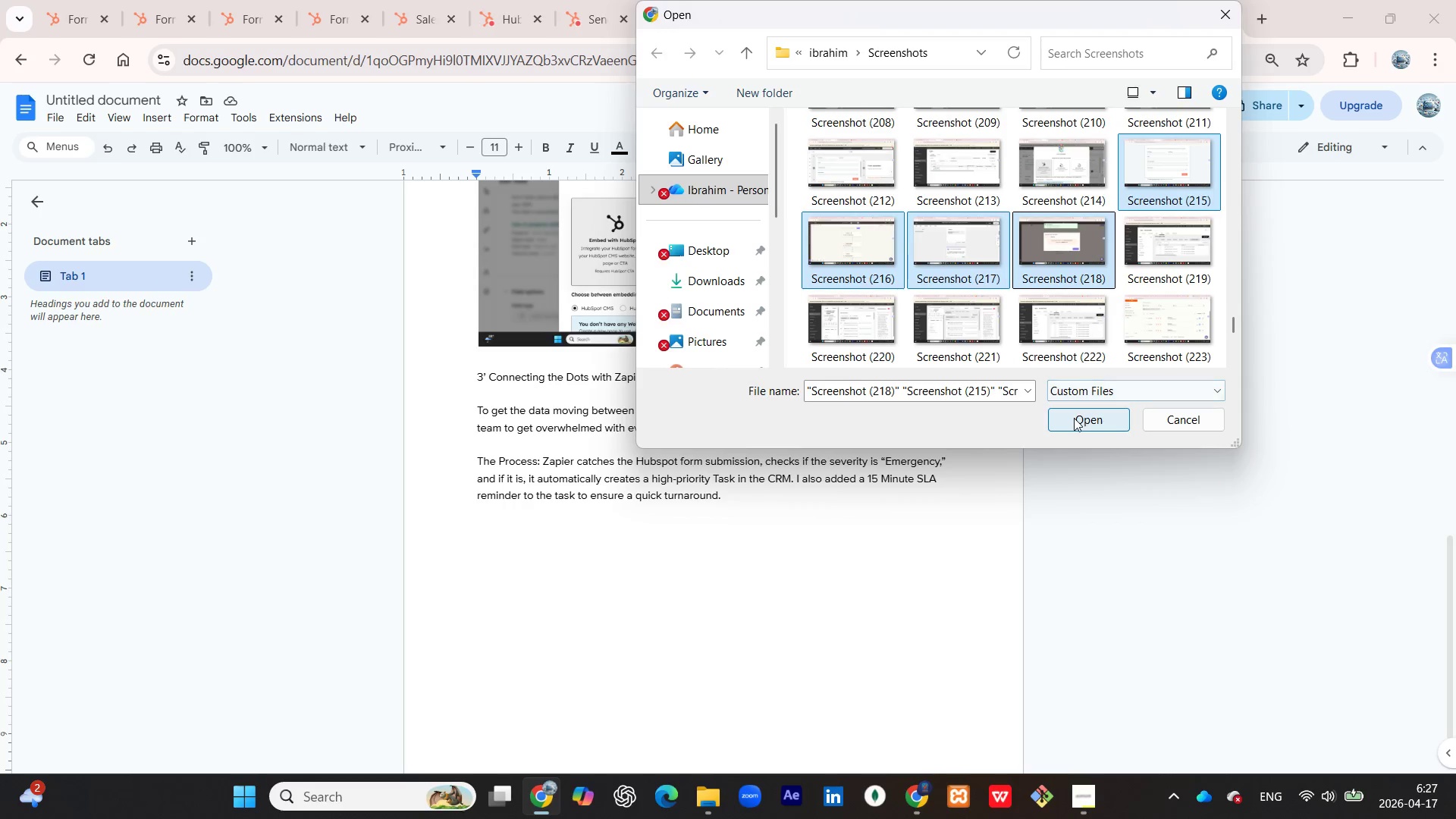 
left_click([1075, 419])
 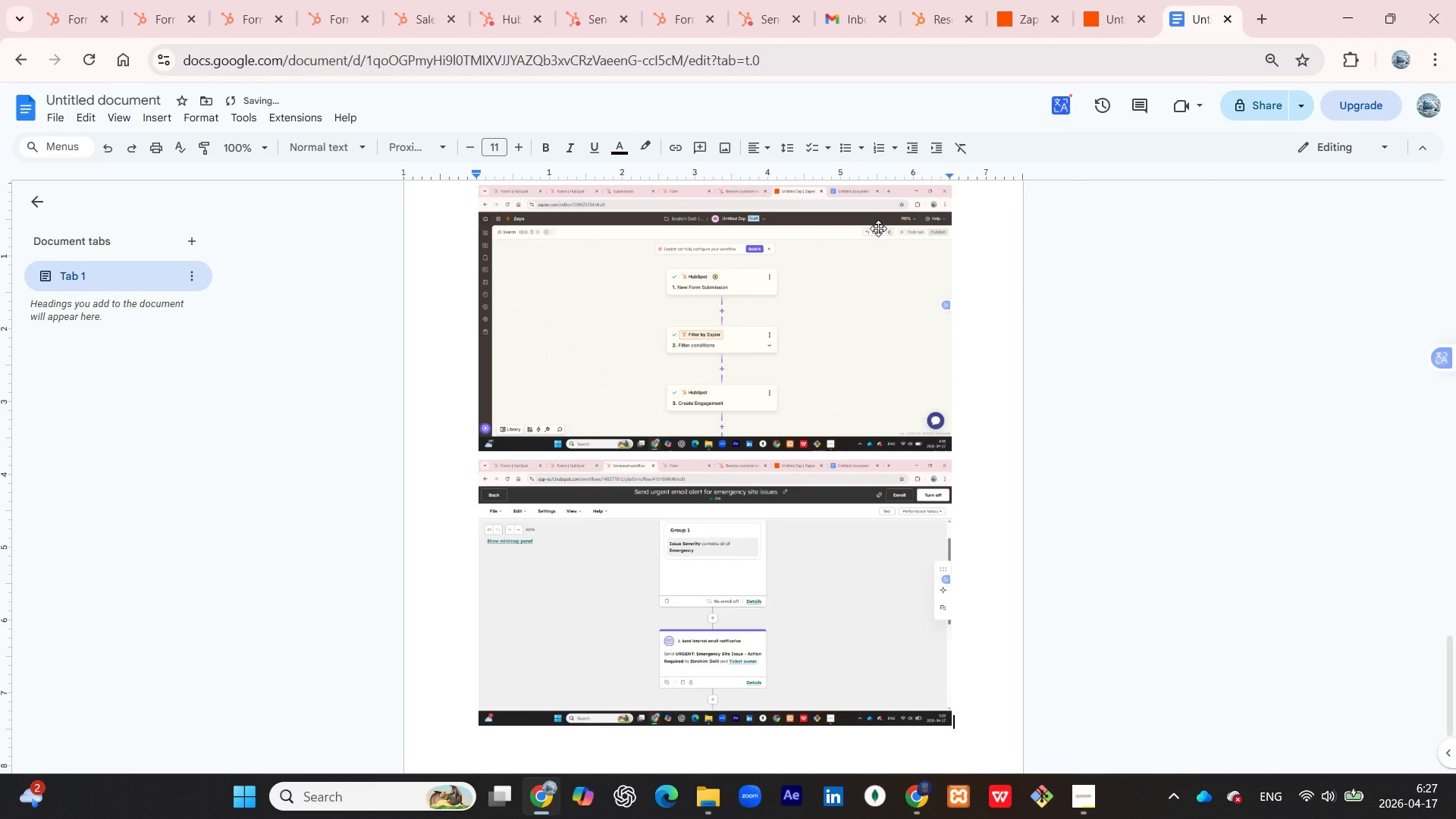 
scroll: coordinate [826, 344], scroll_direction: up, amount: 2.0
 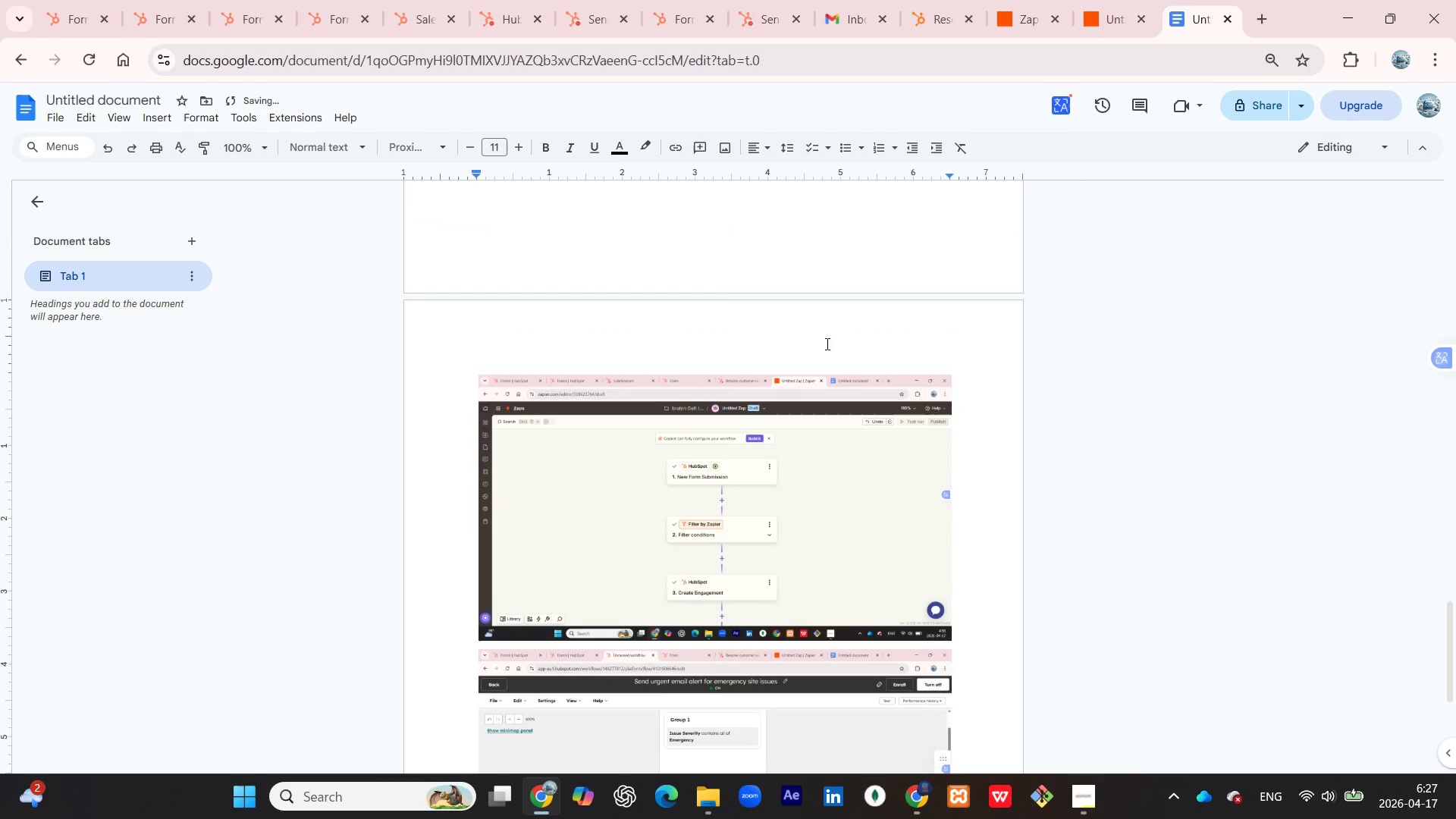 
scroll: coordinate [826, 344], scroll_direction: down, amount: 3.0
 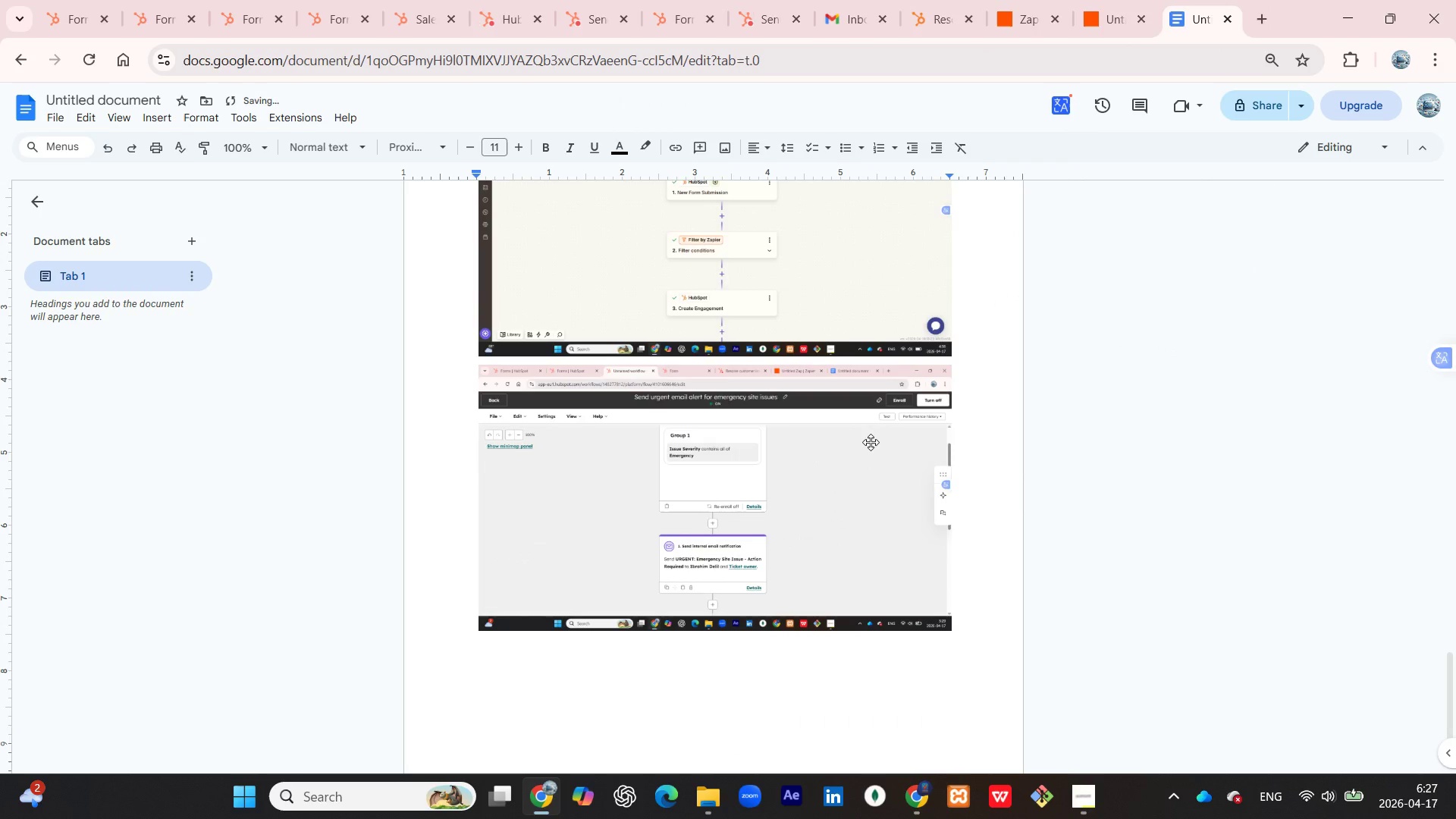 
left_click([871, 442])
 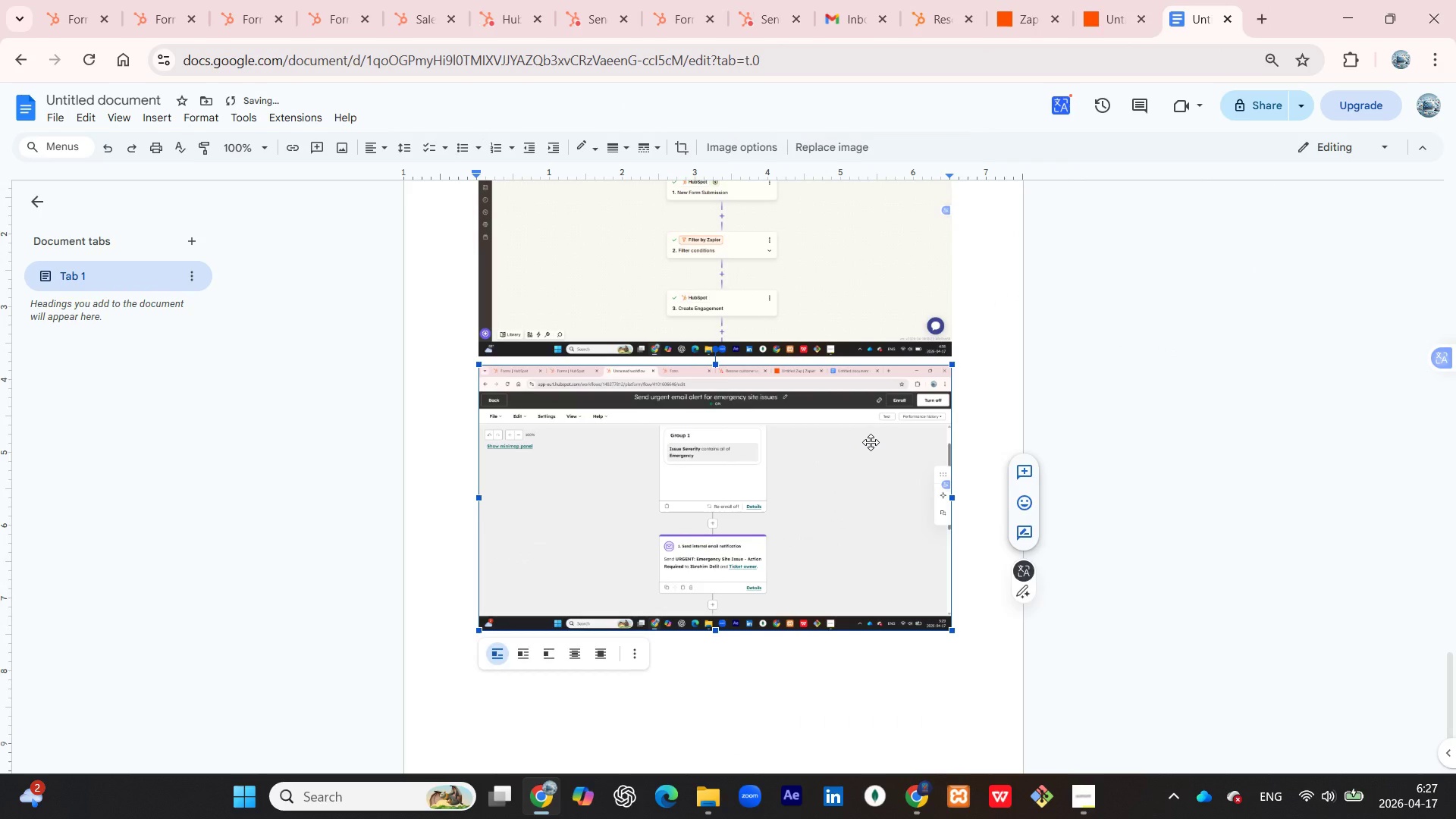 
key(Backspace)
 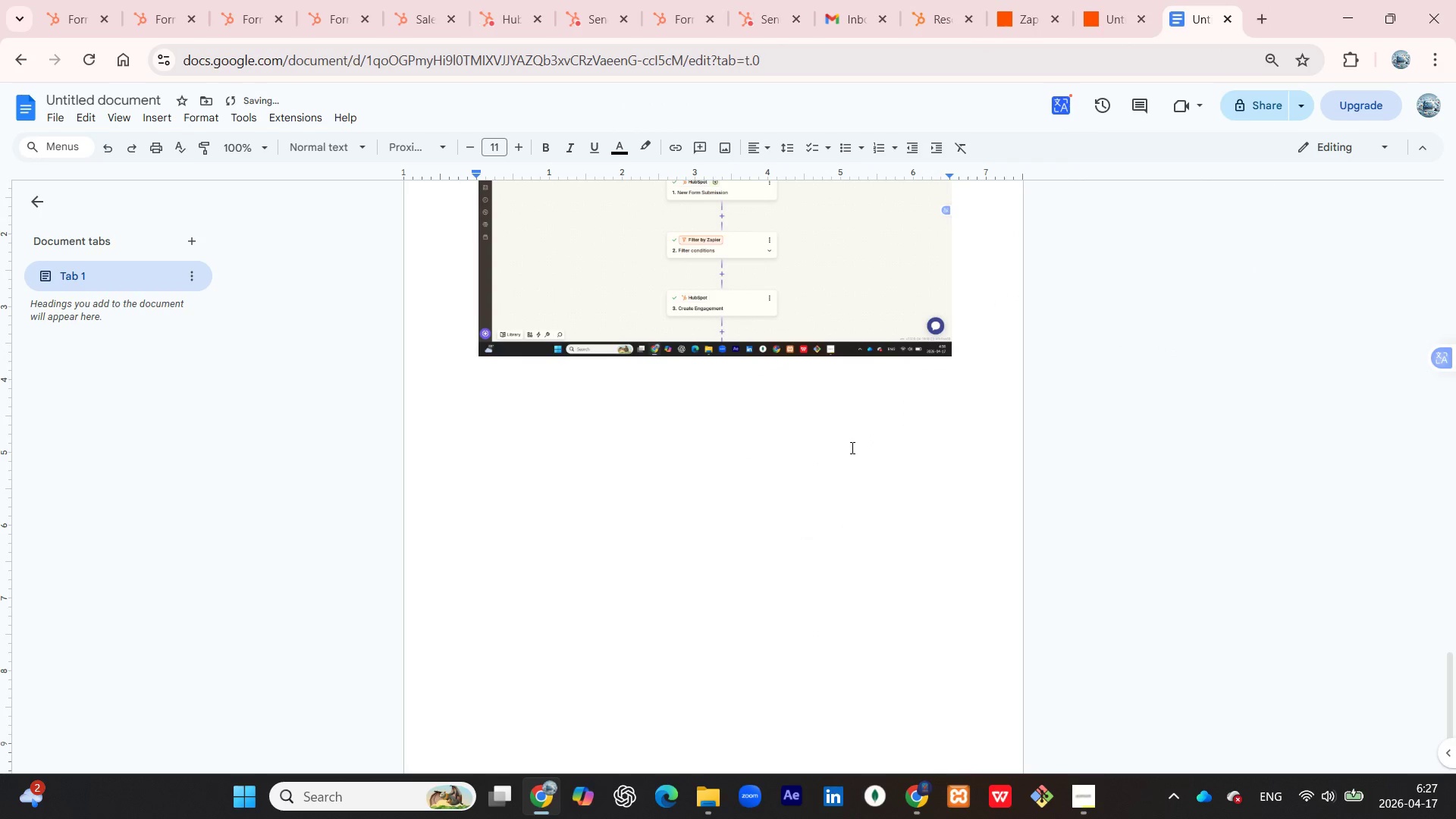 
scroll: coordinate [851, 434], scroll_direction: up, amount: 11.0
 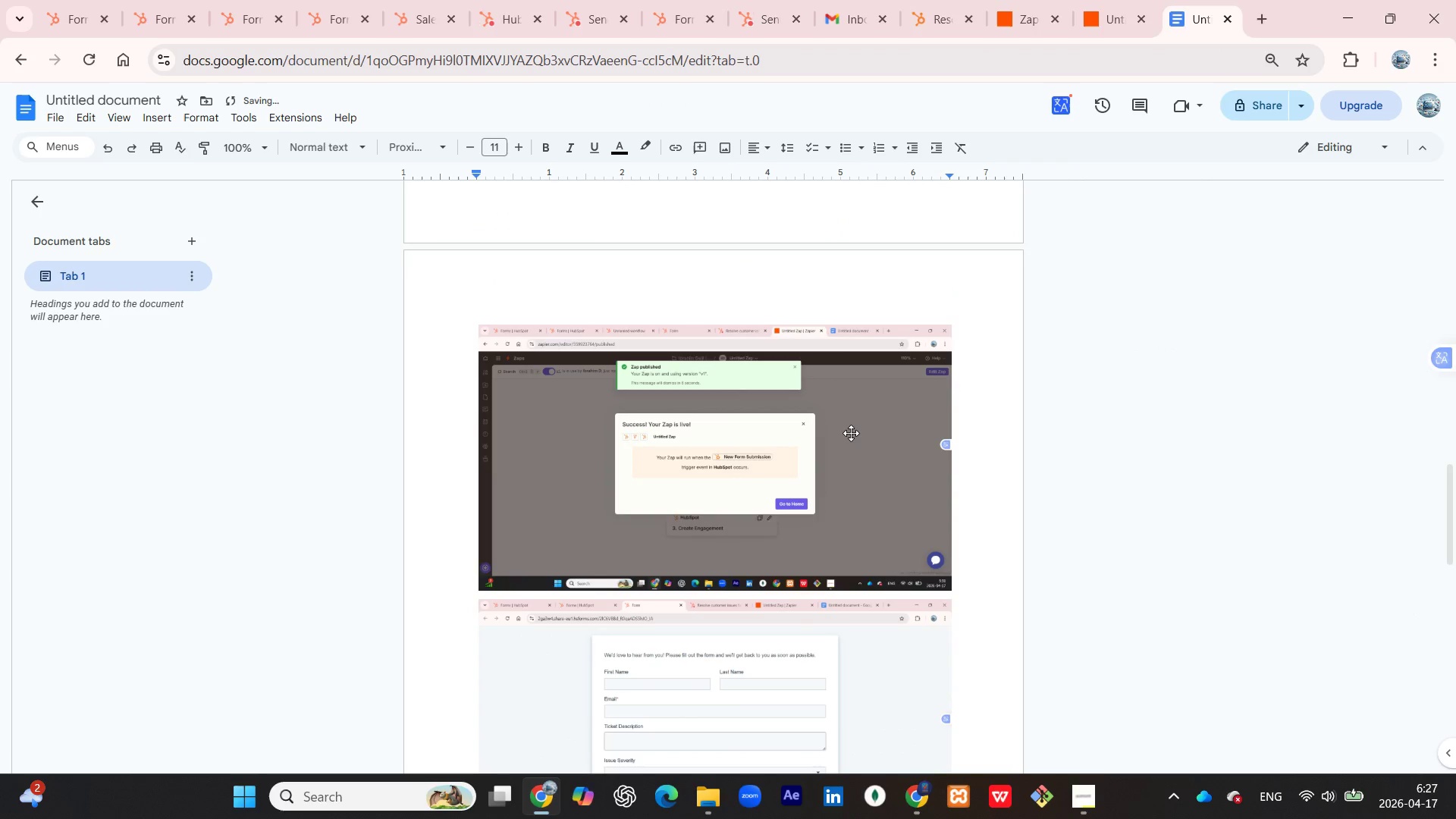 
scroll: coordinate [865, 427], scroll_direction: down, amount: 3.0
 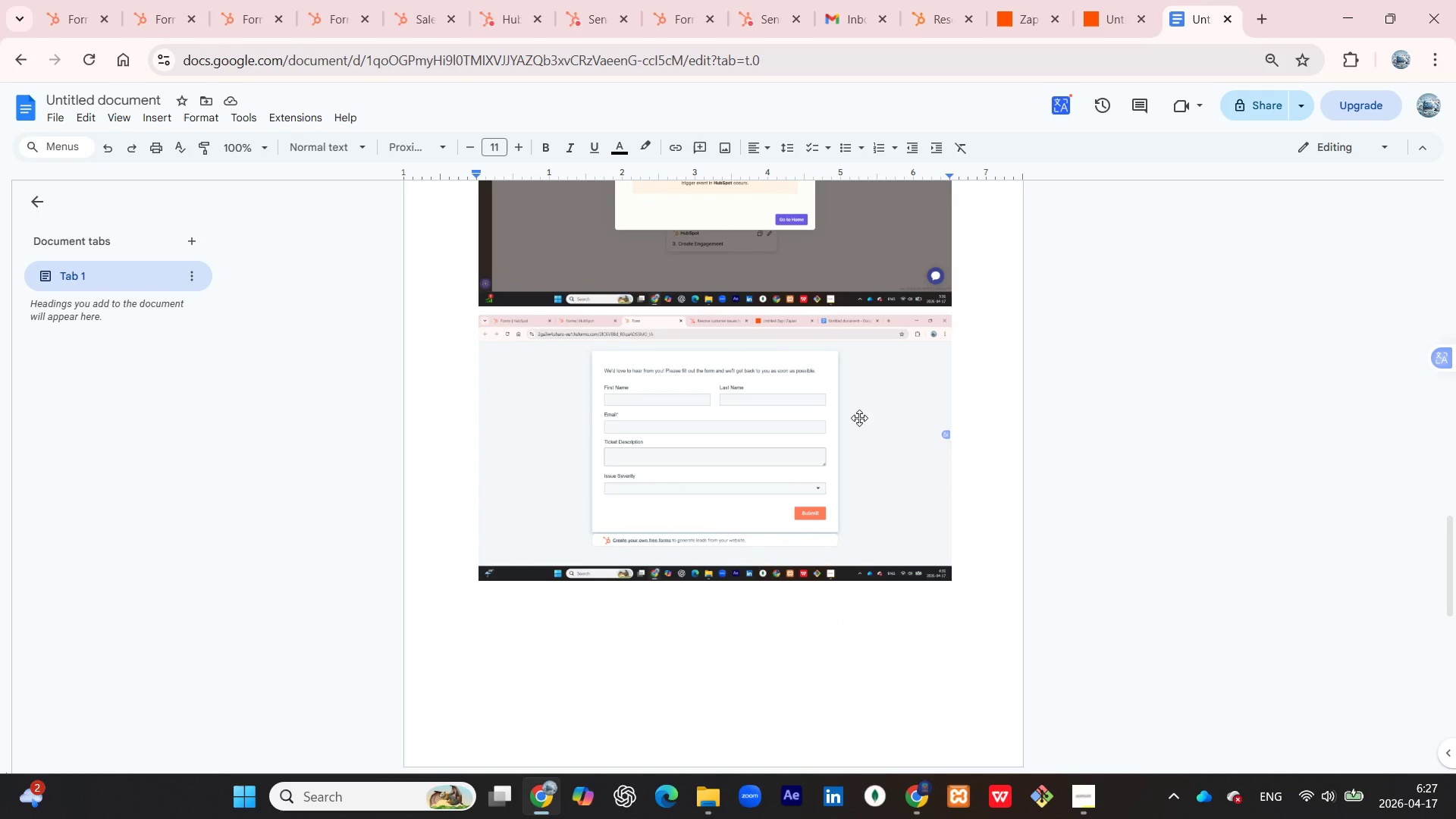 
left_click([859, 418])
 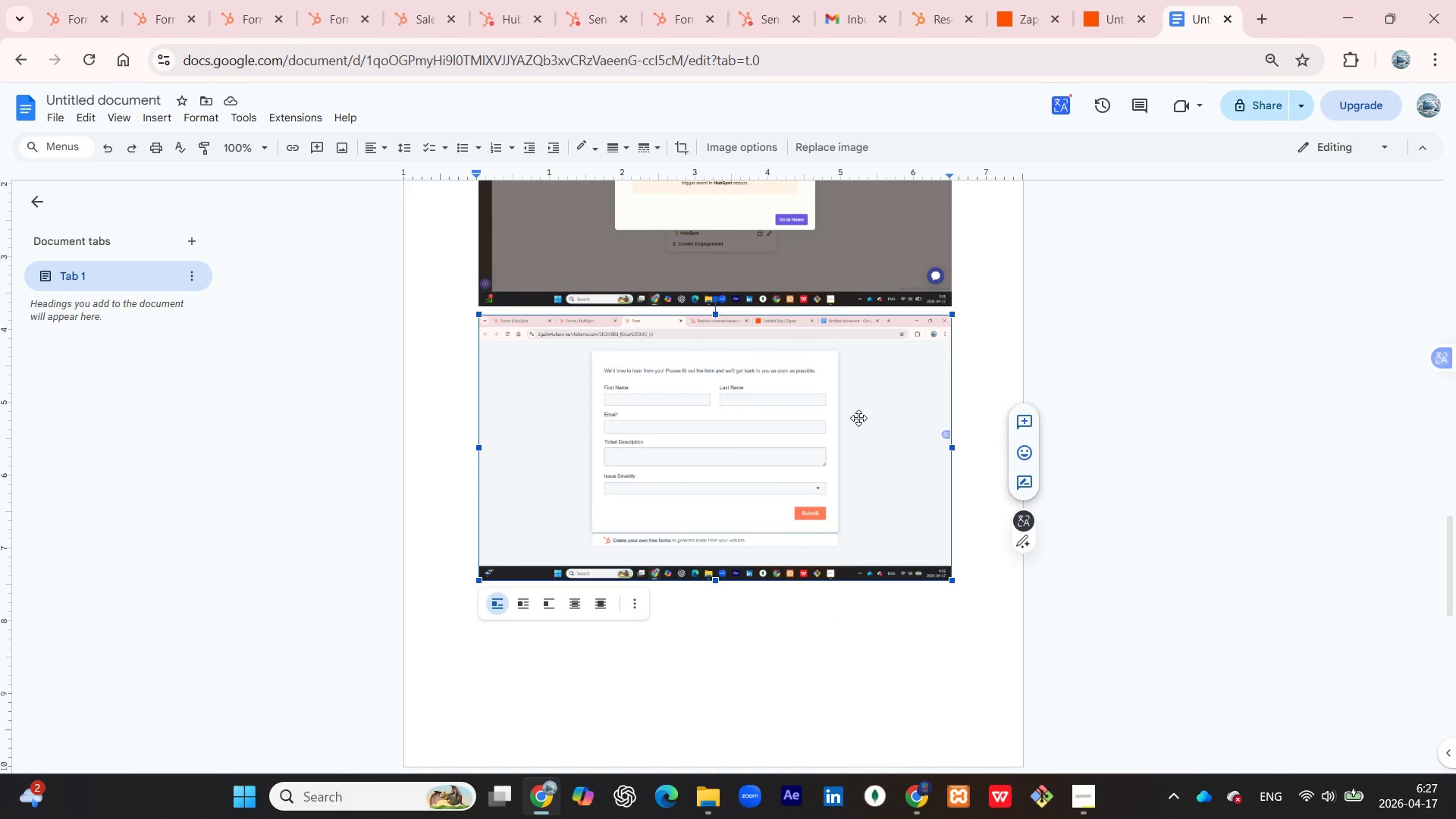 
scroll: coordinate [855, 418], scroll_direction: up, amount: 17.0
 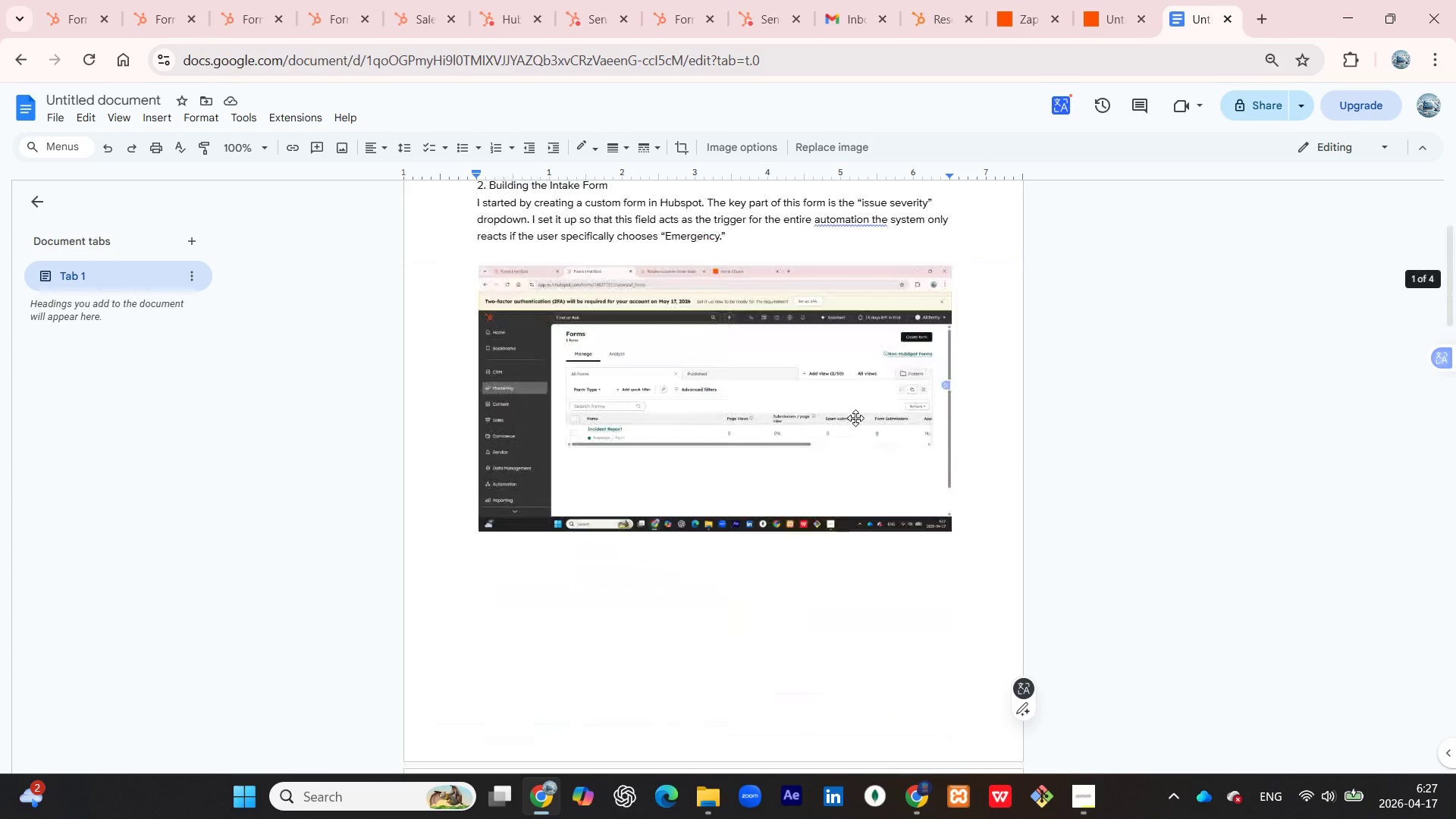 
scroll: coordinate [857, 418], scroll_direction: down, amount: 14.0
 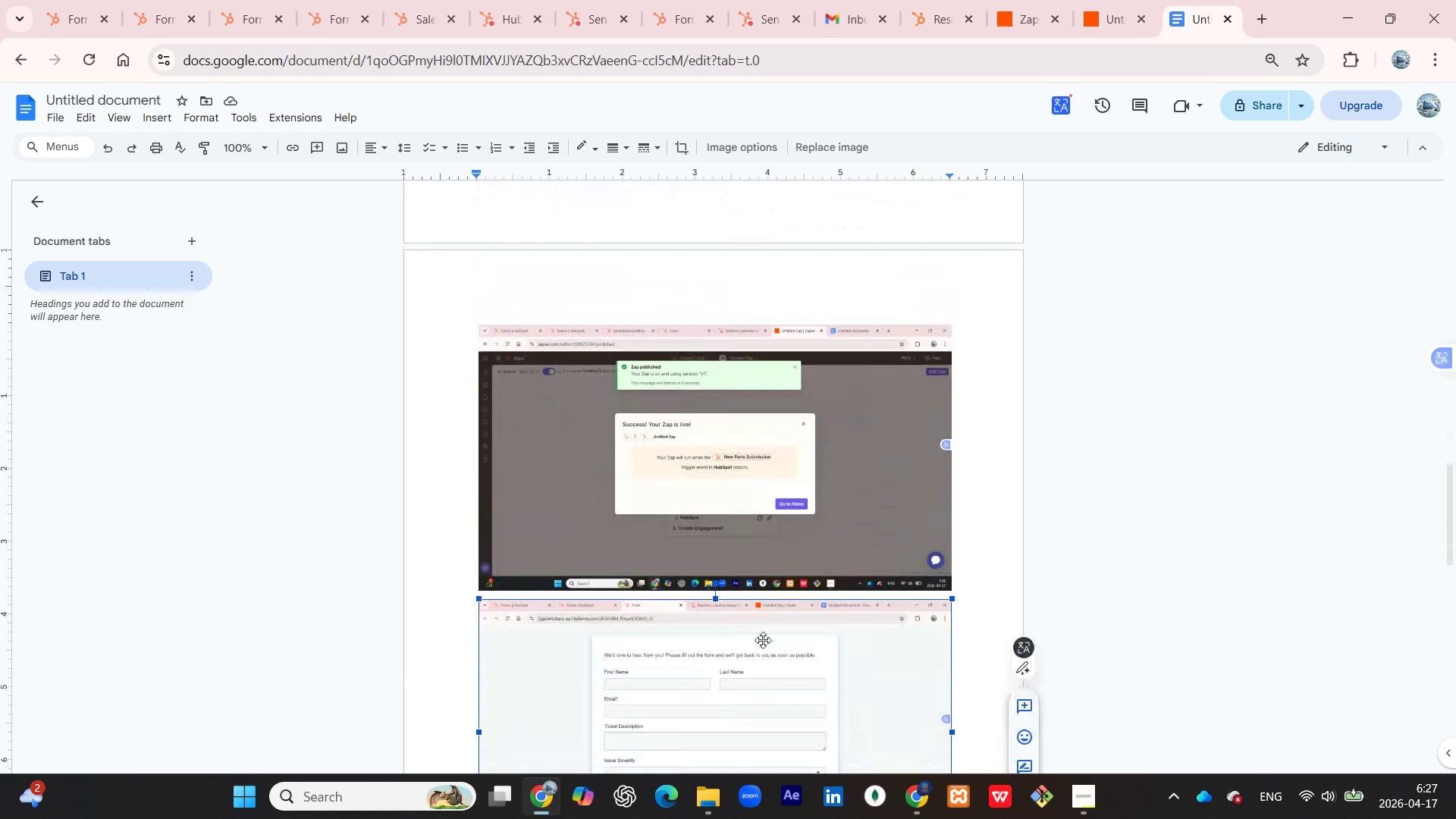 
left_click_drag(start_coordinate=[756, 648], to_coordinate=[766, 597])
 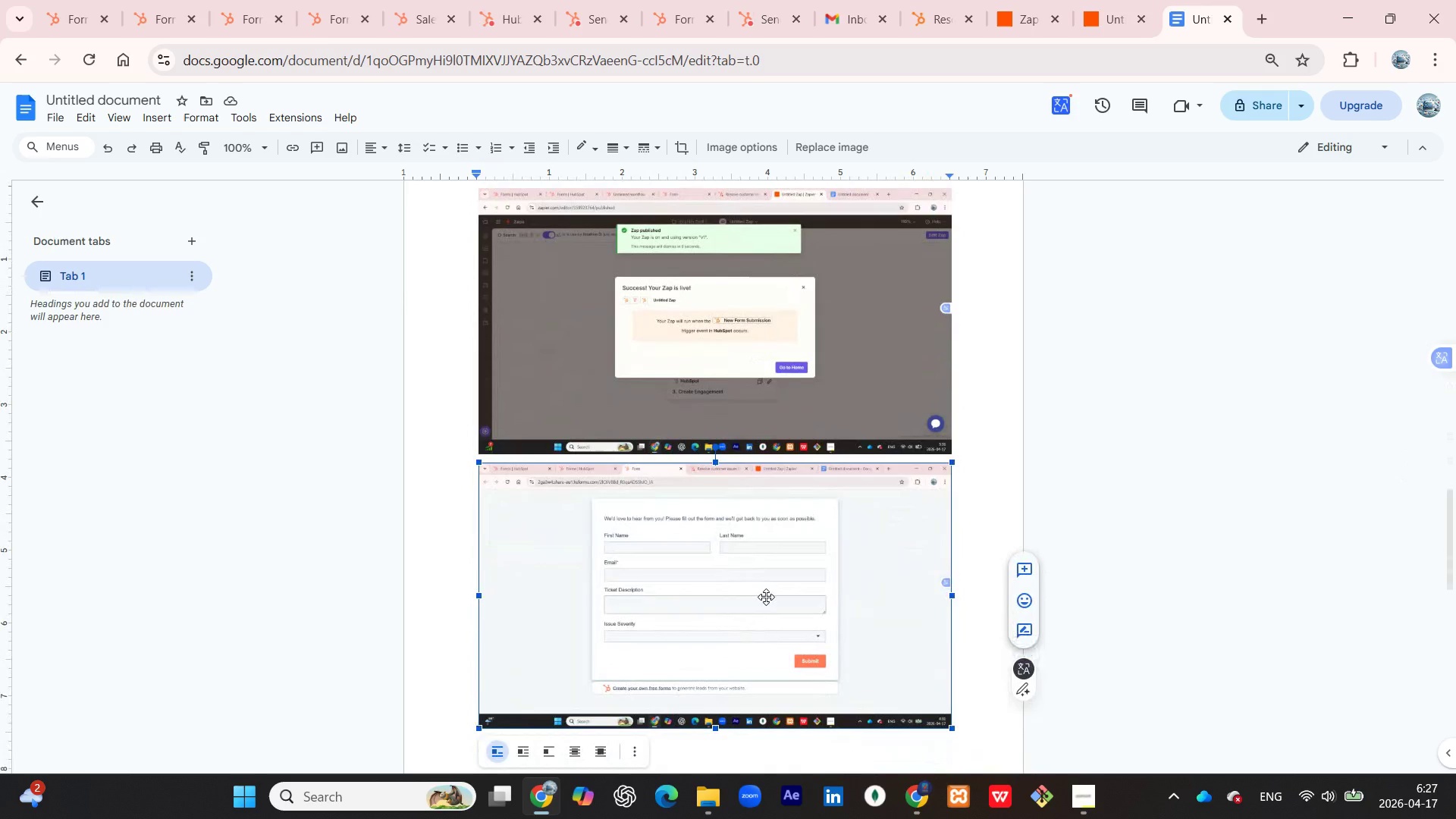 
left_click_drag(start_coordinate=[766, 597], to_coordinate=[645, 630])
 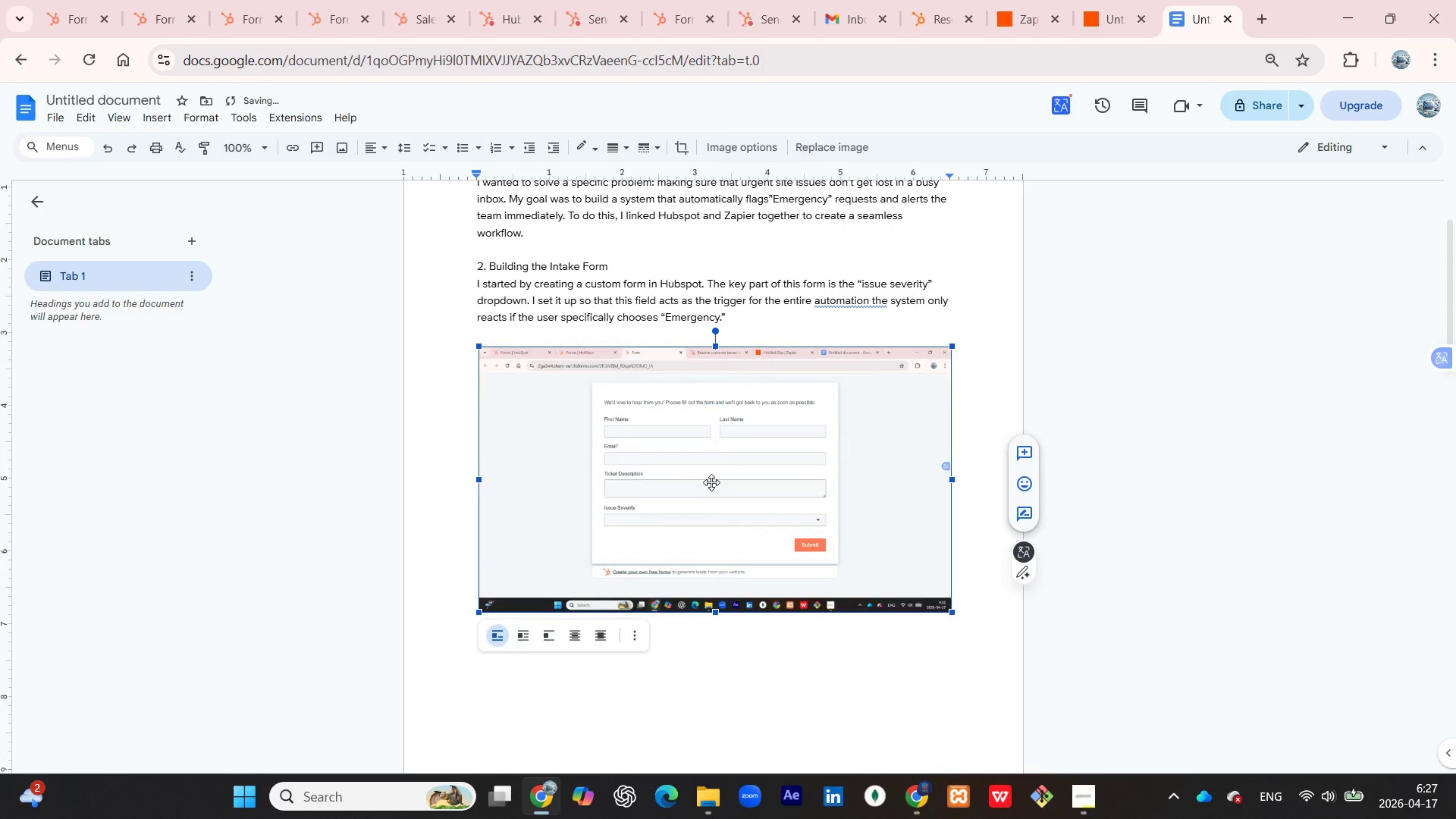 
scroll: coordinate [731, 481], scroll_direction: down, amount: 7.0
 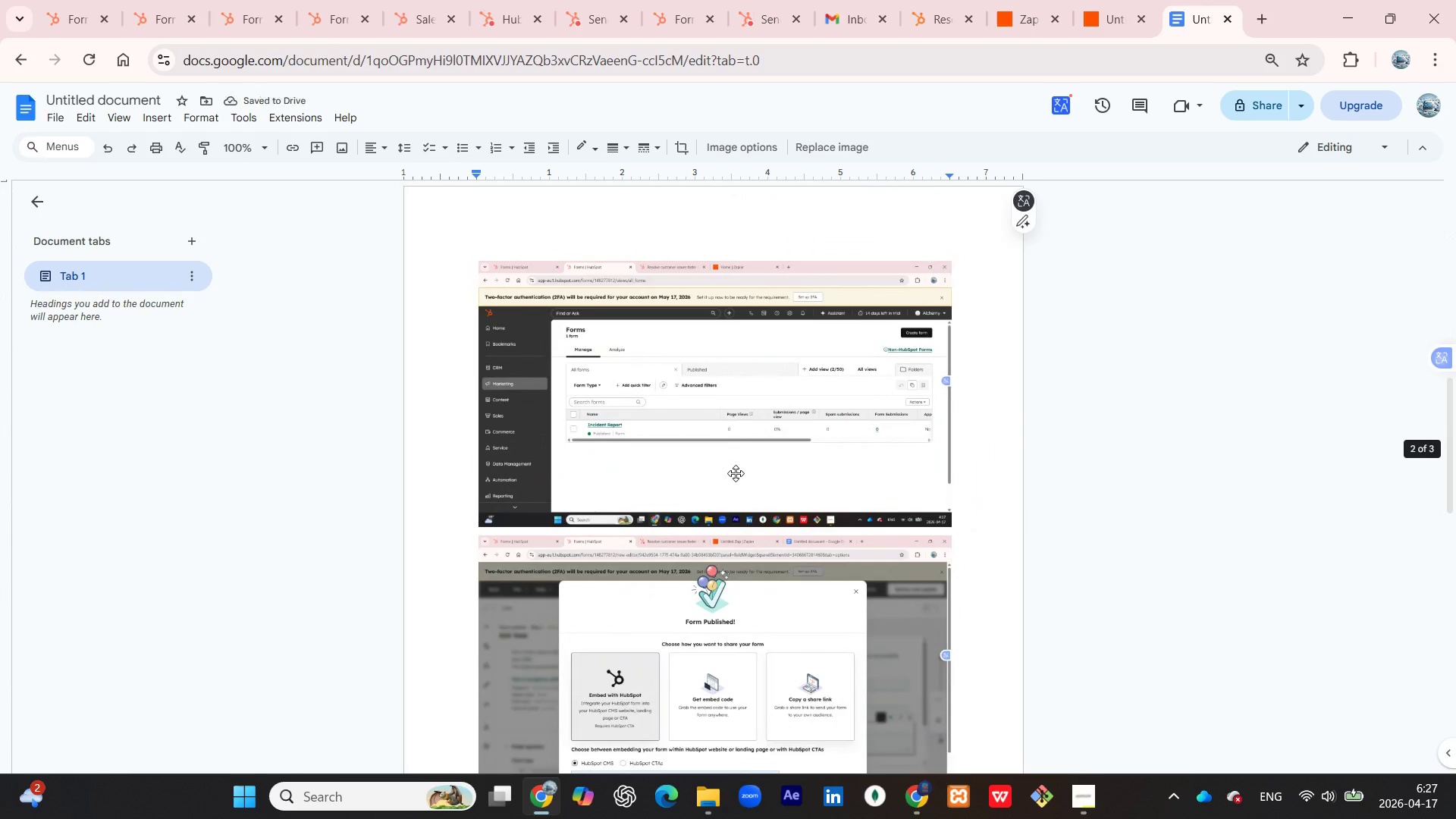 
scroll: coordinate [736, 446], scroll_direction: up, amount: 6.0
 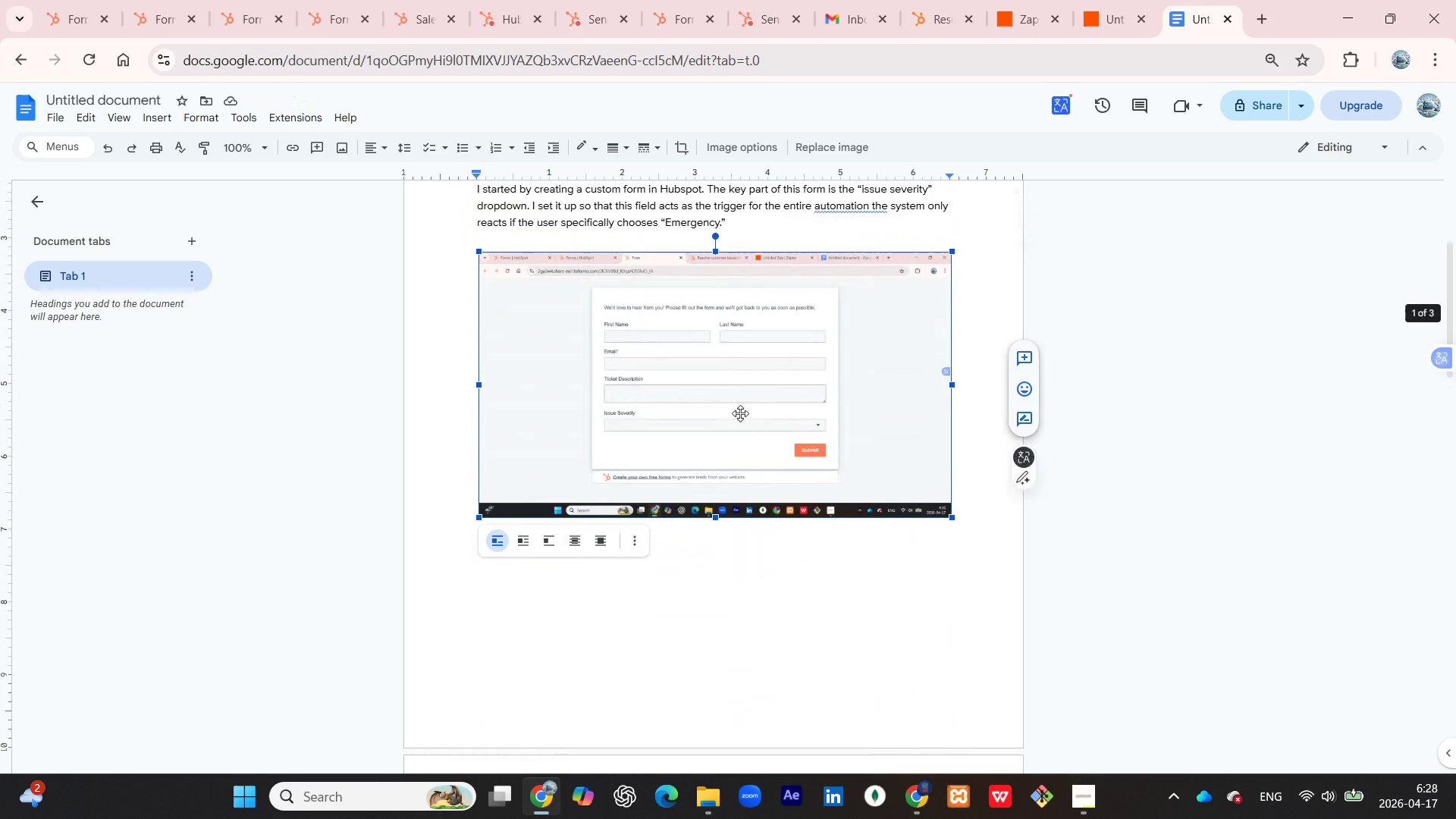 
left_click_drag(start_coordinate=[740, 413], to_coordinate=[768, 196])
 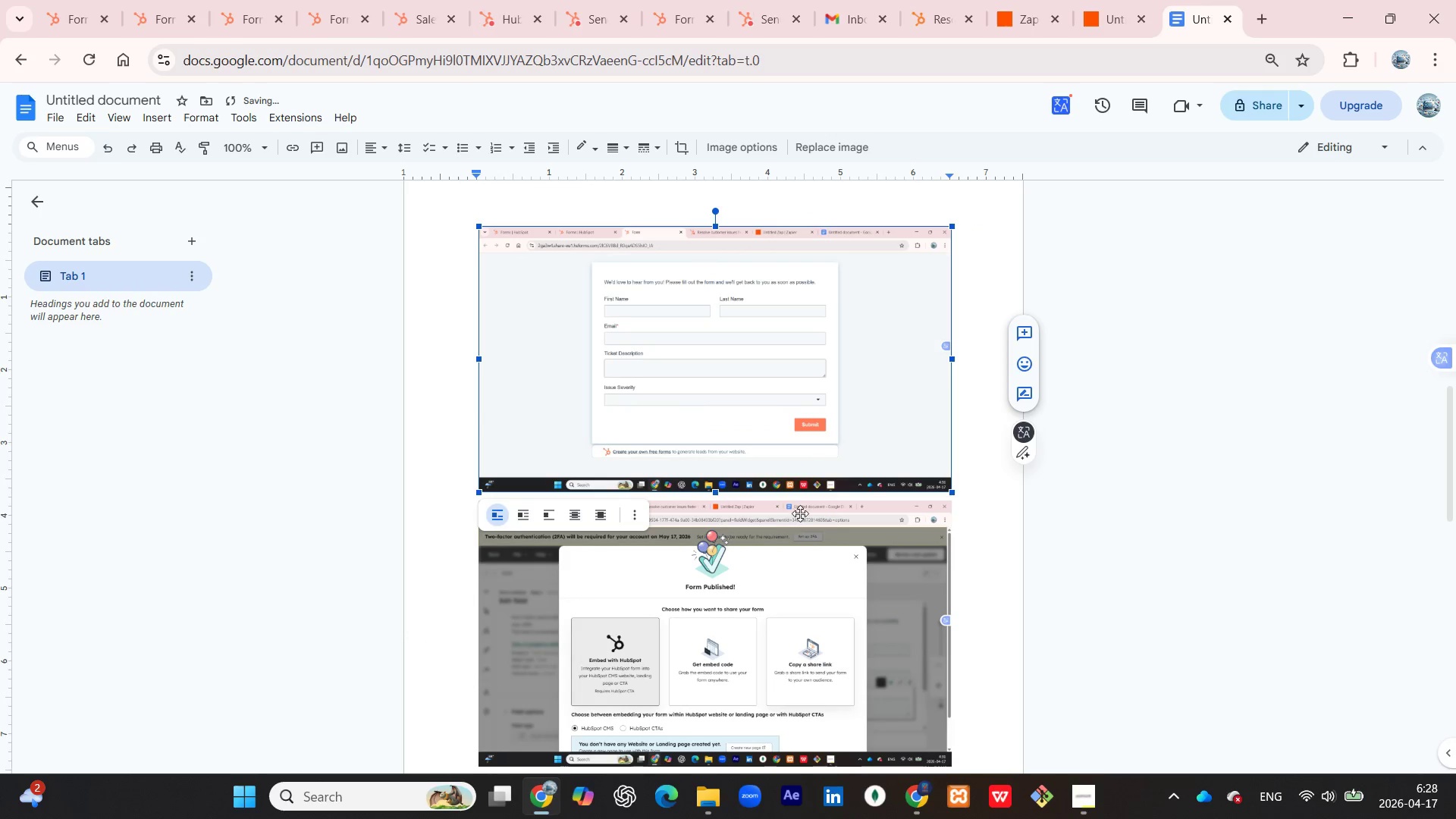 
scroll: coordinate [811, 502], scroll_direction: down, amount: 3.0
 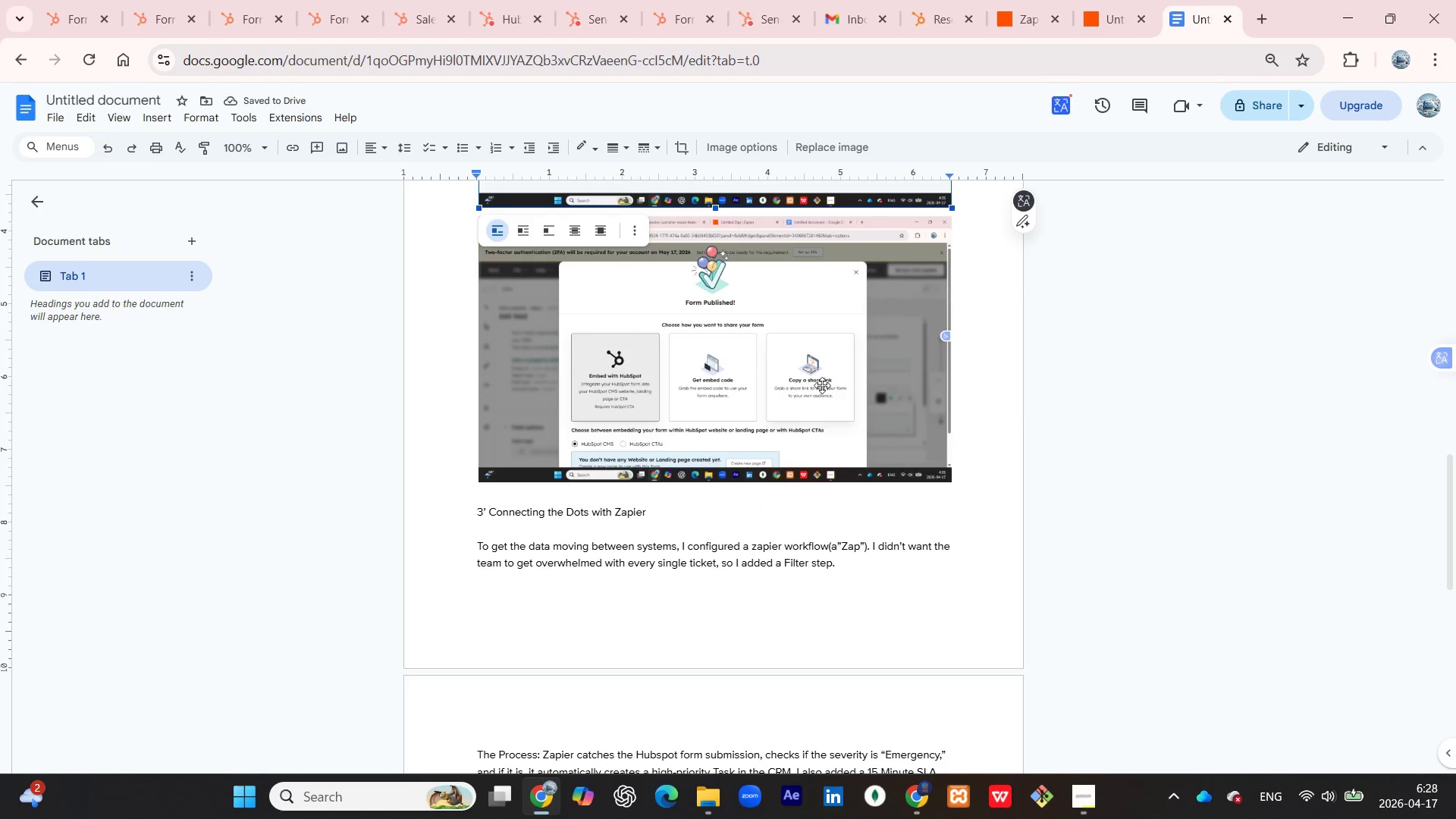 
scroll: coordinate [817, 375], scroll_direction: up, amount: 2.0
 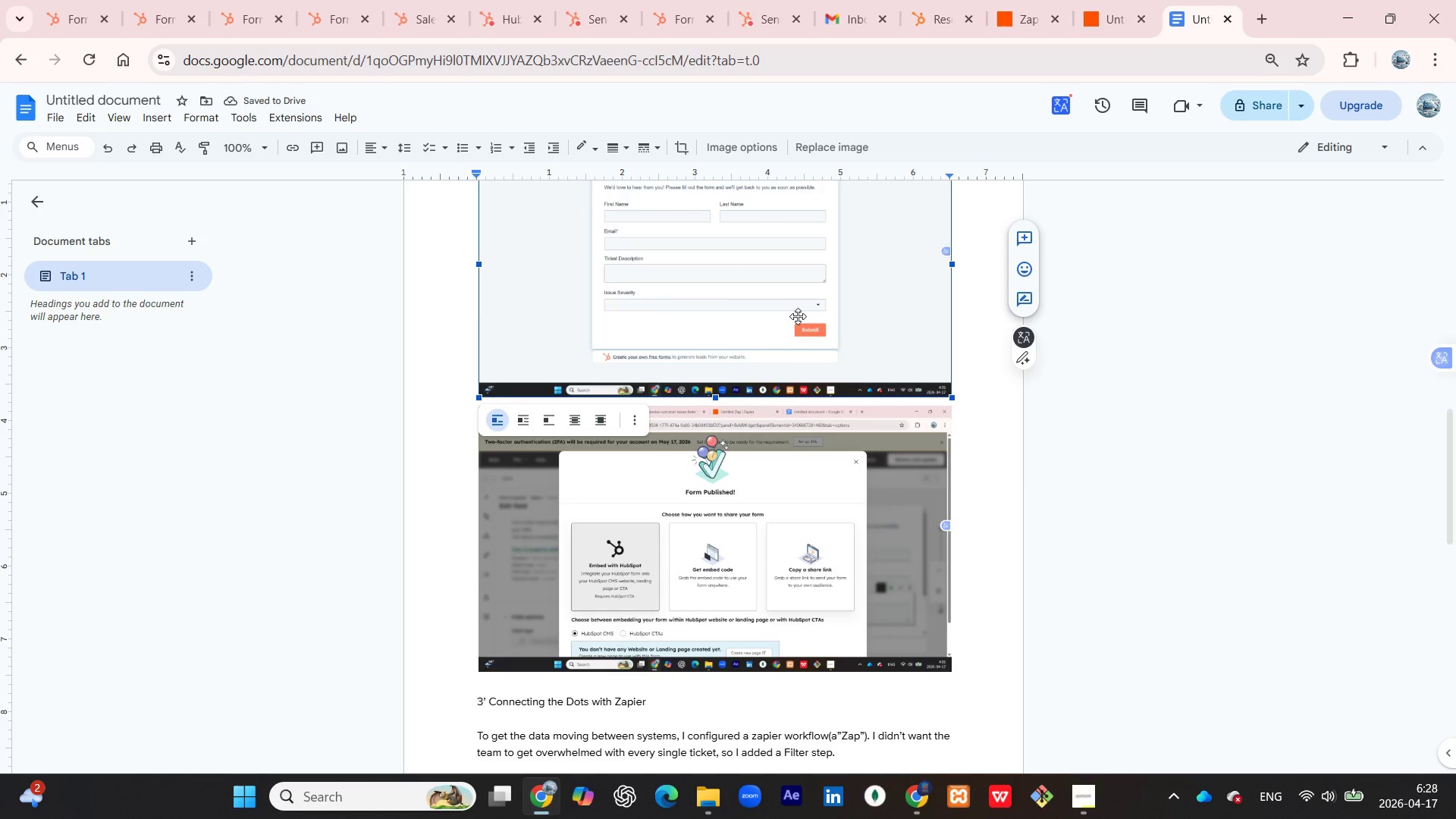 
left_click_drag(start_coordinate=[796, 312], to_coordinate=[787, 617])
 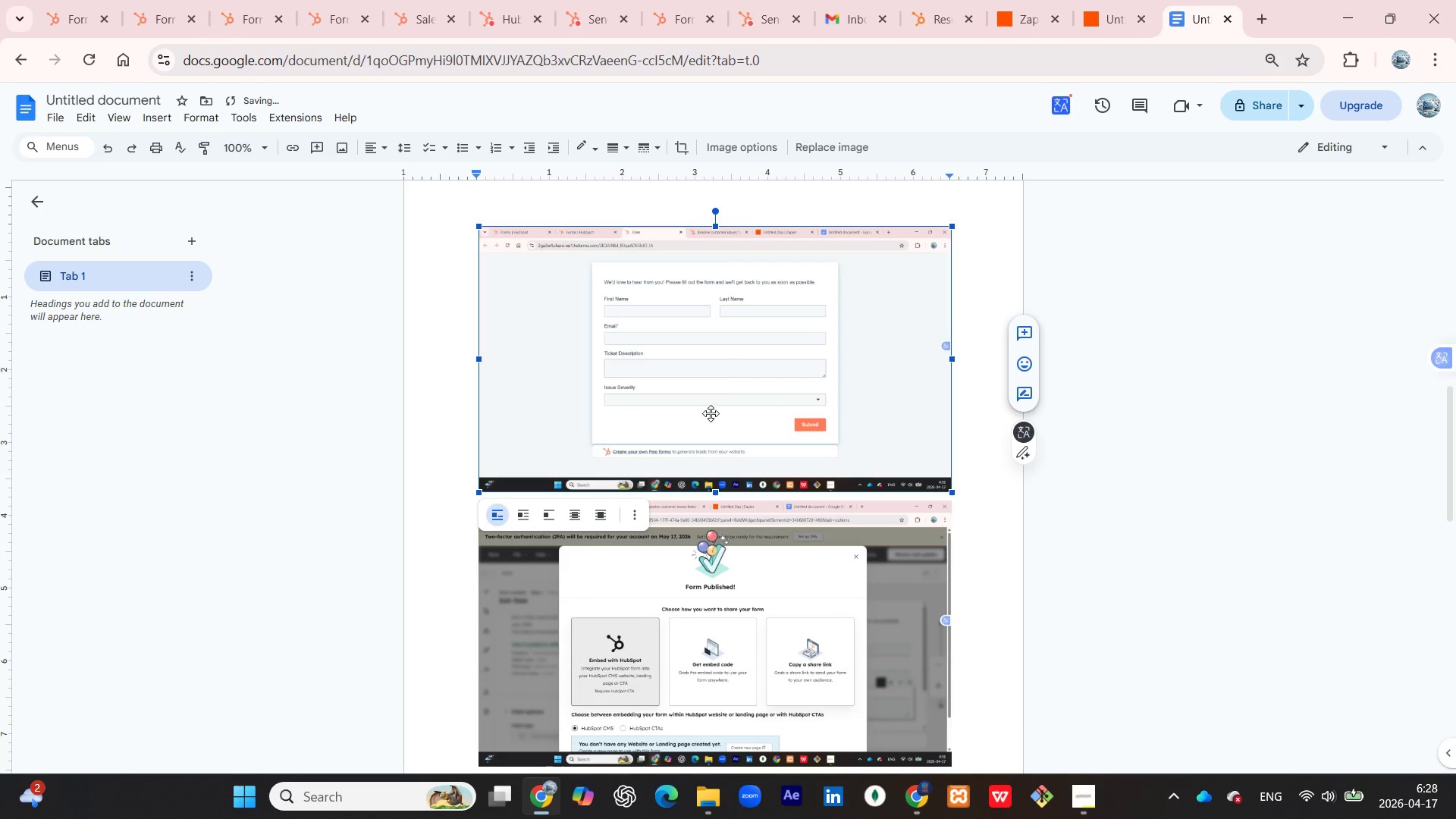 
left_click_drag(start_coordinate=[720, 354], to_coordinate=[689, 728])
 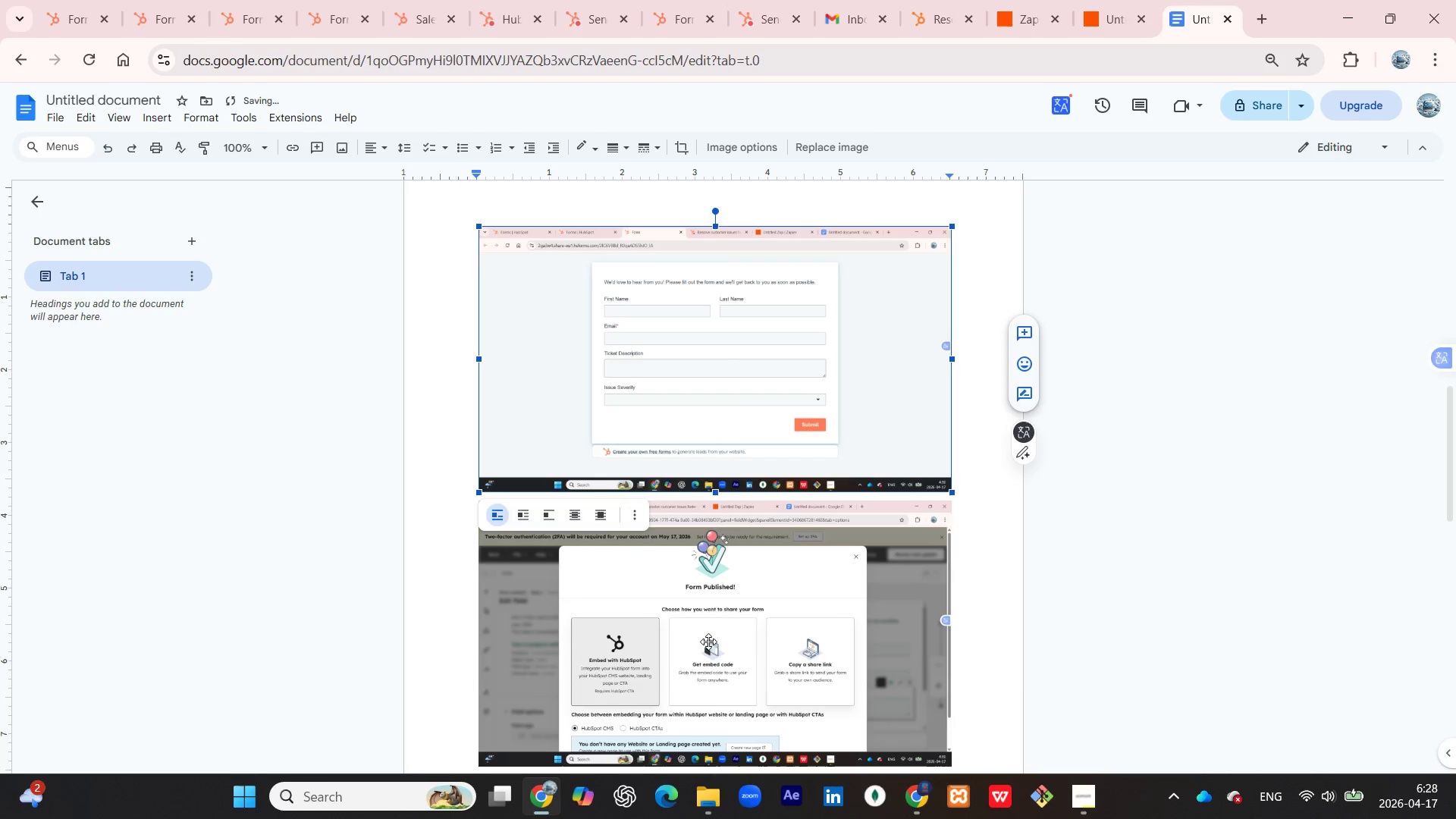 
left_click_drag(start_coordinate=[708, 642], to_coordinate=[745, 218])
 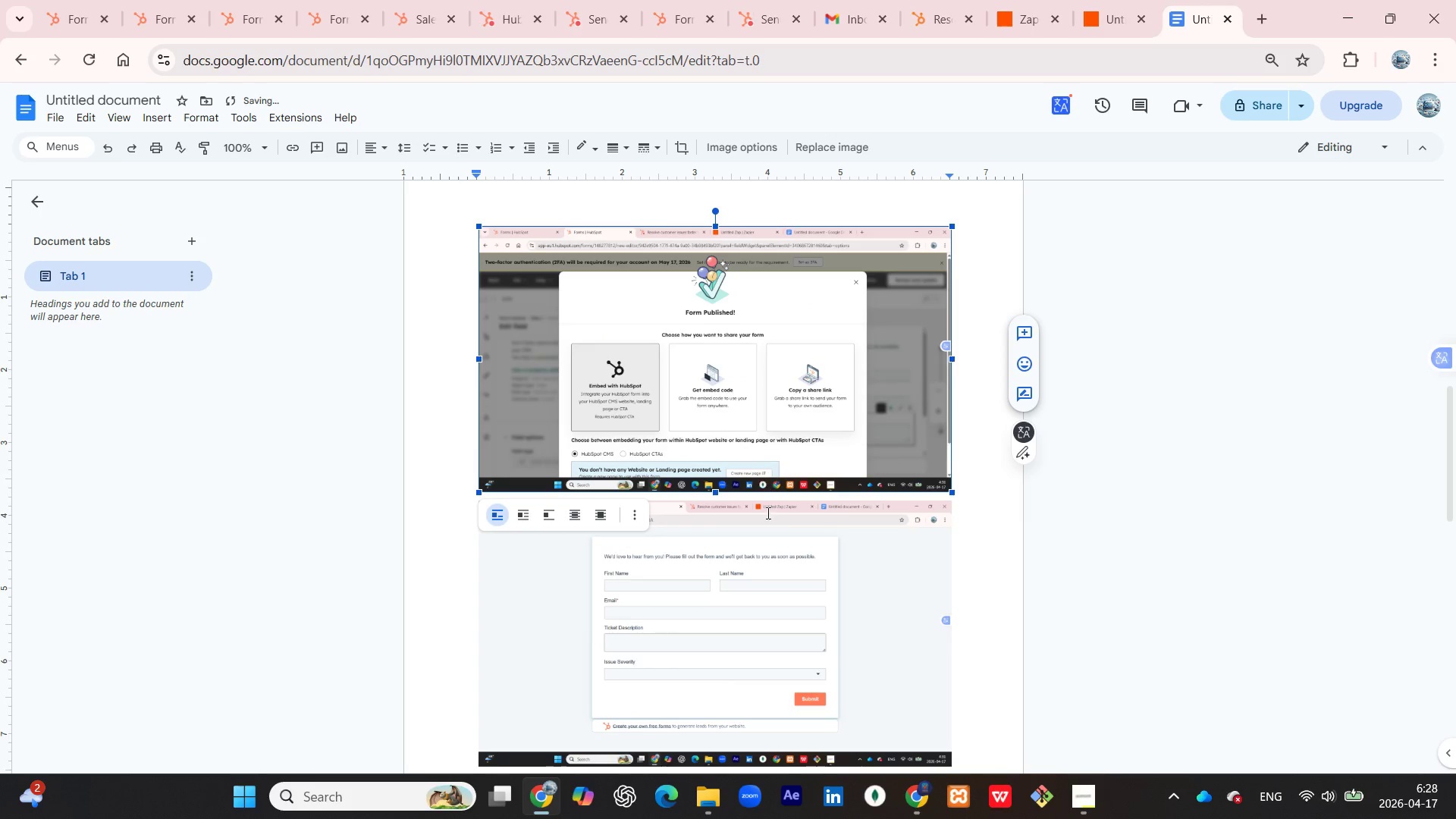 
scroll: coordinate [773, 499], scroll_direction: down, amount: 11.0
 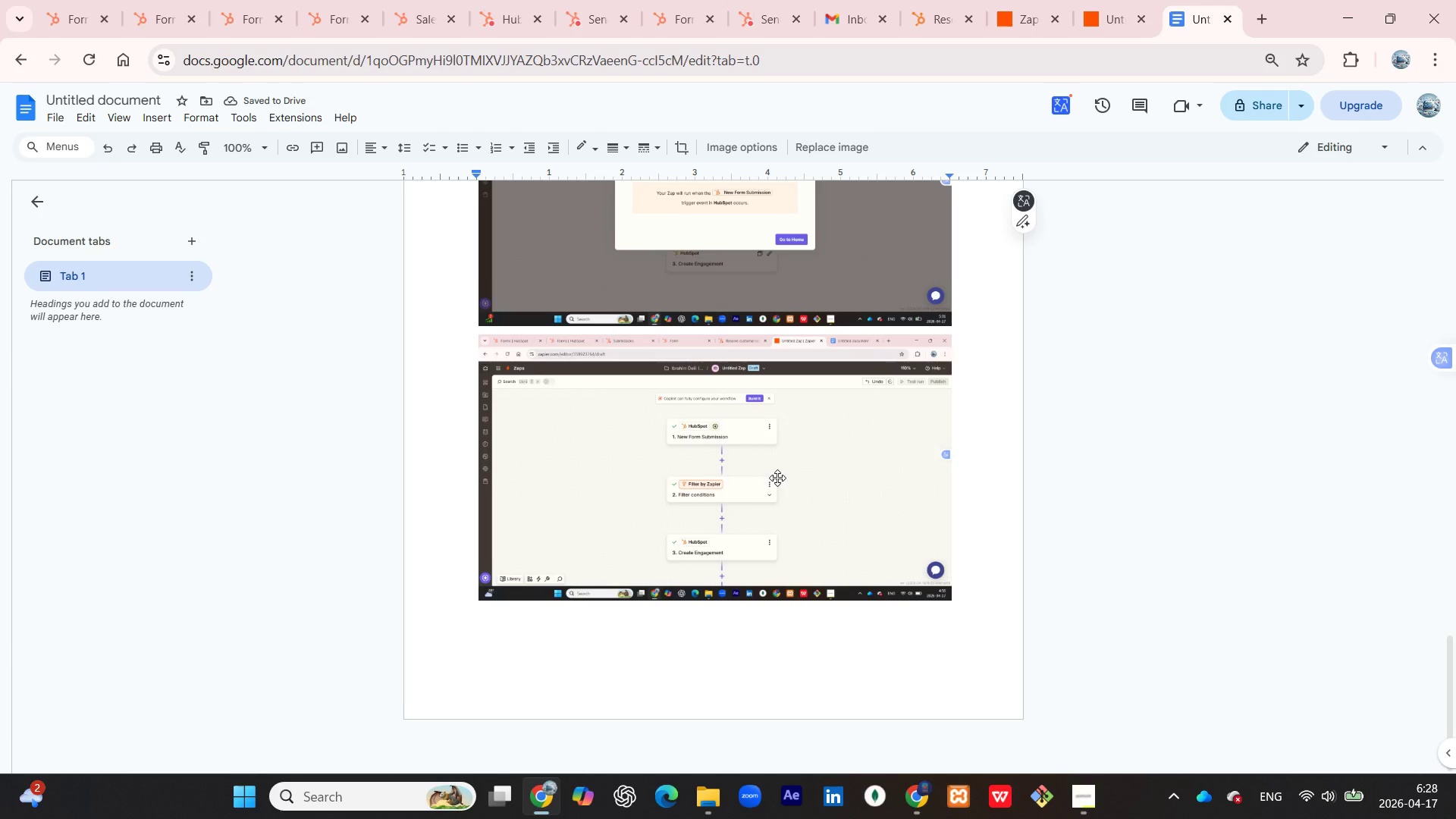 
scroll: coordinate [777, 478], scroll_direction: up, amount: 3.0
 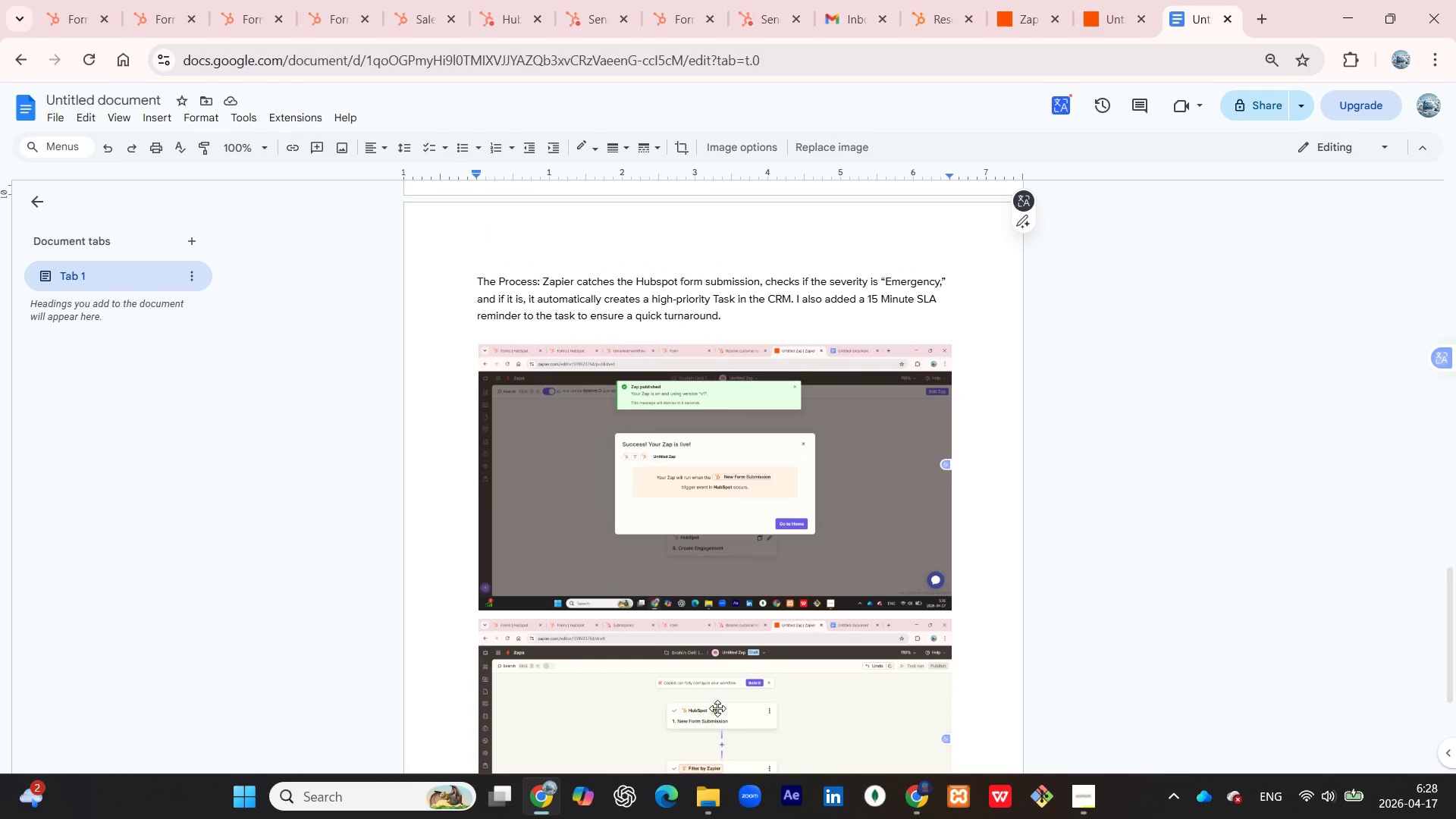 
left_click_drag(start_coordinate=[717, 708], to_coordinate=[769, 203])
 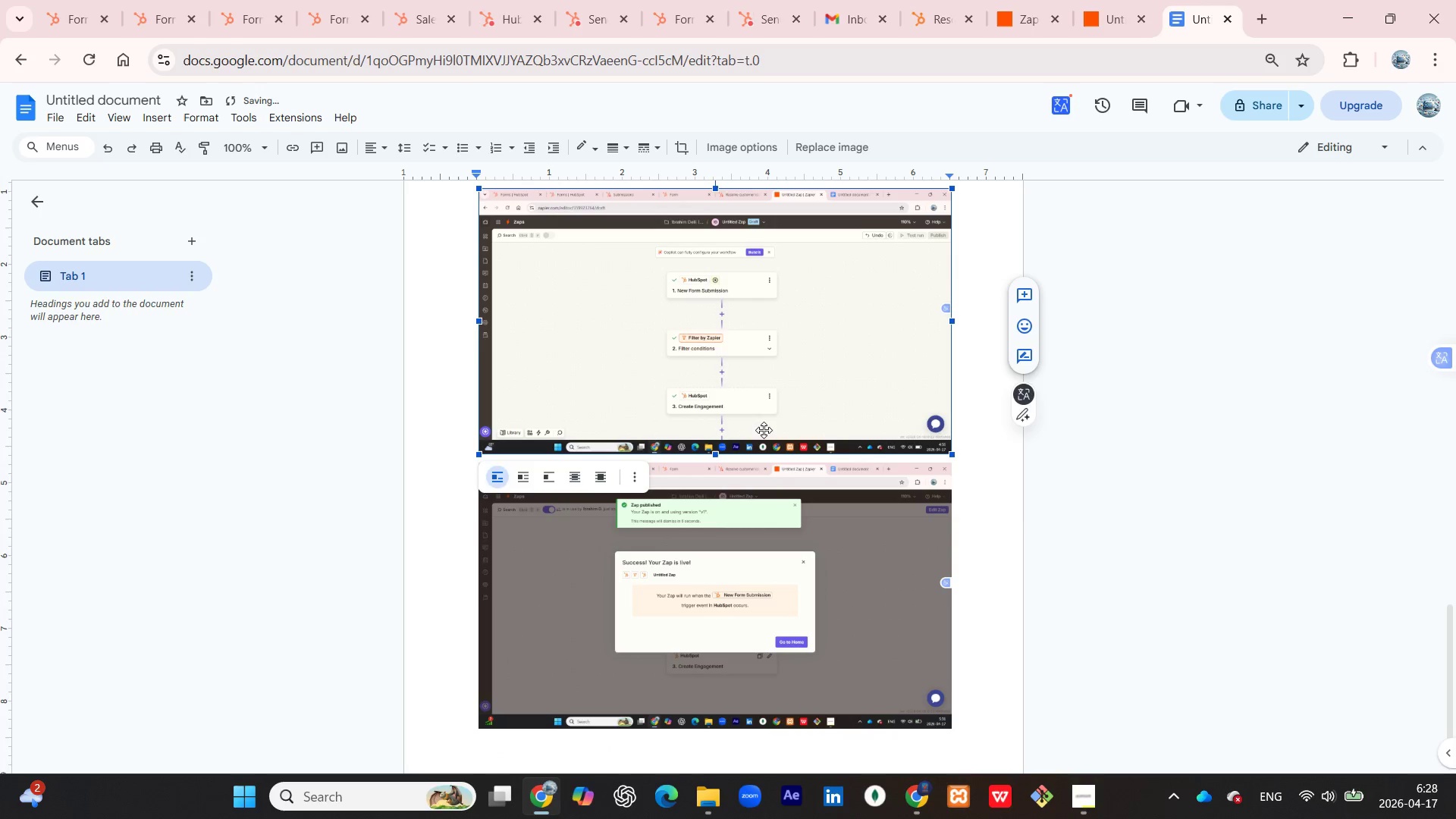 
scroll: coordinate [761, 455], scroll_direction: down, amount: 3.0
 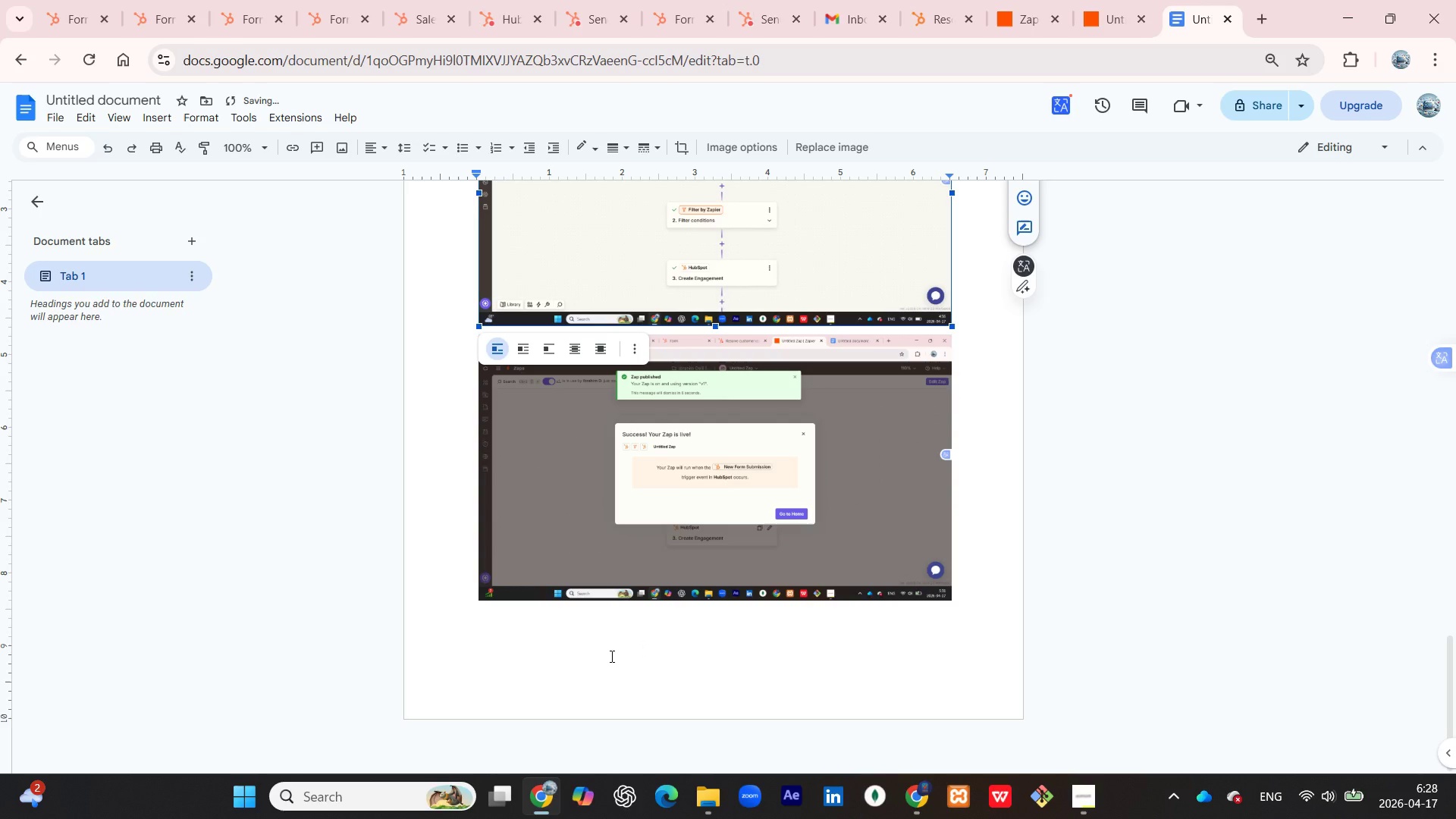 
left_click([606, 642])
 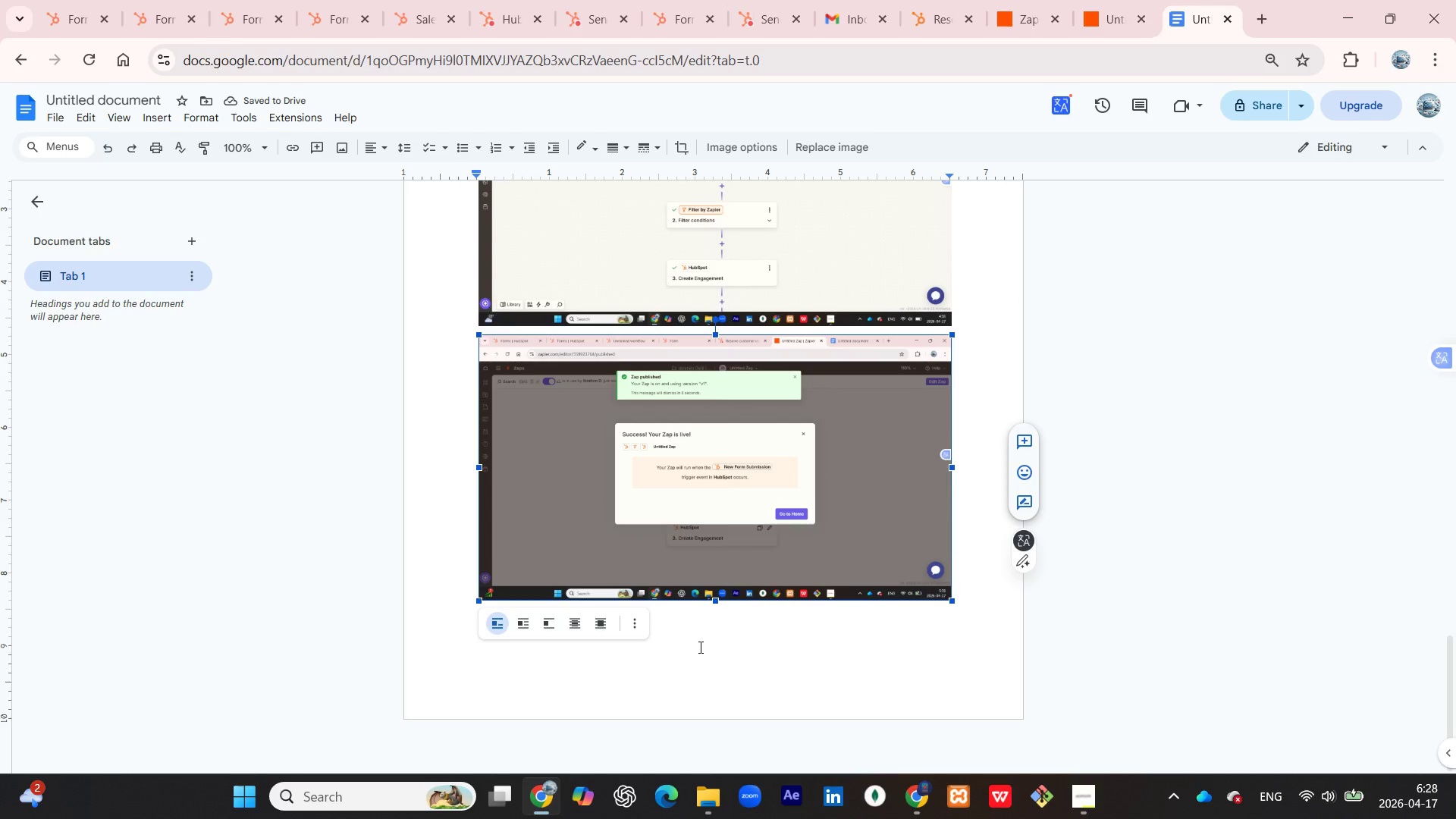 
left_click([698, 648])
 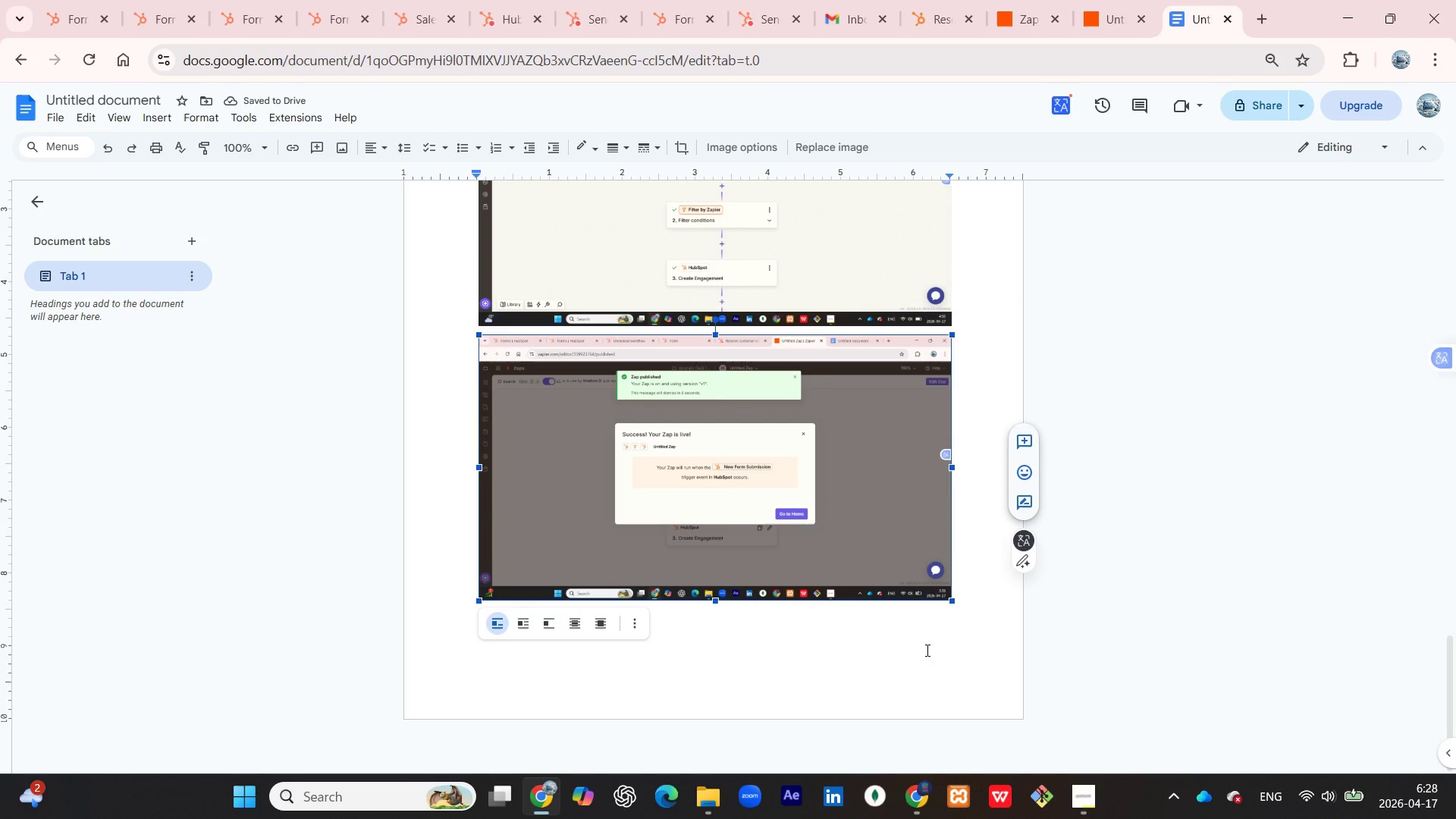 
left_click([724, 651])
 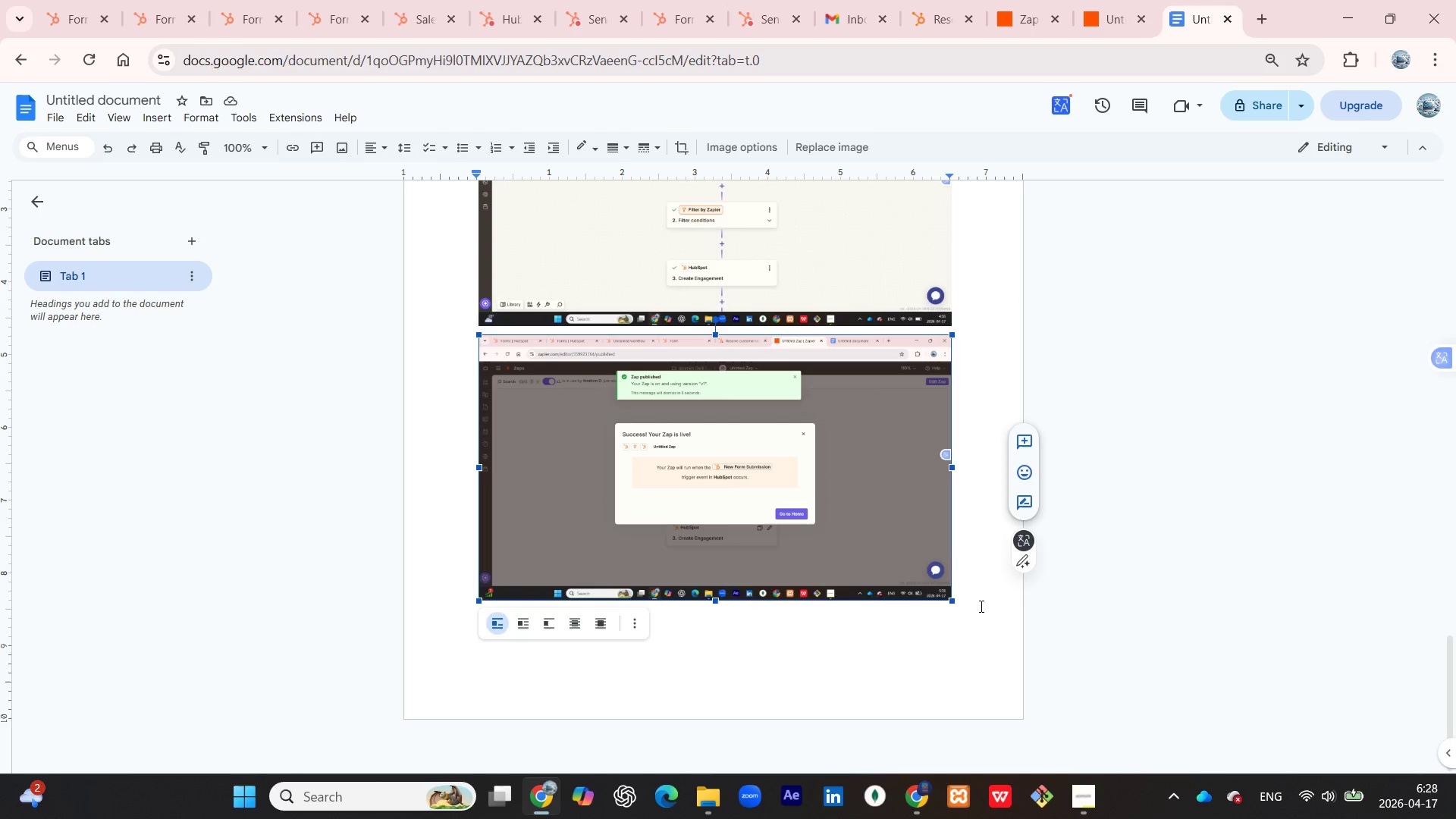 
left_click([979, 605])
 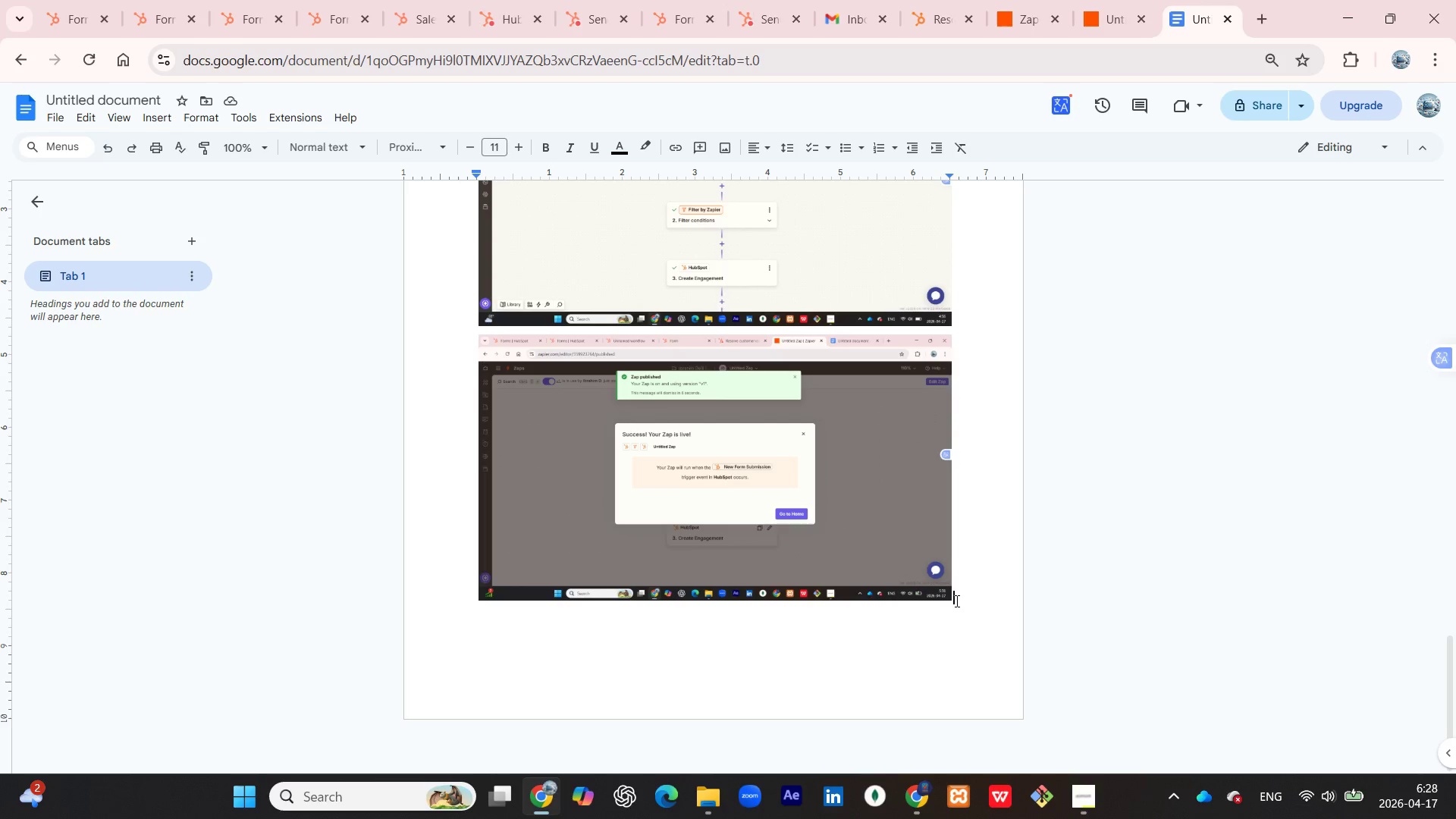 
wait(5.92)
 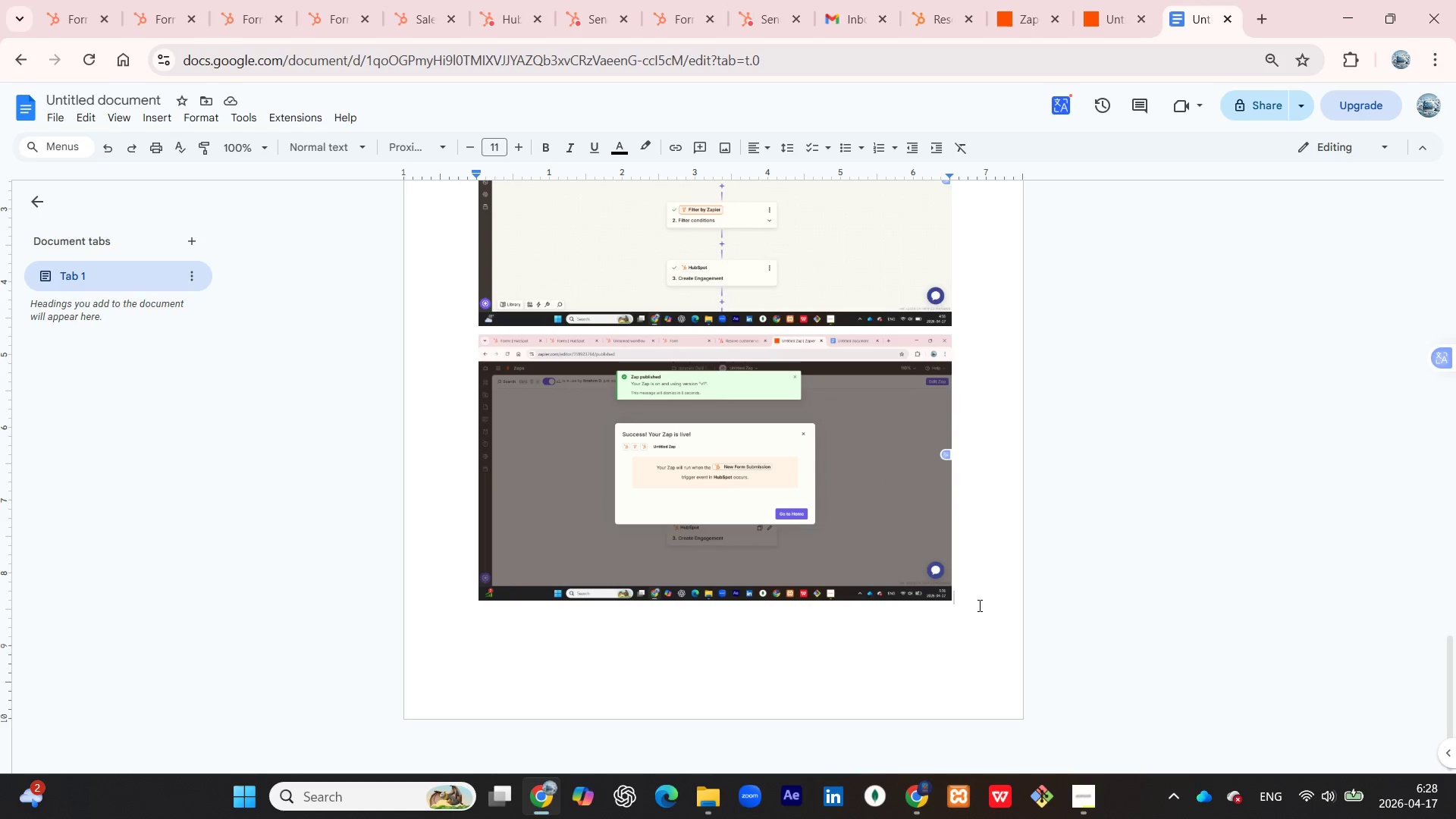 
key(Shift+Enter)
 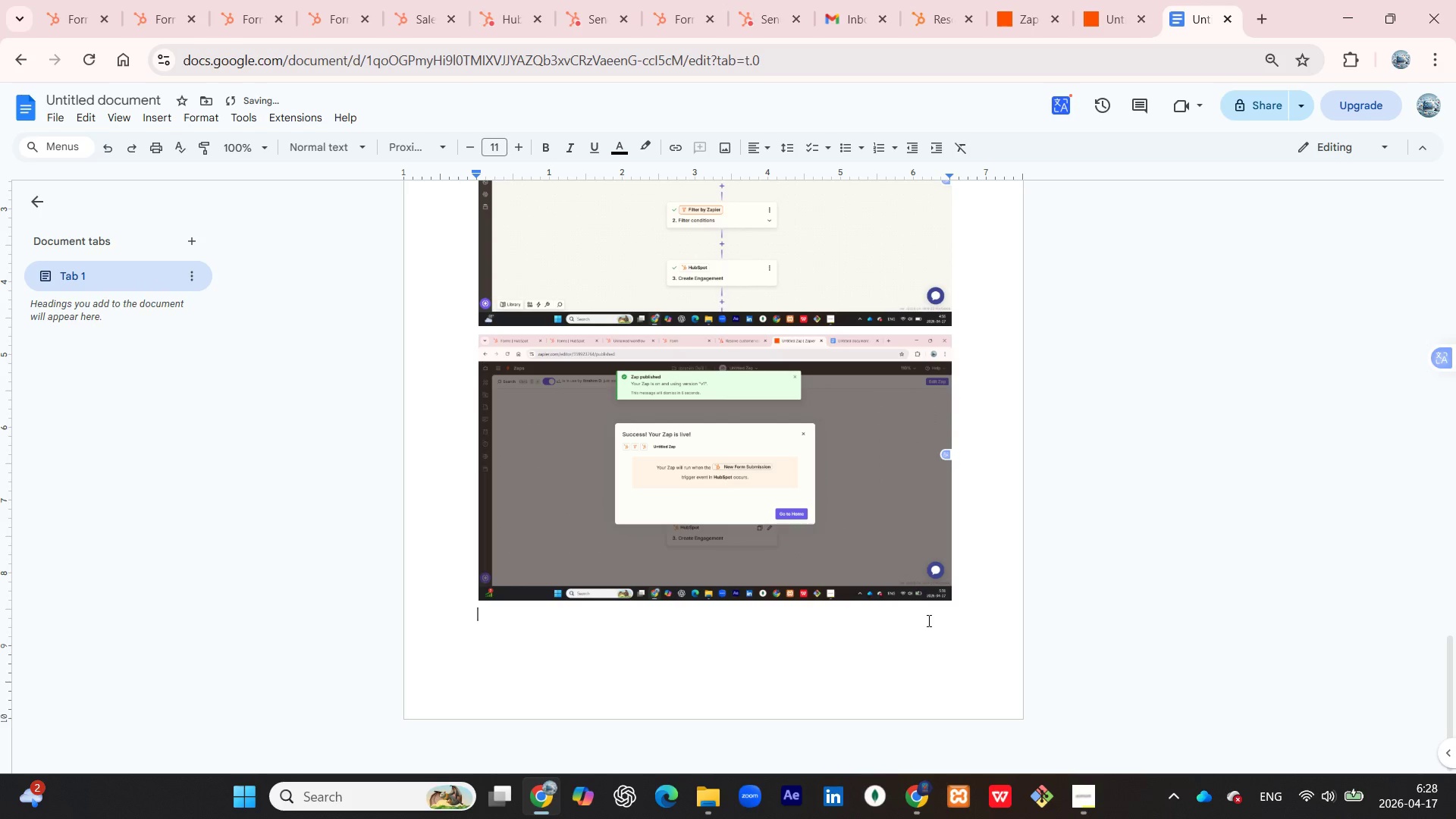 
key(Shift+Enter)
 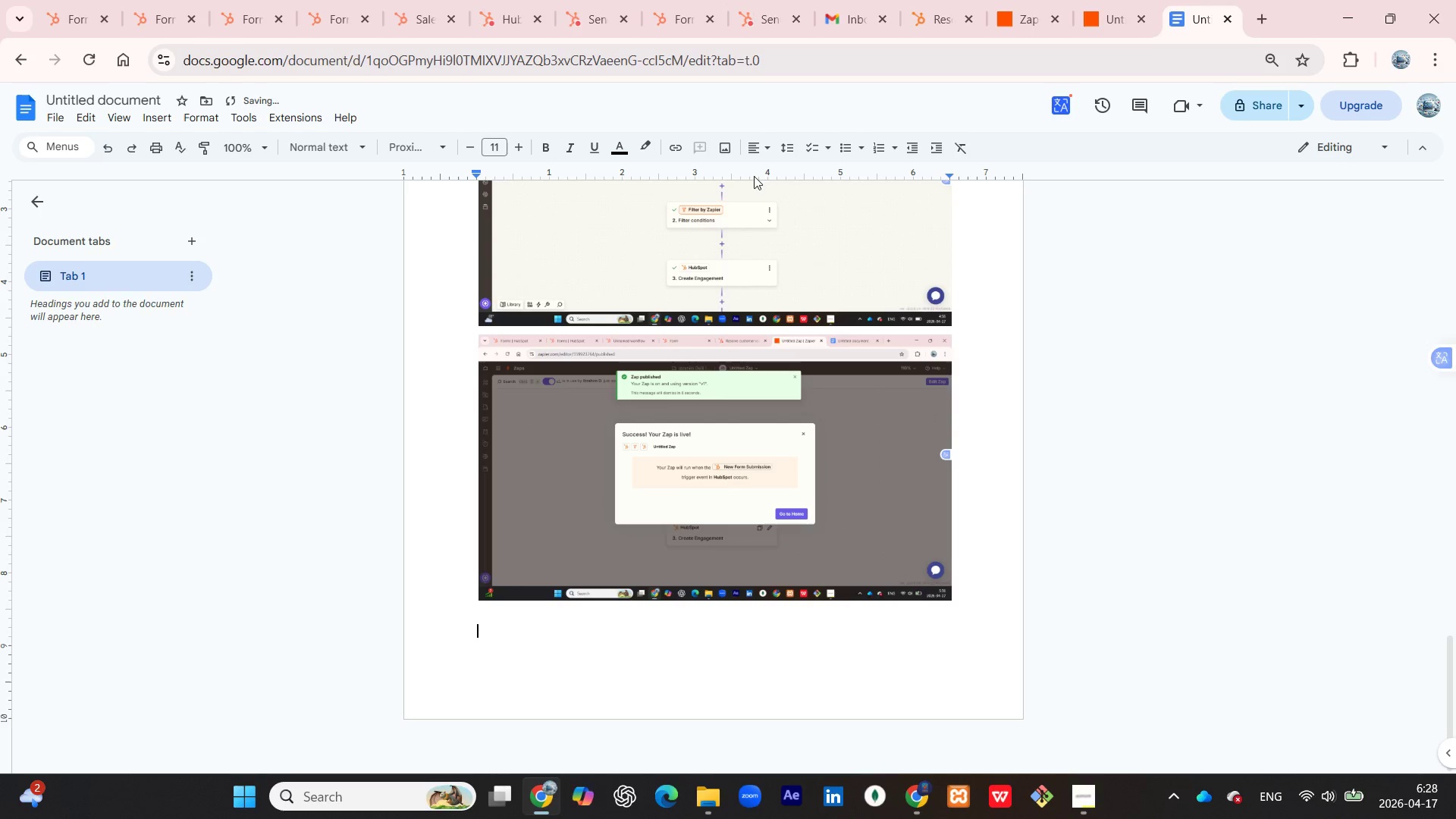 
left_click([731, 149])
 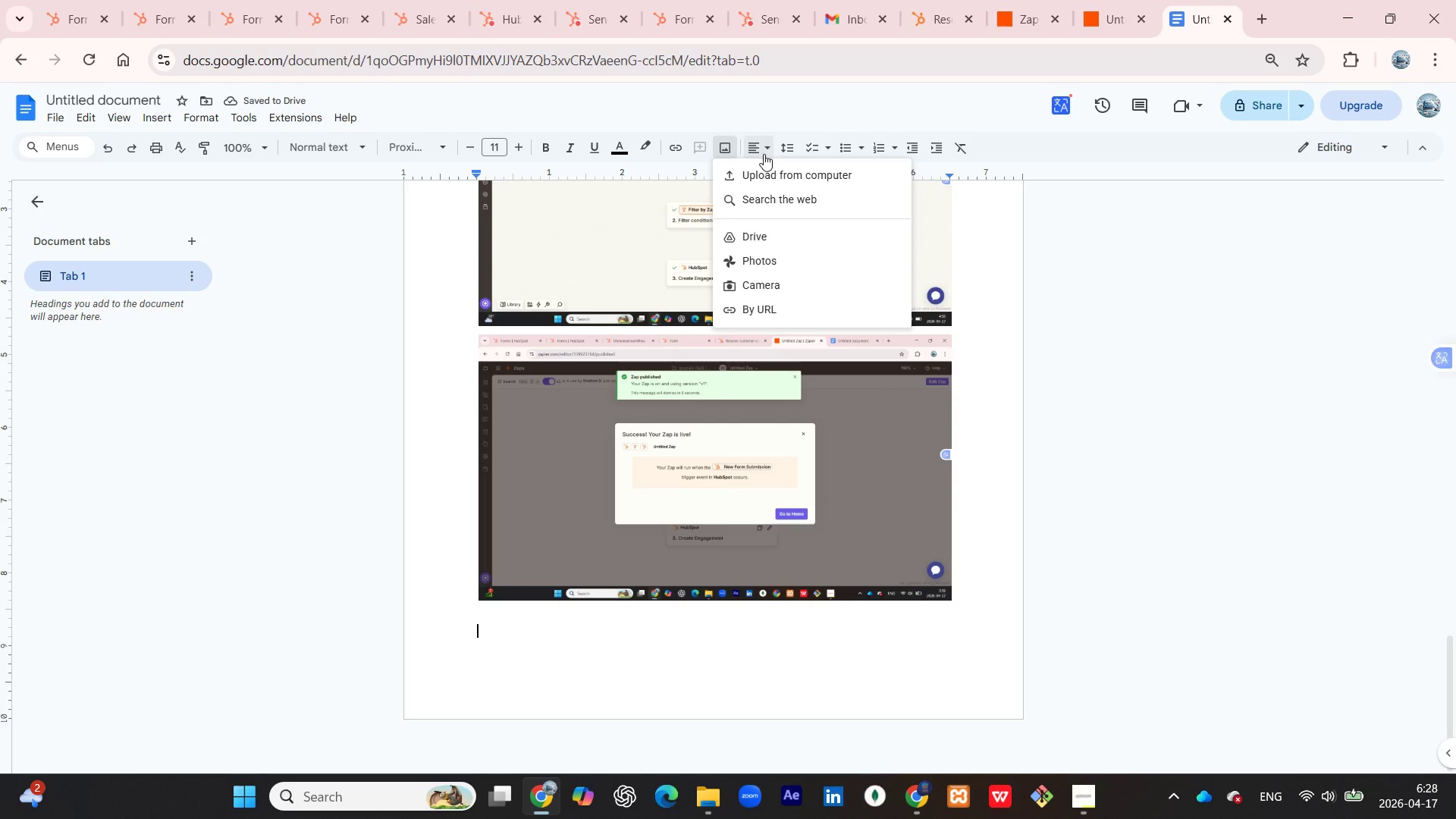 
left_click([764, 162])
 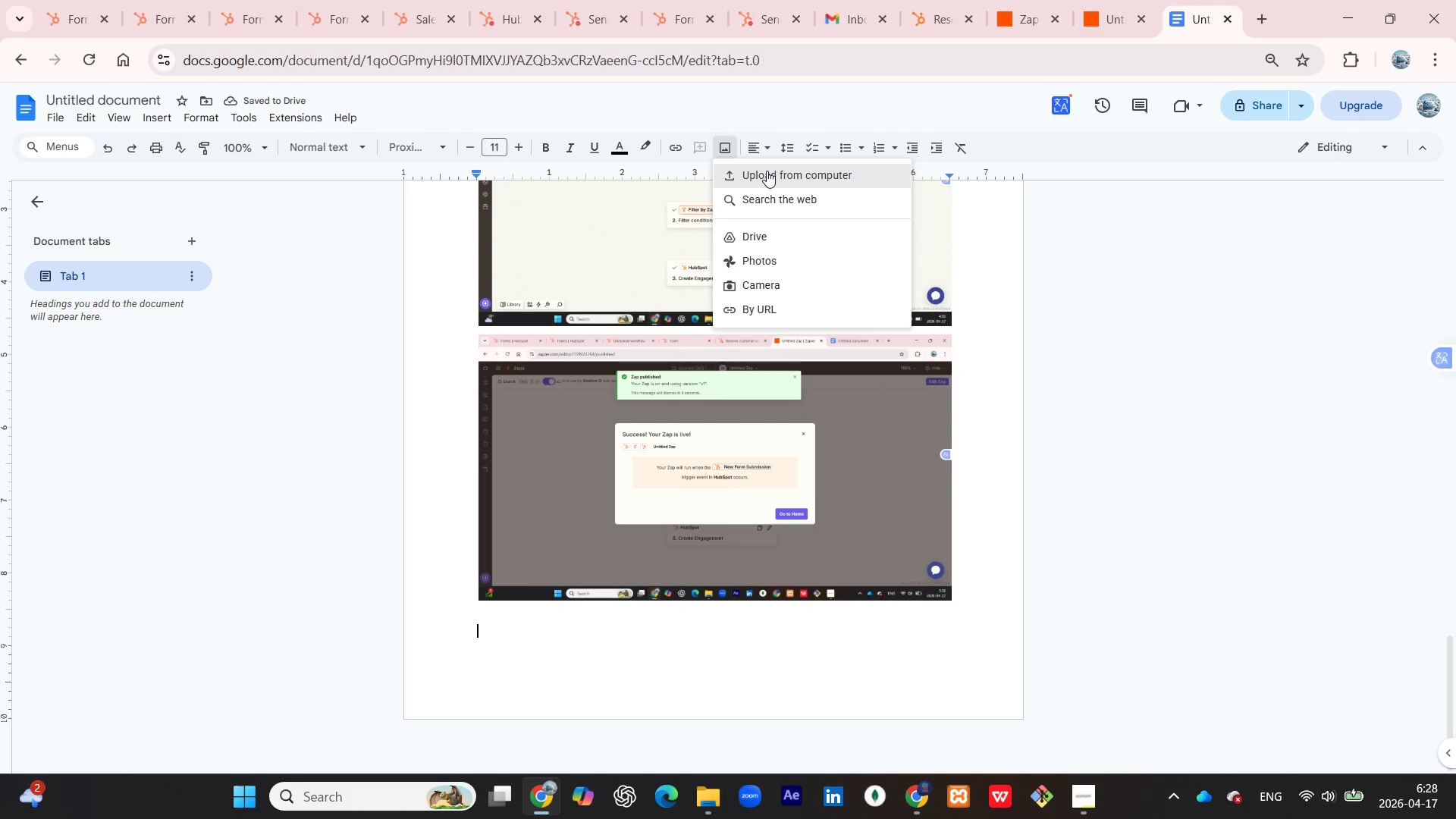 
left_click([767, 171])
 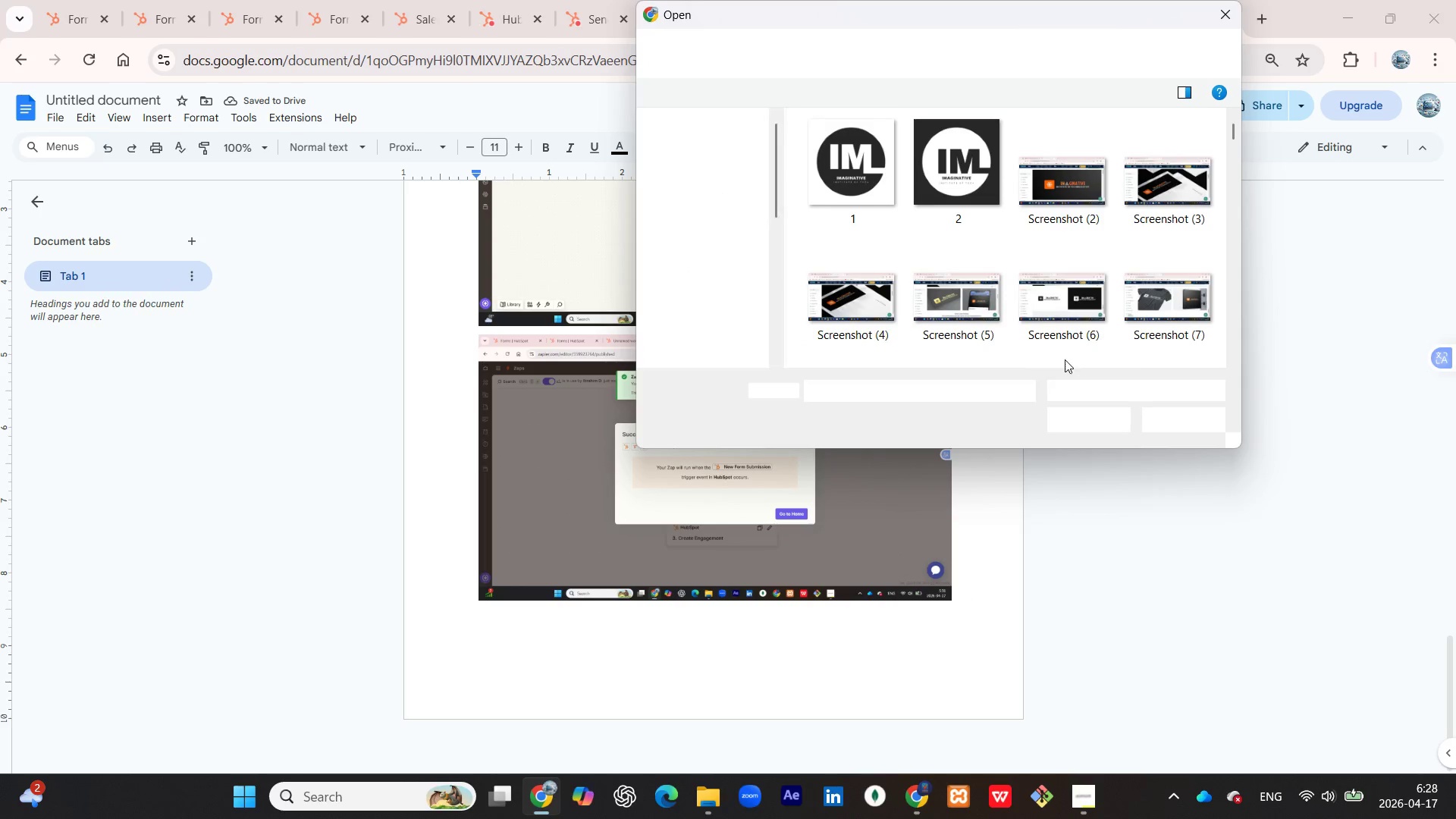 
scroll: coordinate [1076, 212], scroll_direction: down, amount: 91.0
 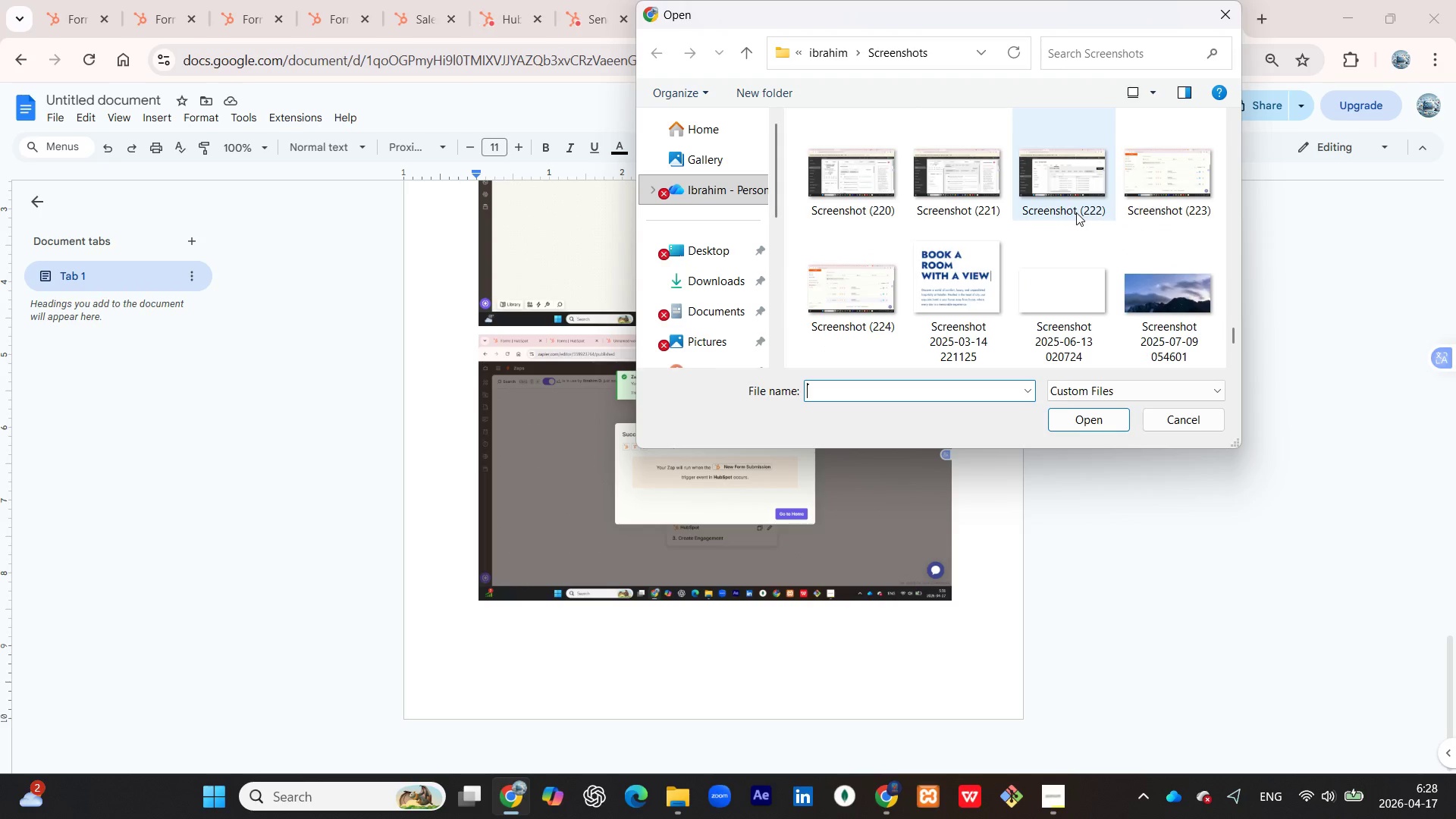 
scroll: coordinate [1081, 209], scroll_direction: up, amount: 66.0
 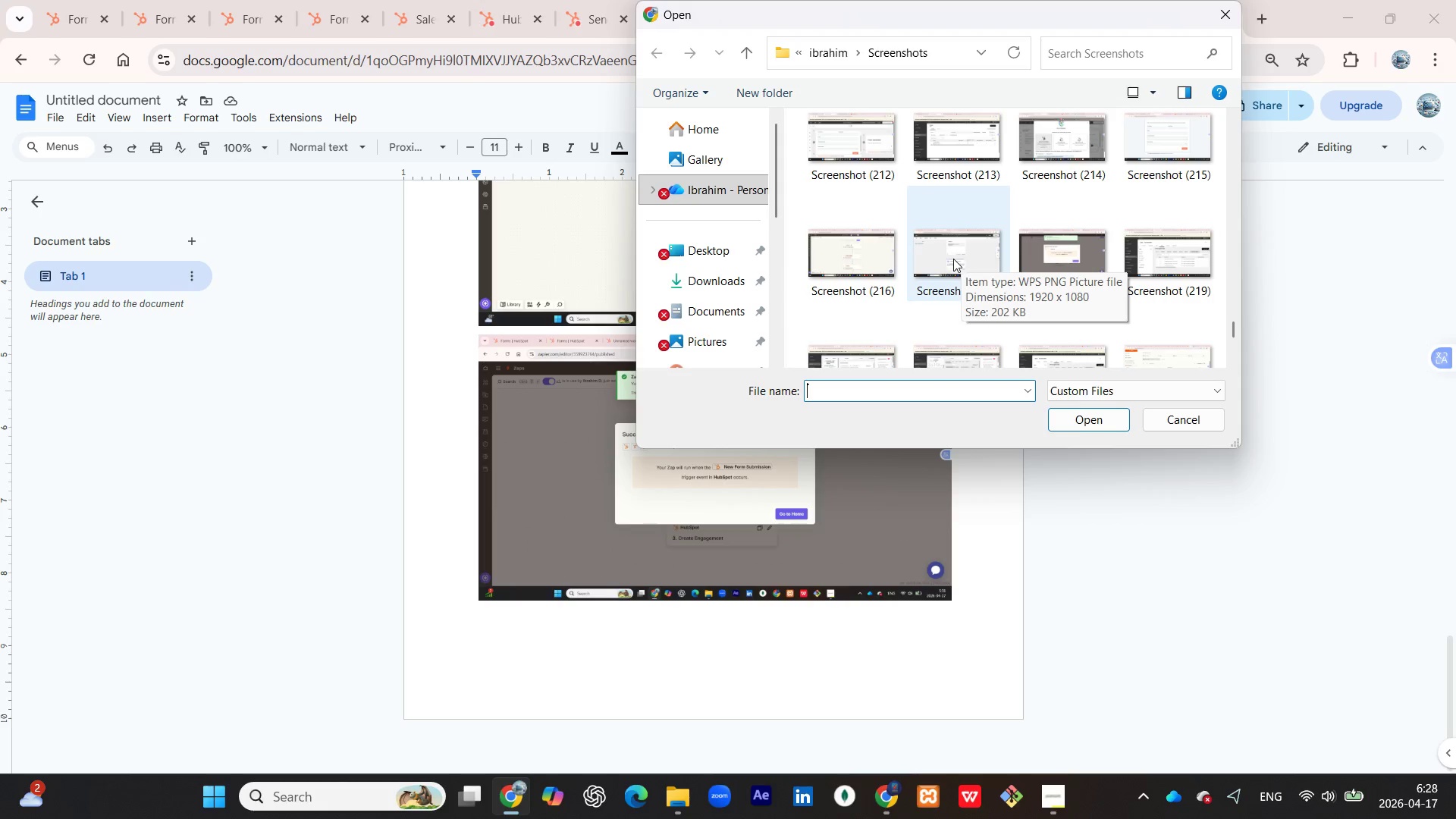 
wait(5.81)
 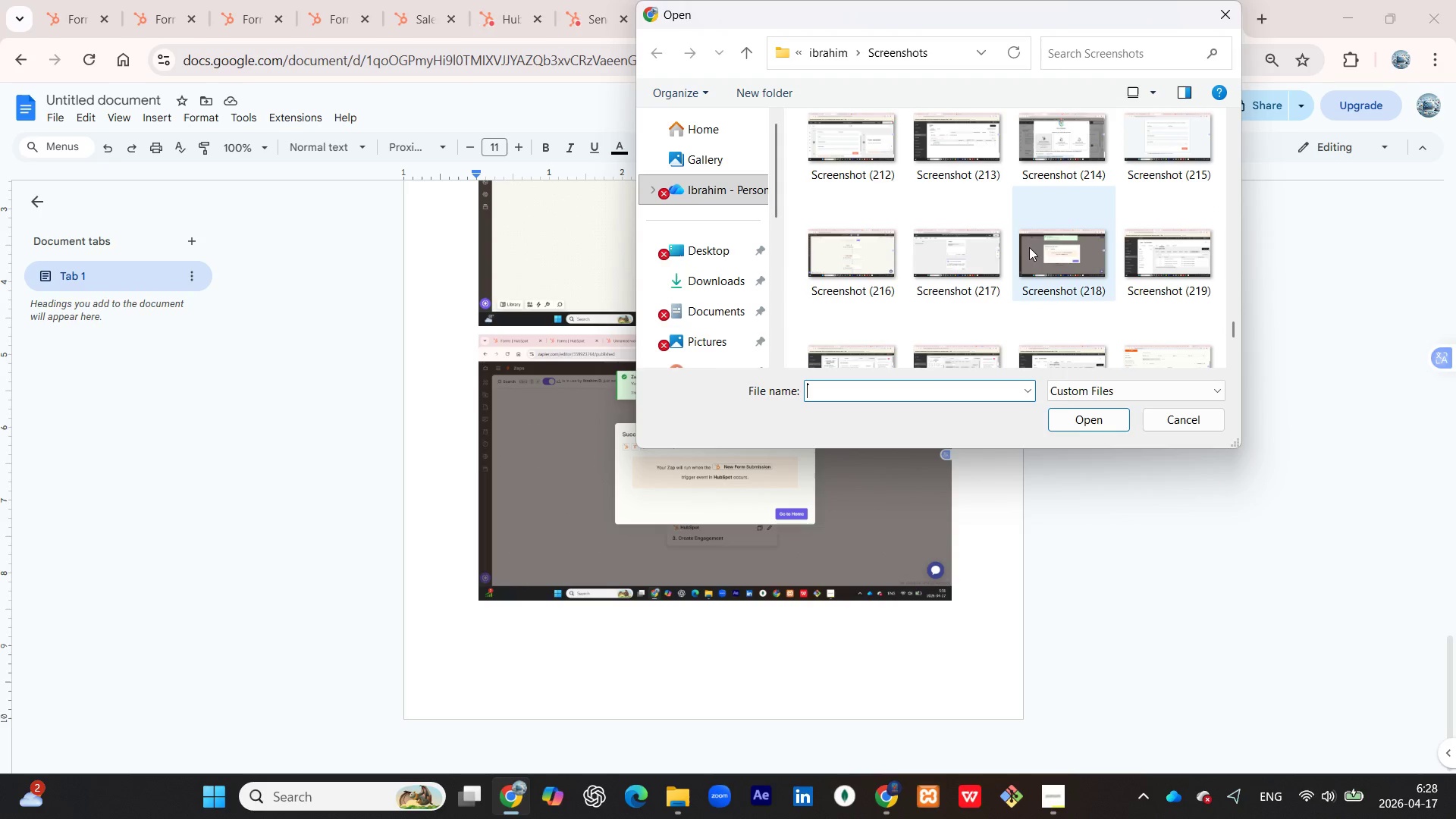 
left_click([949, 259])
 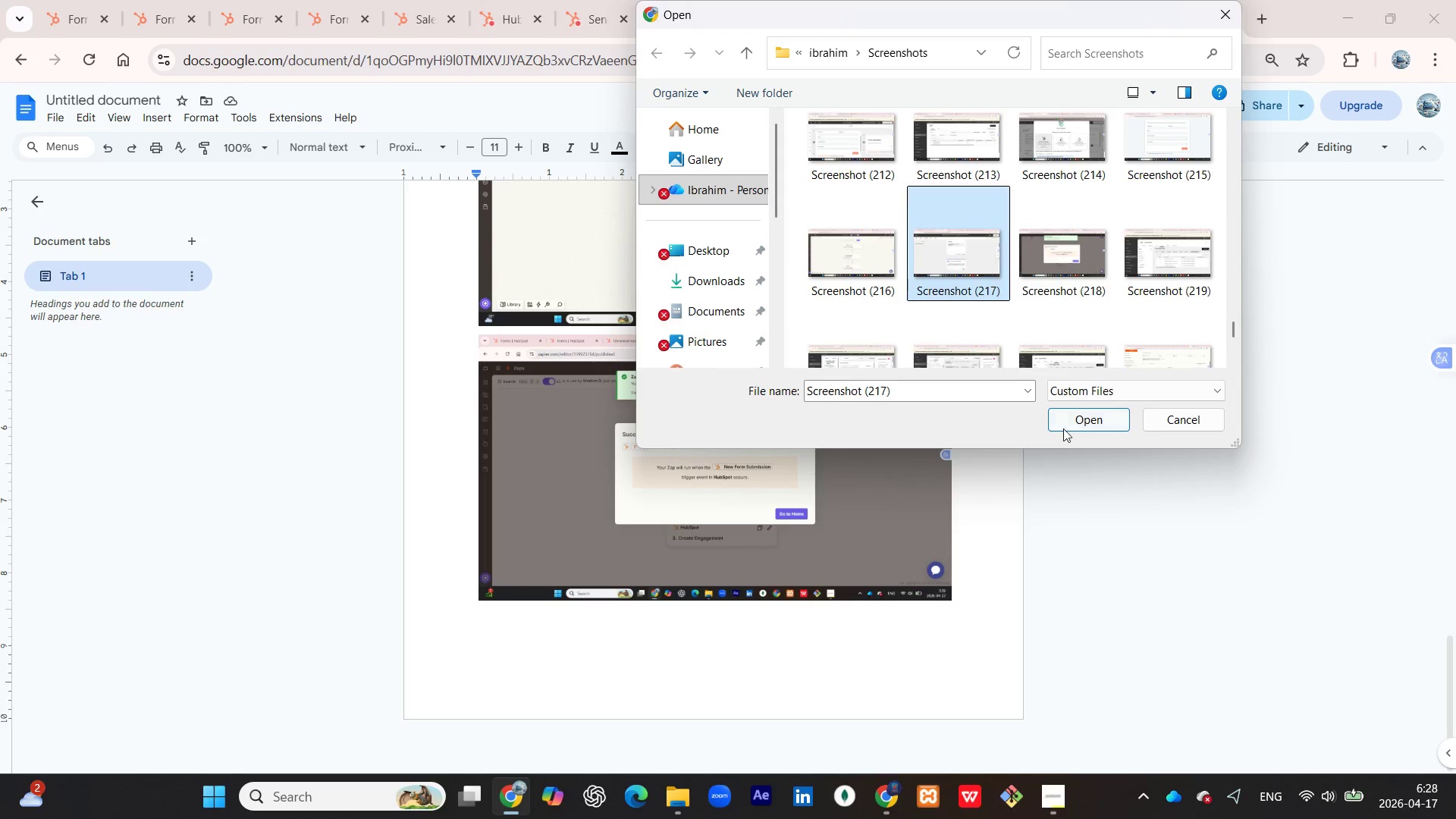 
left_click([1063, 425])
 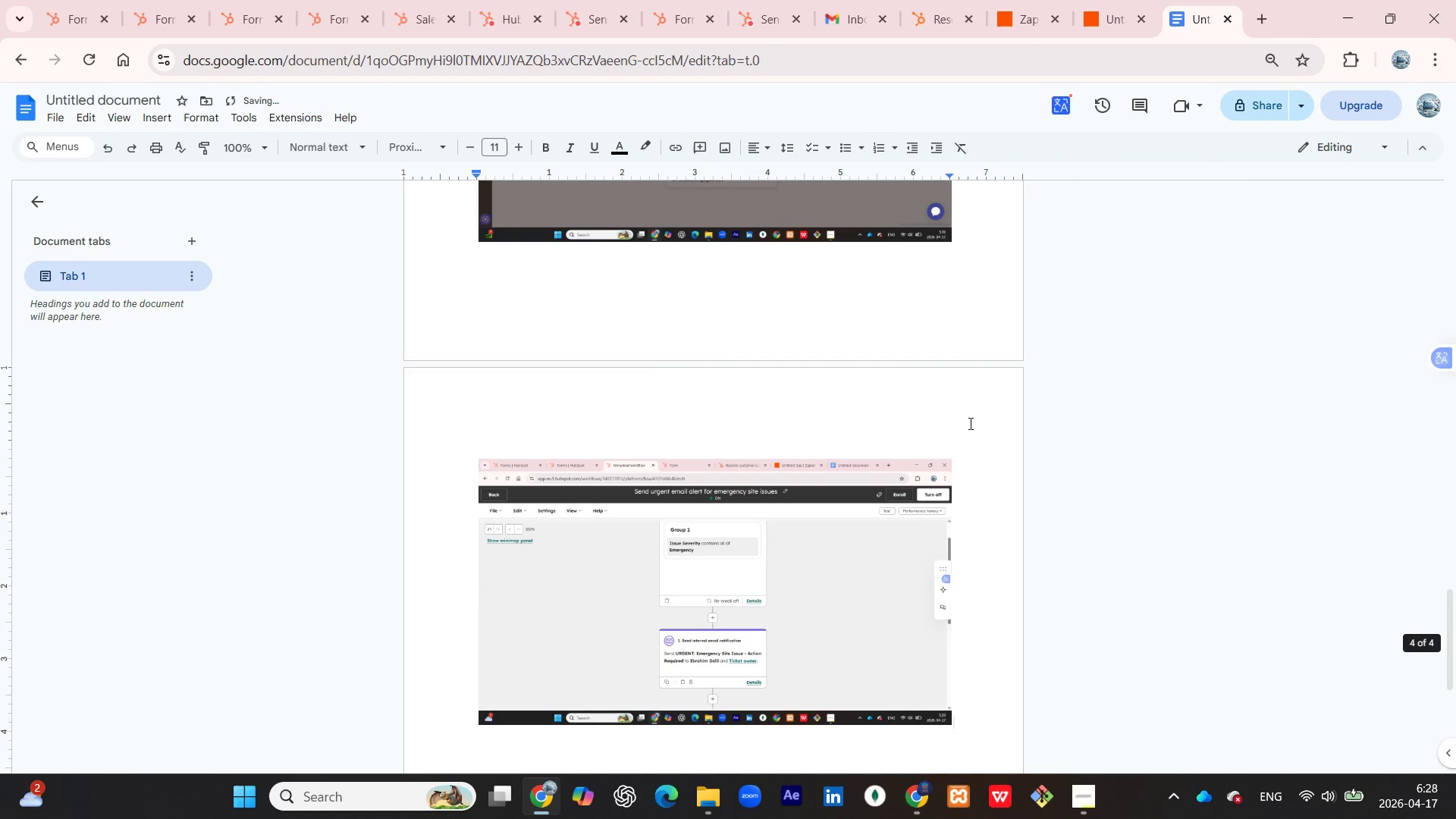 
scroll: coordinate [772, 388], scroll_direction: down, amount: 4.0
 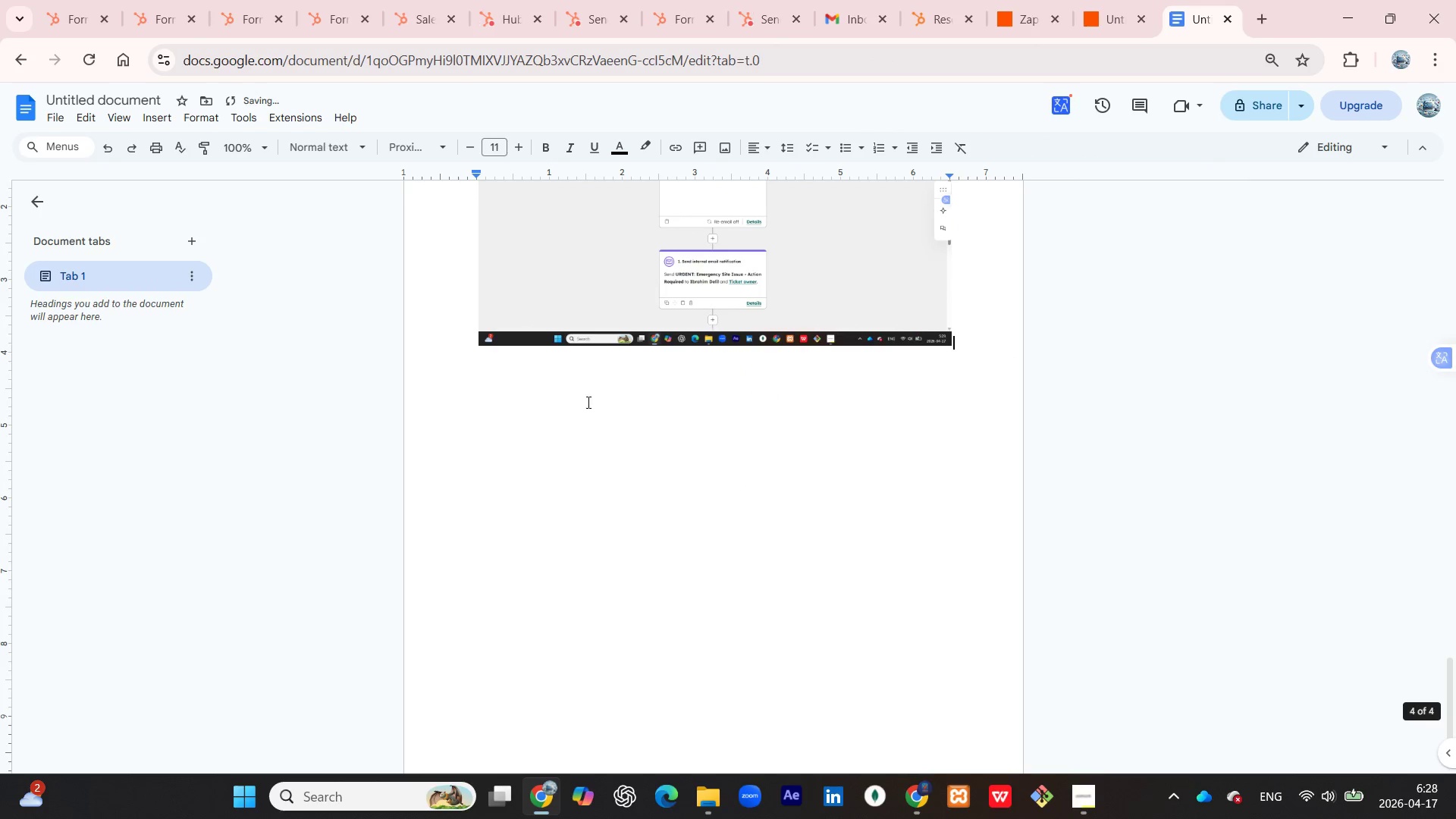 
left_click([561, 403])
 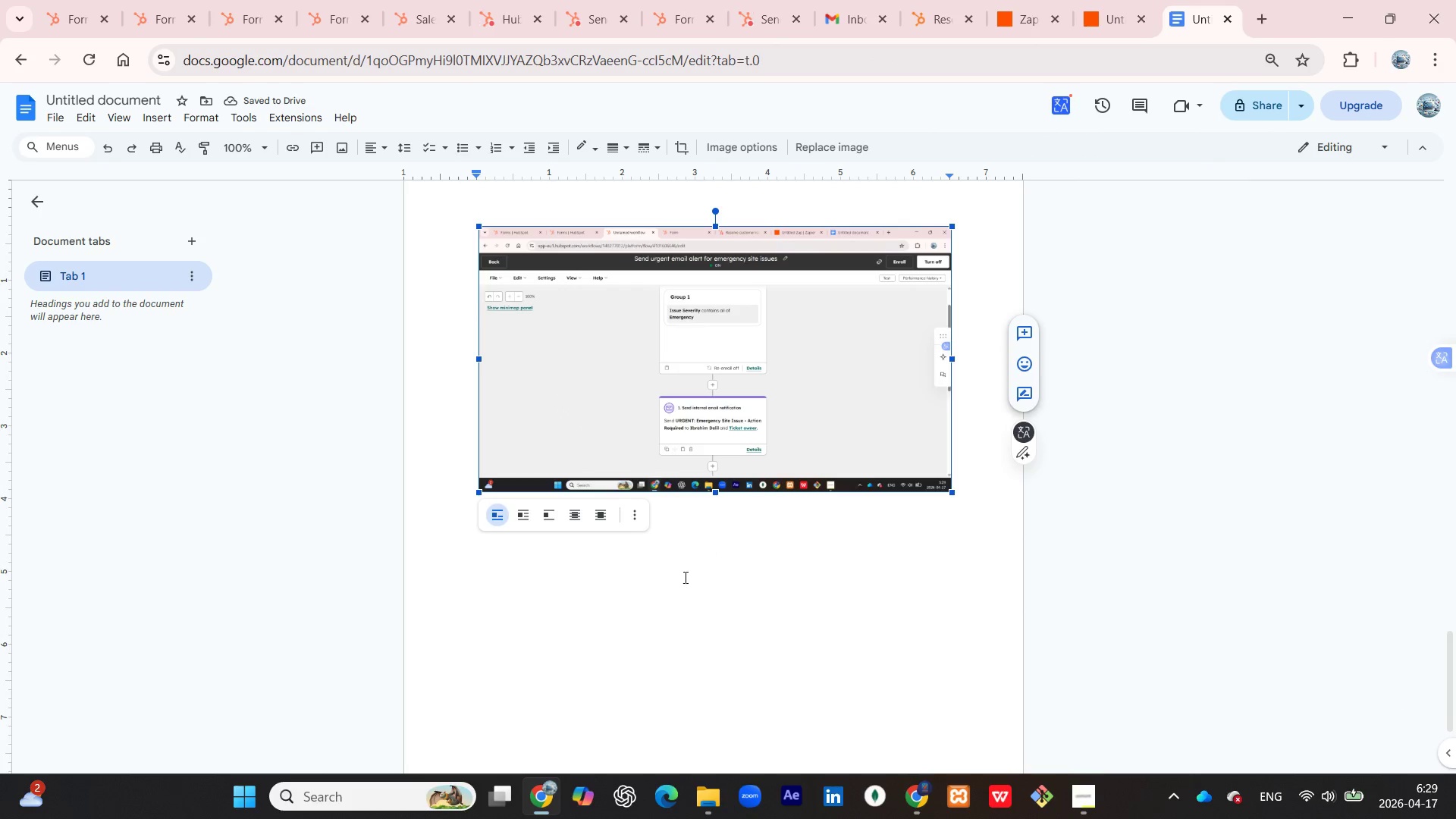 
left_click([646, 597])
 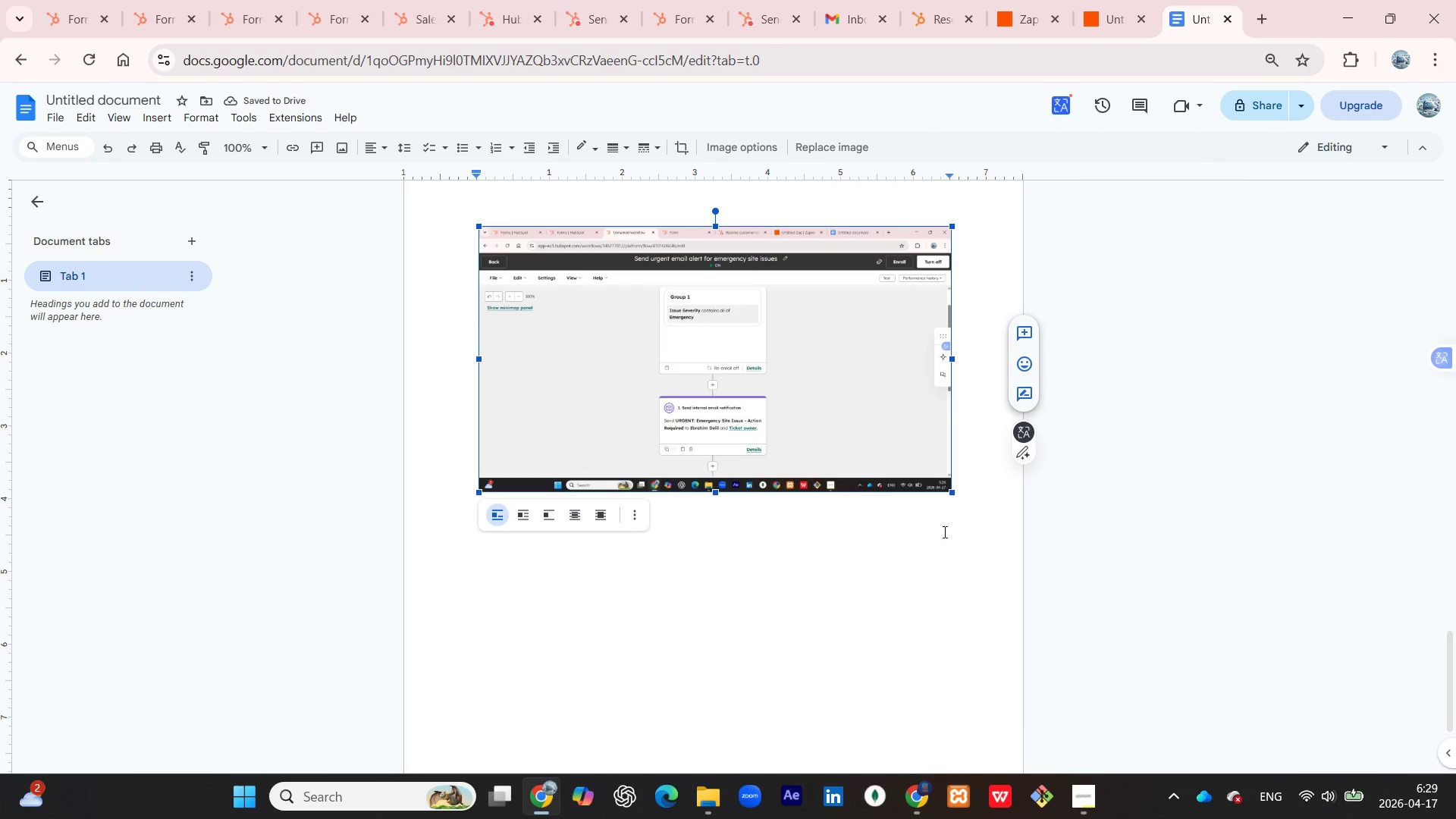 
left_click([966, 503])
 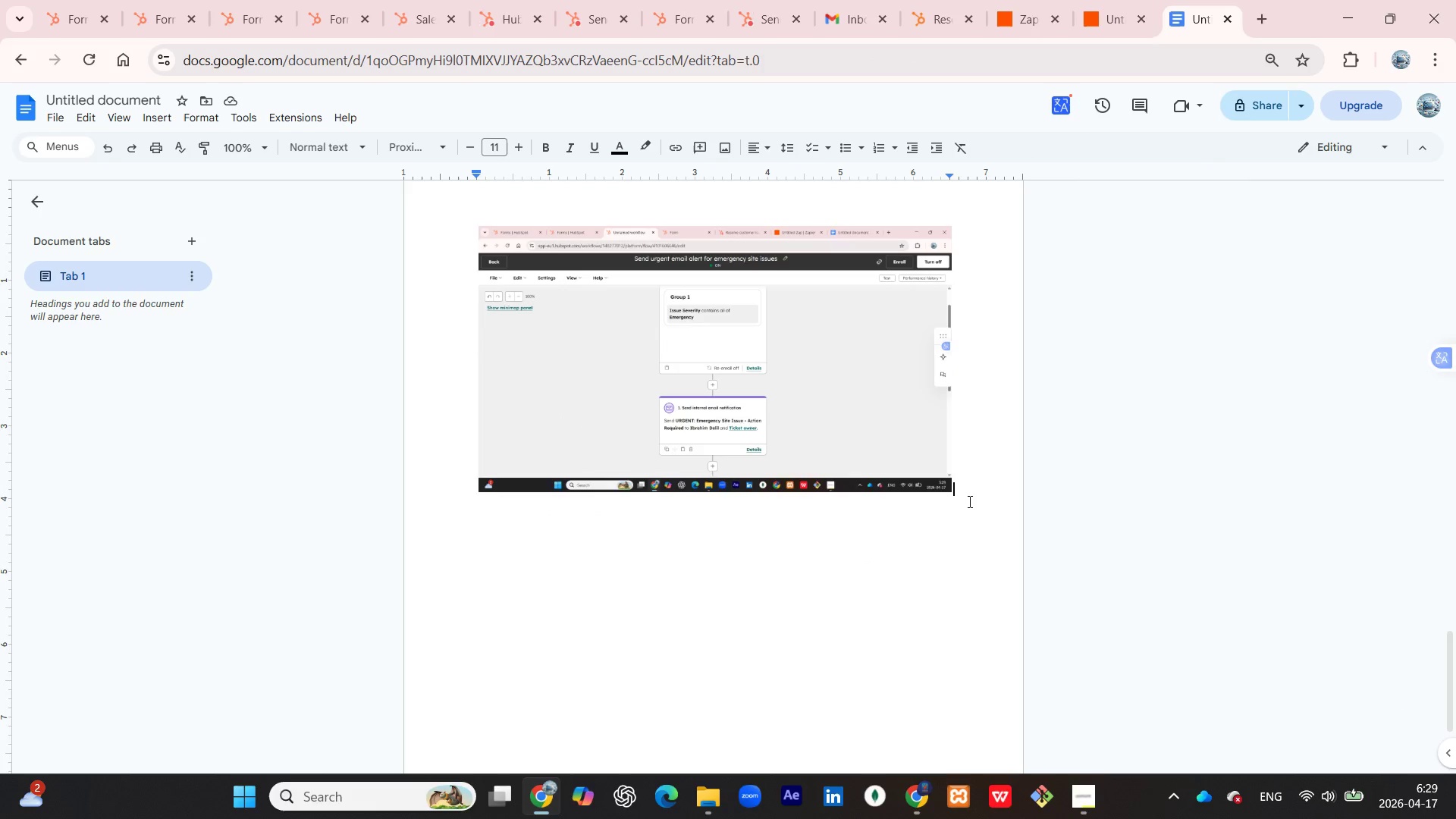 
key(Shift+Enter)
 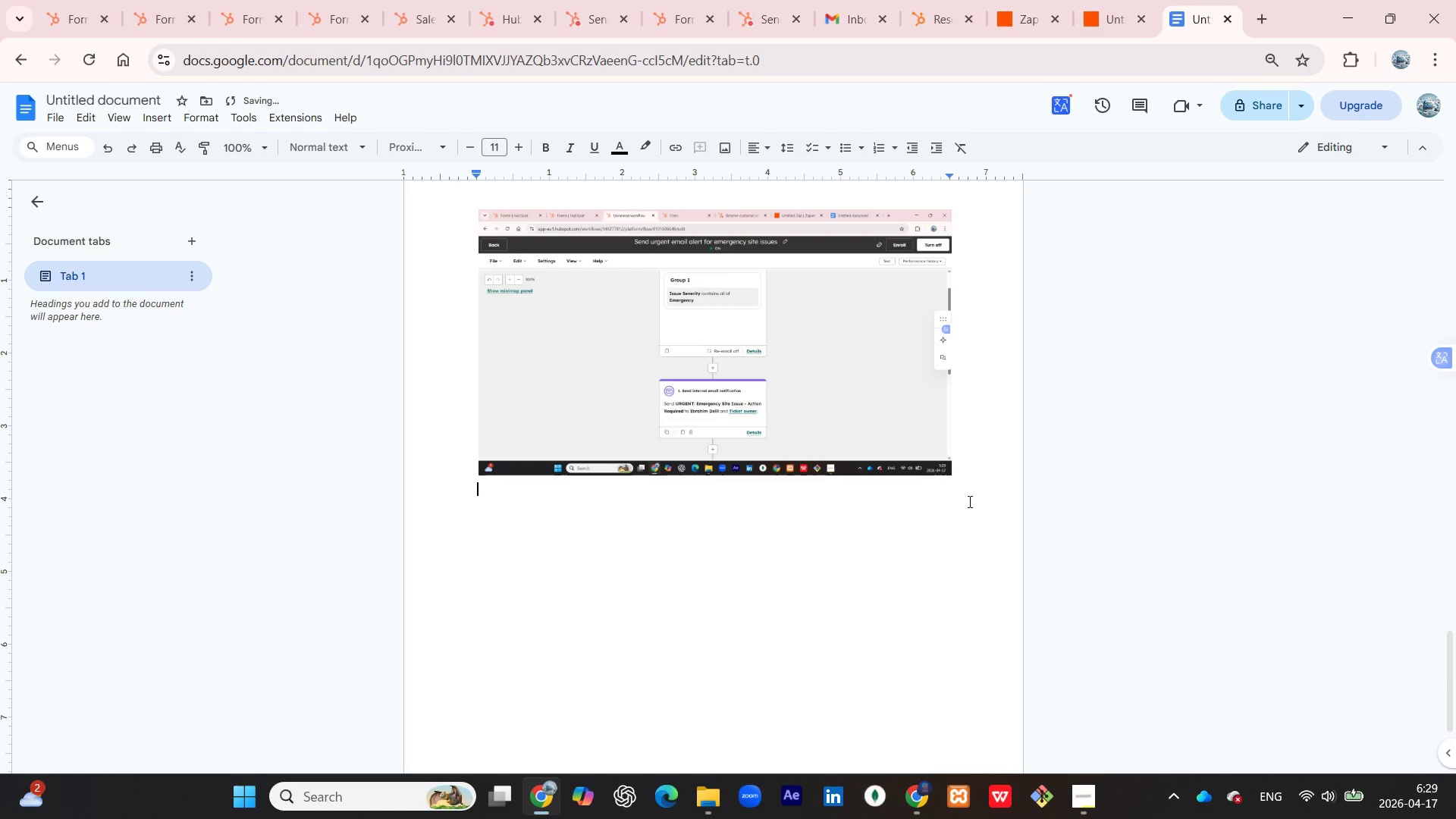 
key(Shift+Enter)
 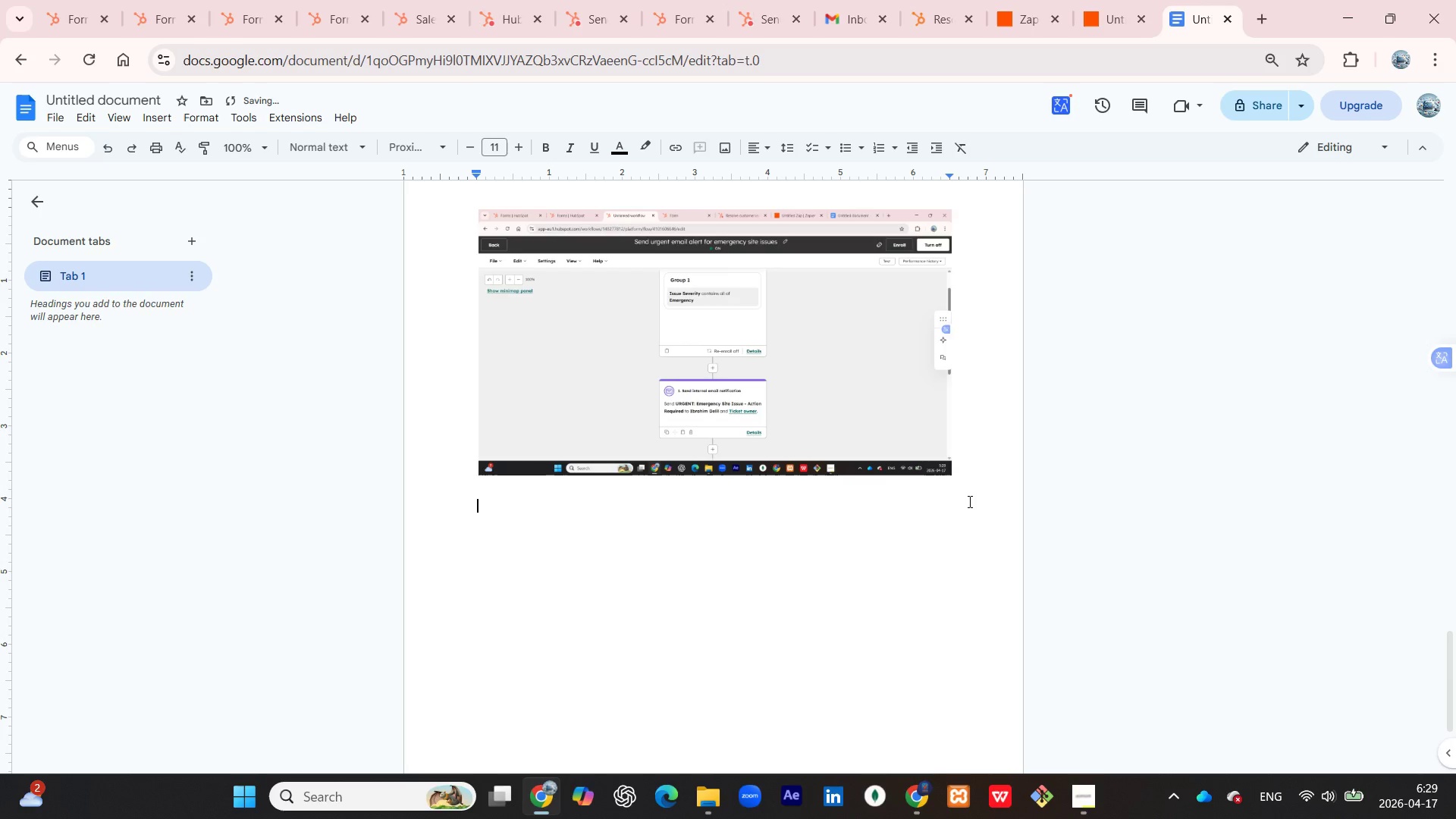 
type(4' )
key(Backspace)
key(Backspace)
type(. Setting up Hubspot Internal Alerts)
 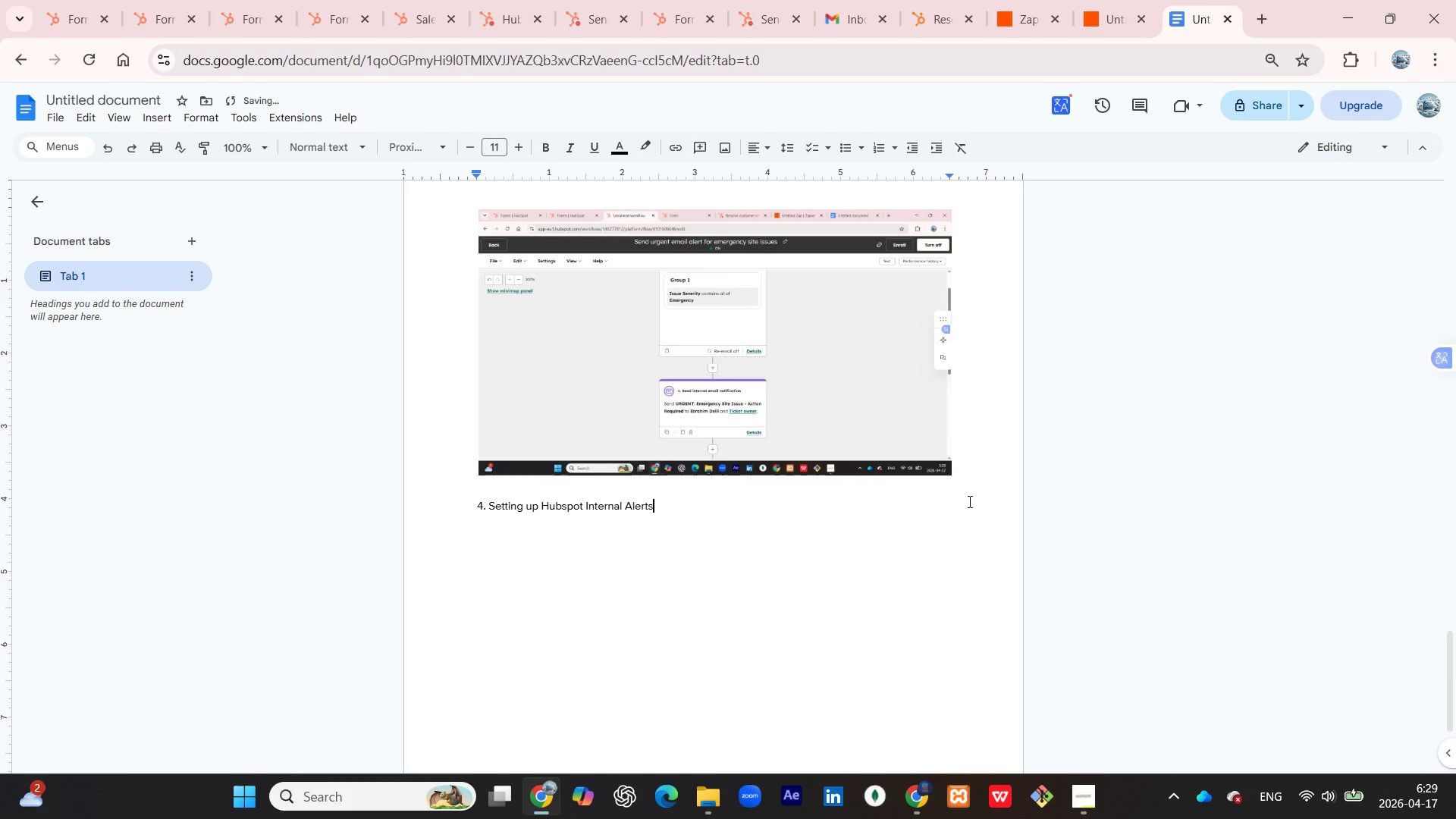 
key(Shift+Enter)
 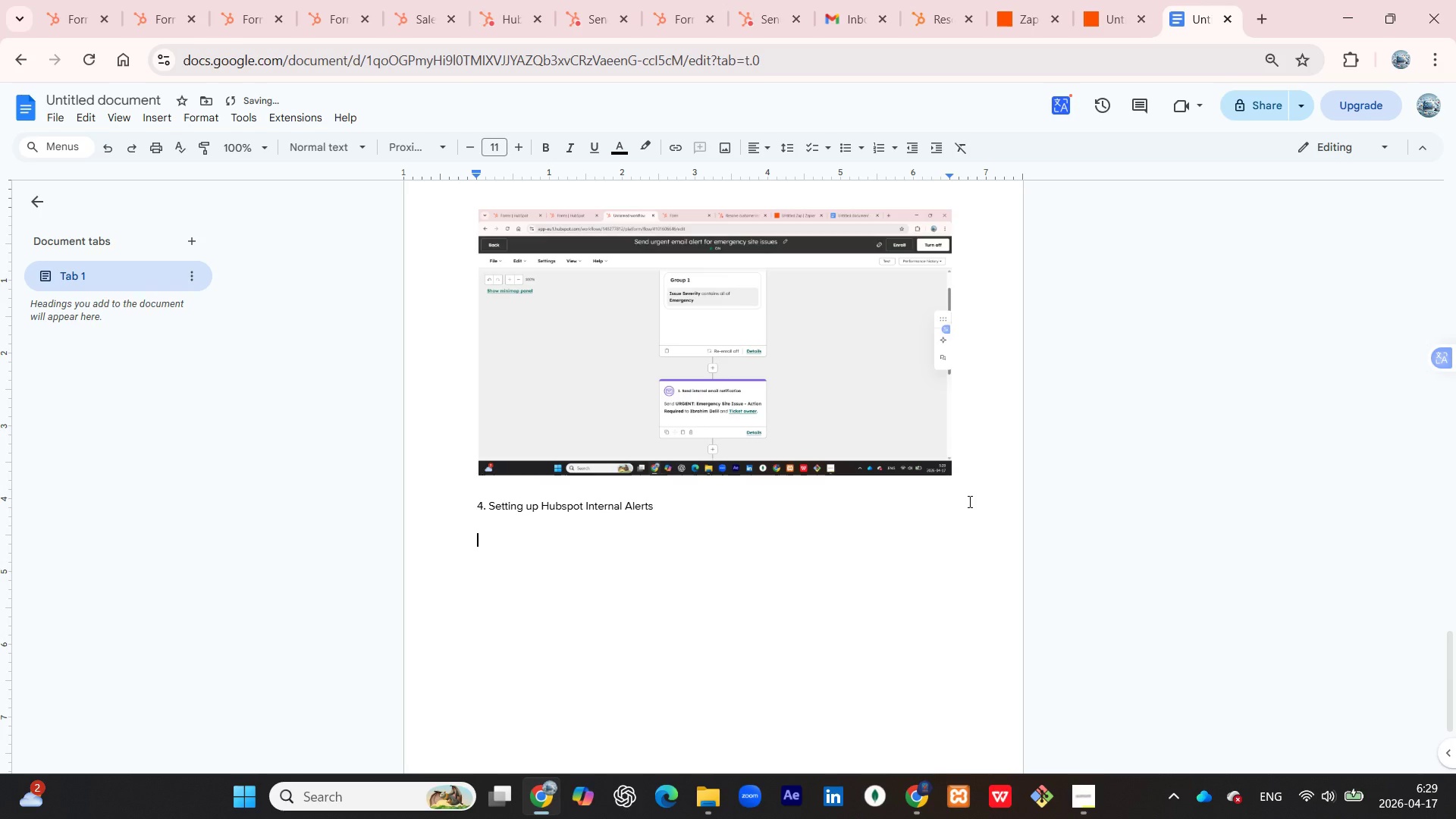 
key(Shift+Enter)
 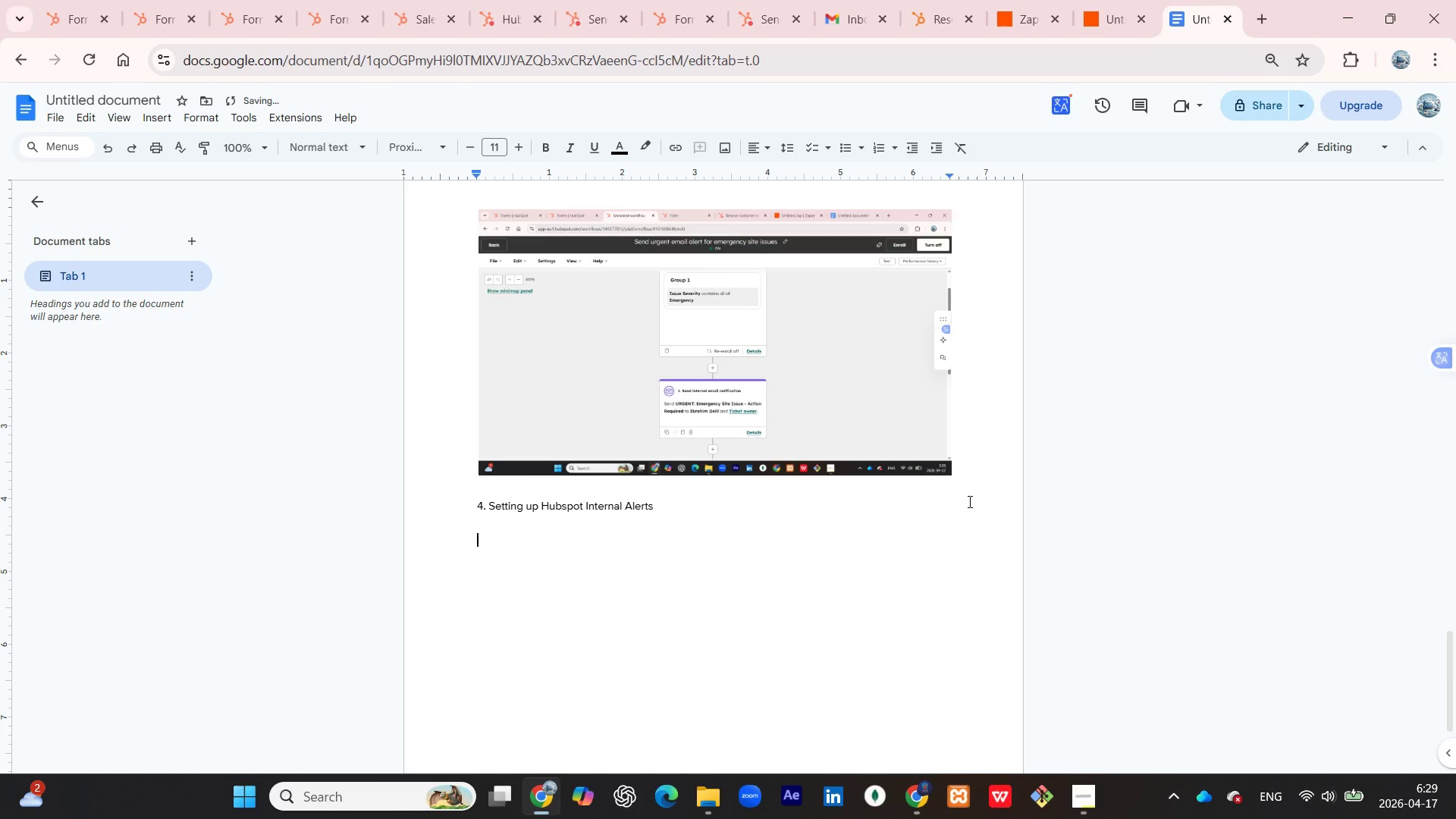 
type(While working on this, I noticed the Hubspot free version has some Limits on sending automated emails to outside vendot)
key(Backspace)
type(rs. To fix this )
key(Backspace)
type(, I built an internal Workflow inside Hubspot. )
 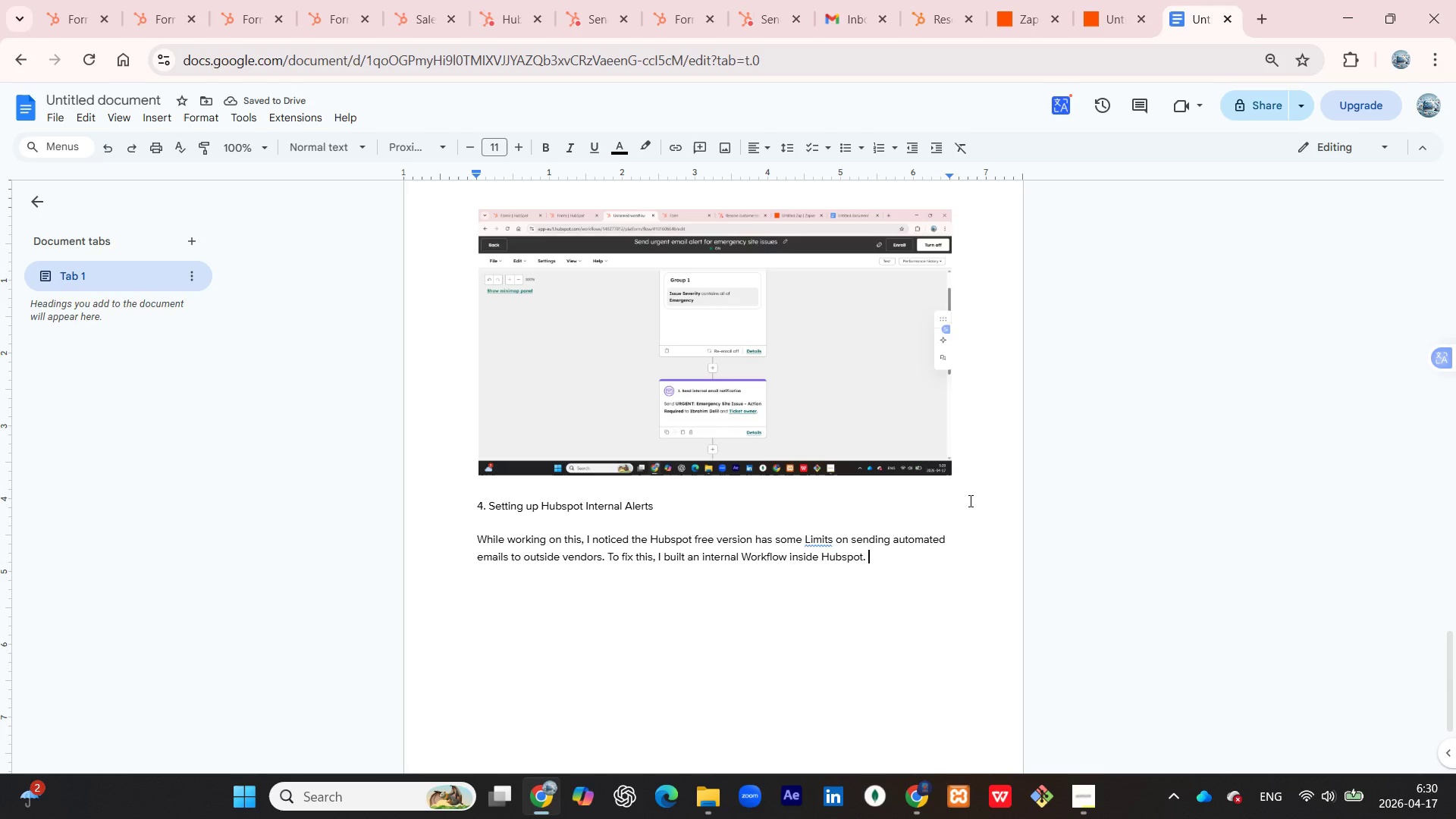 
type(Now, whenever an emergency tickets)
key(Backspace)
type( cp)
key(Backspace)
type(omes )
 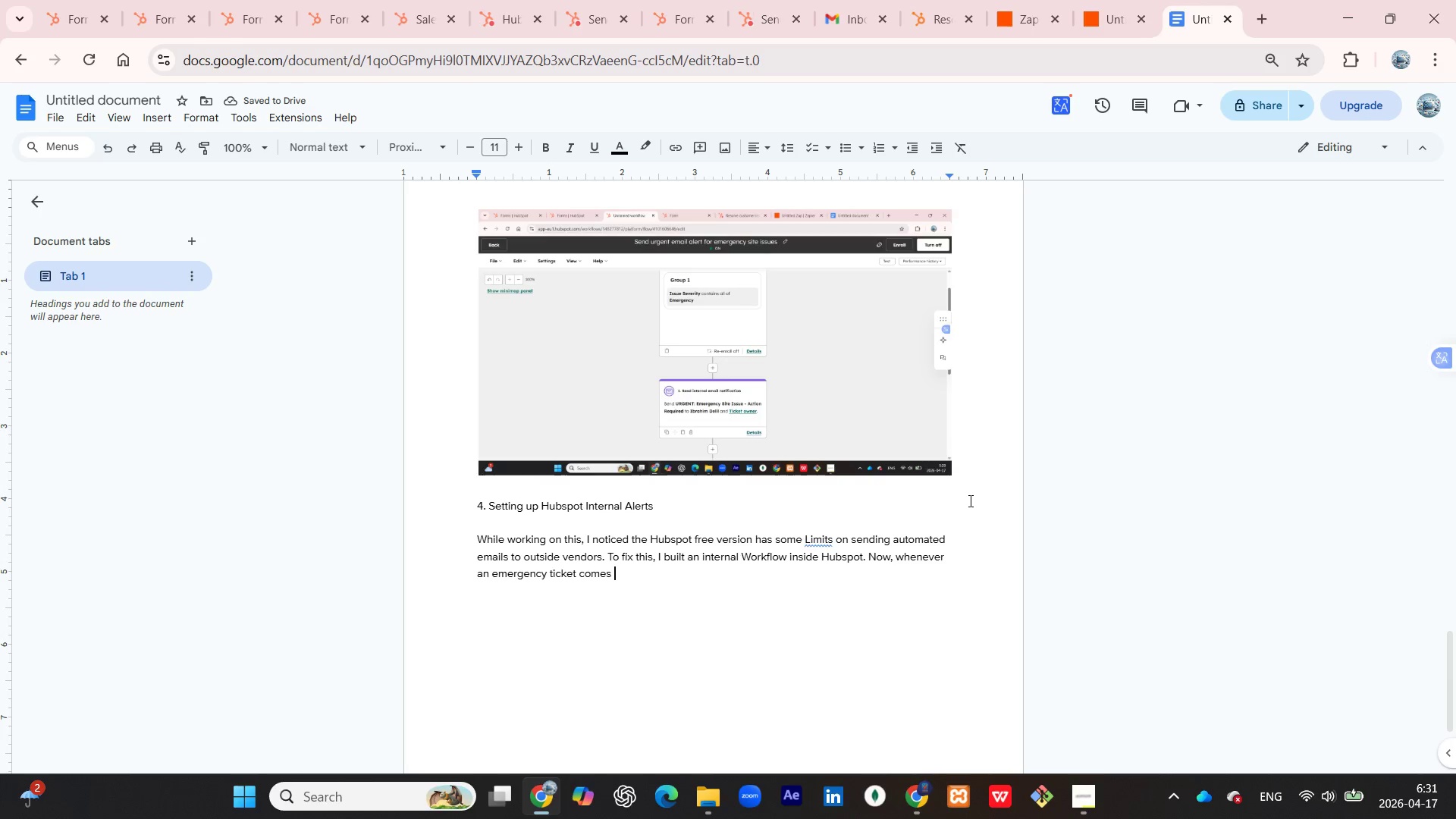 
wait(6.26)
 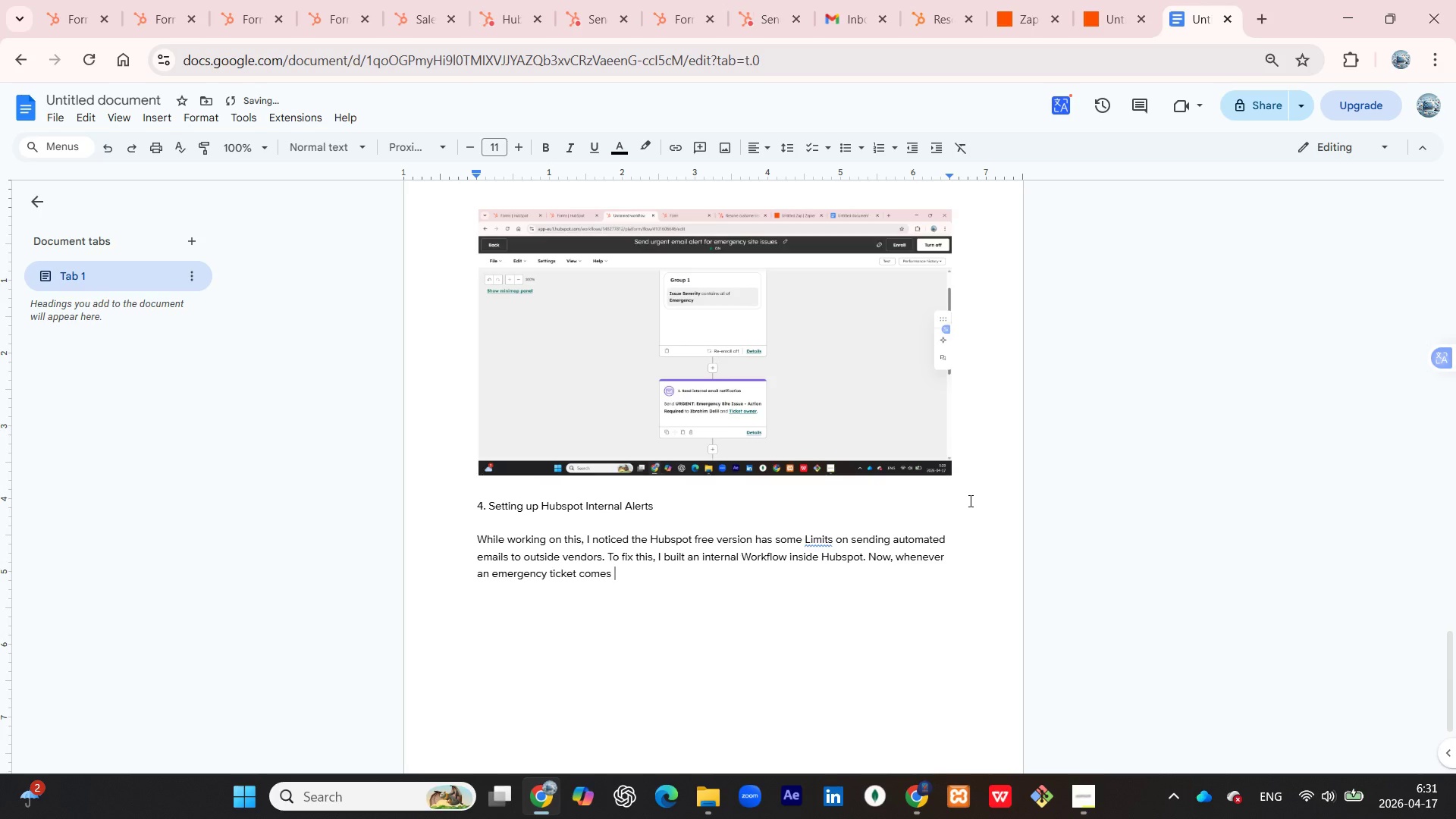 
type(in, the system sends an "Internal Email Notification" directly )
 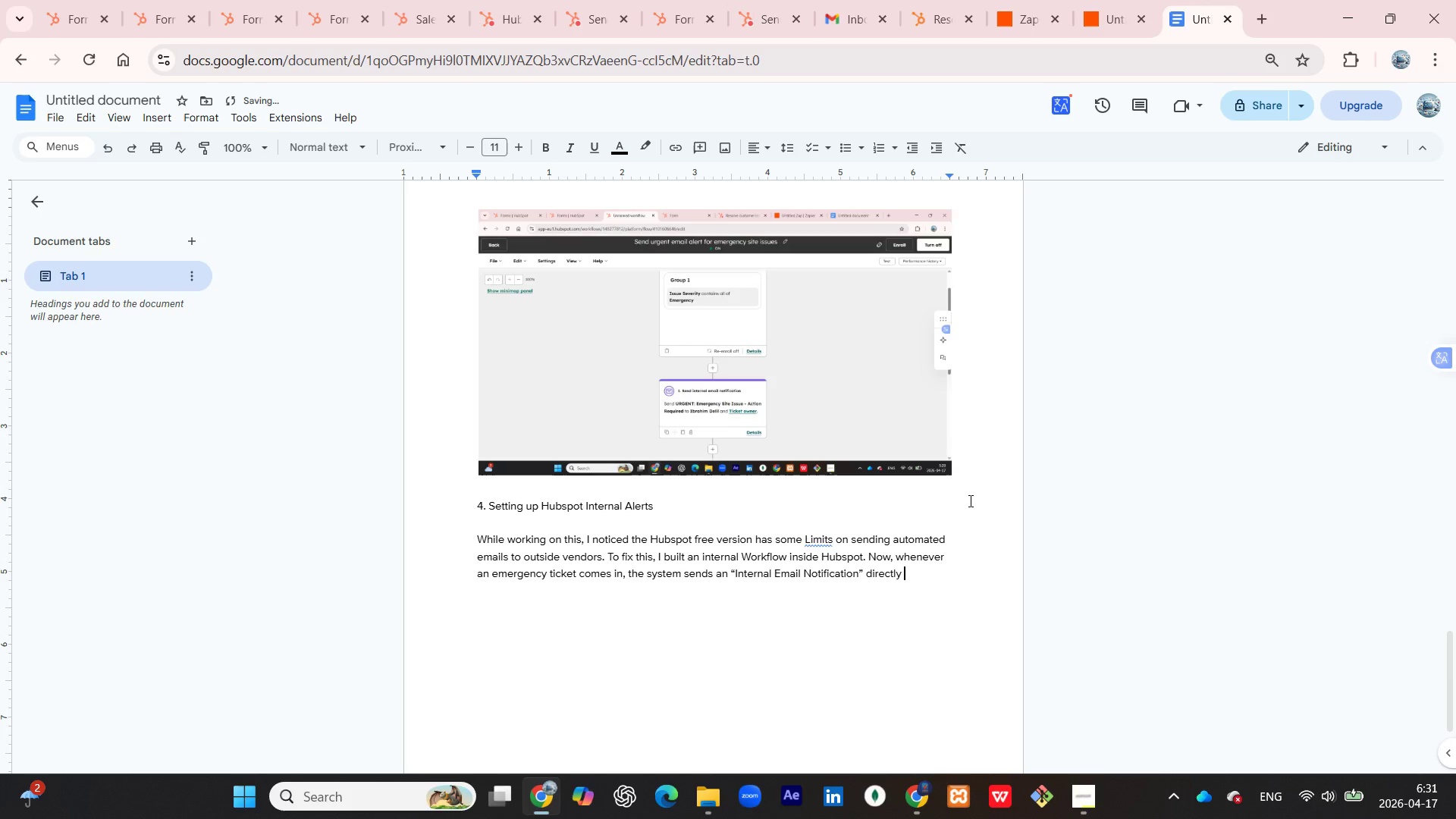 
right_click([817, 537])
 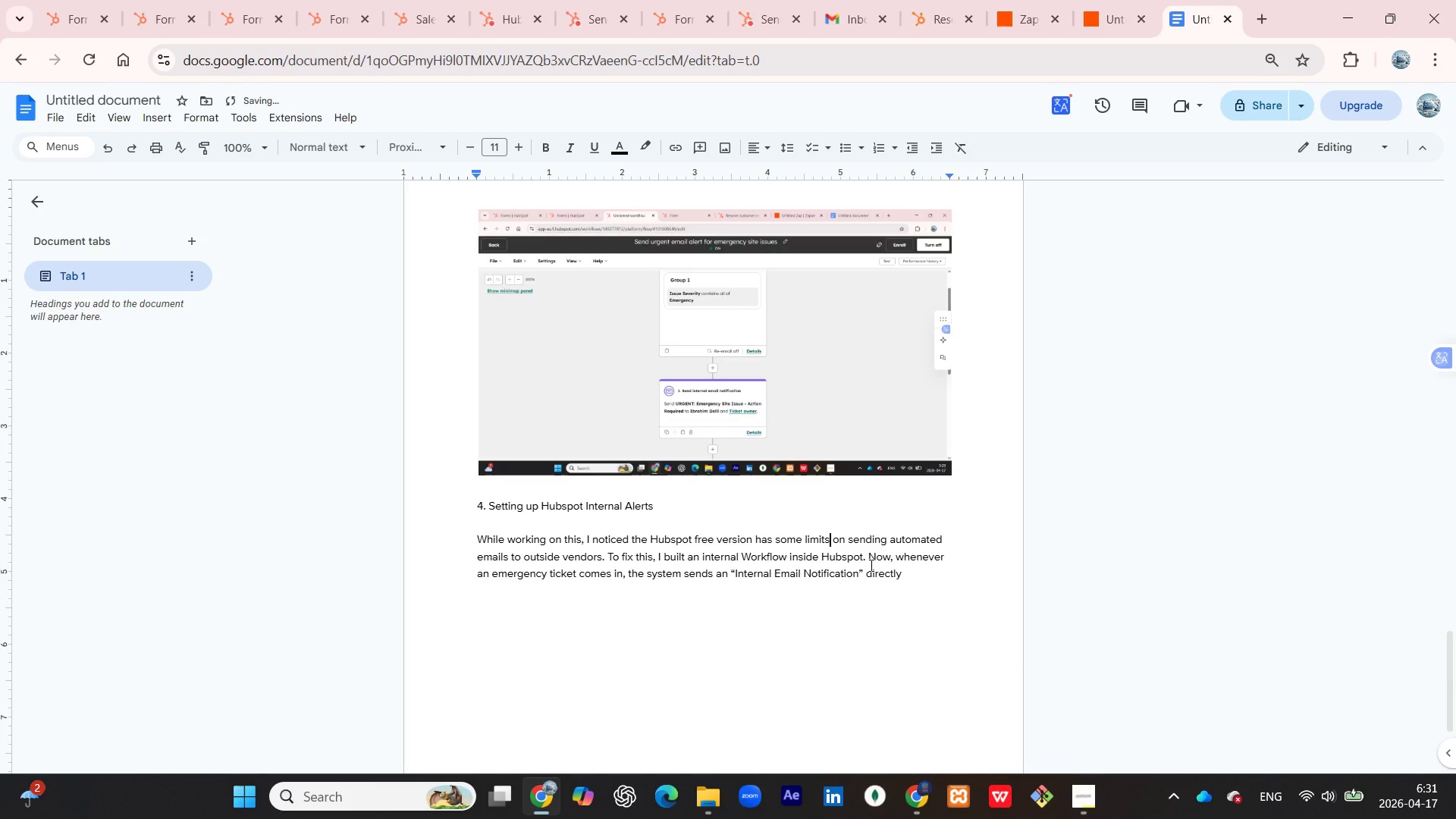 
left_click([901, 576])
 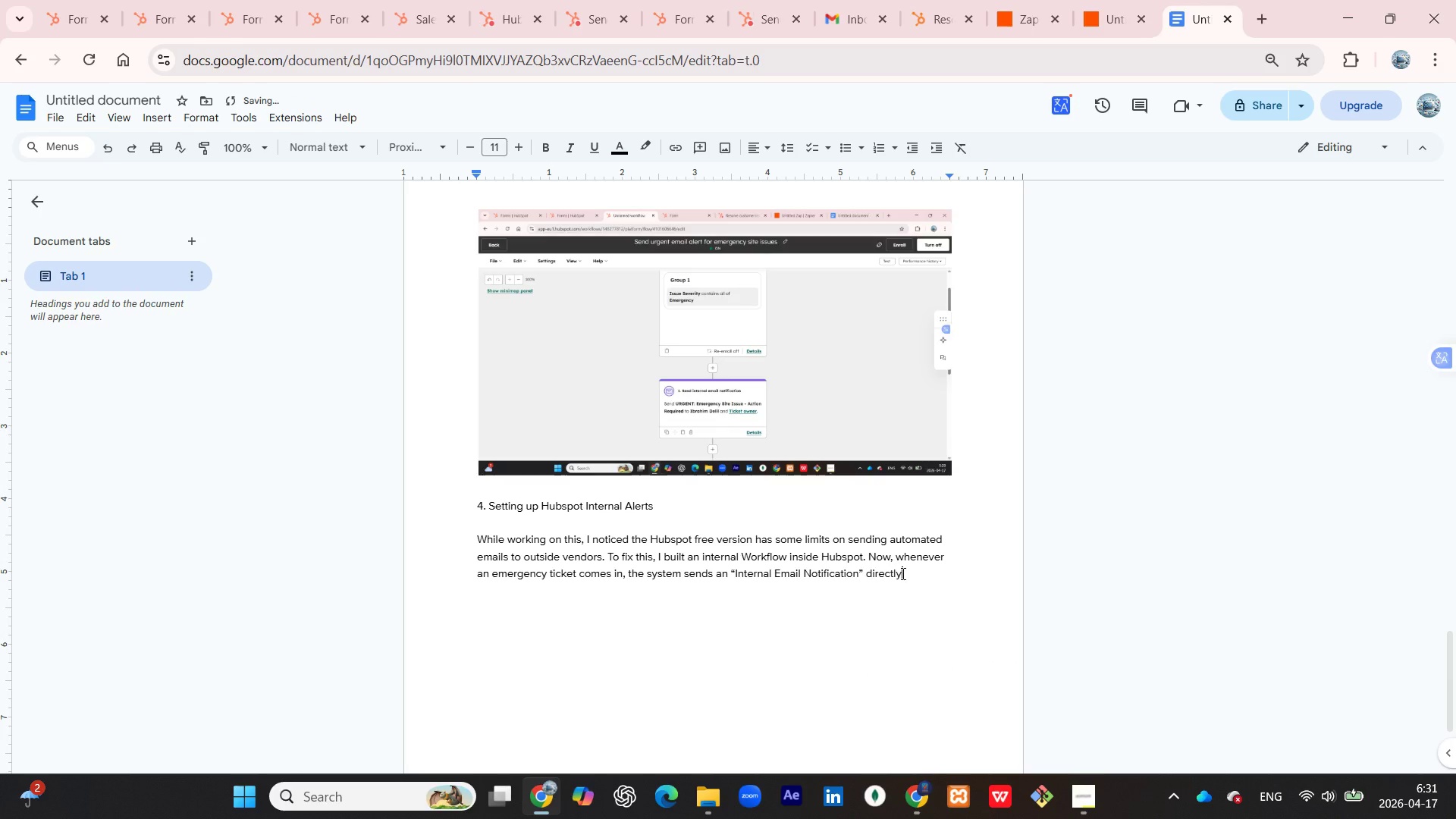 
key(Space)
 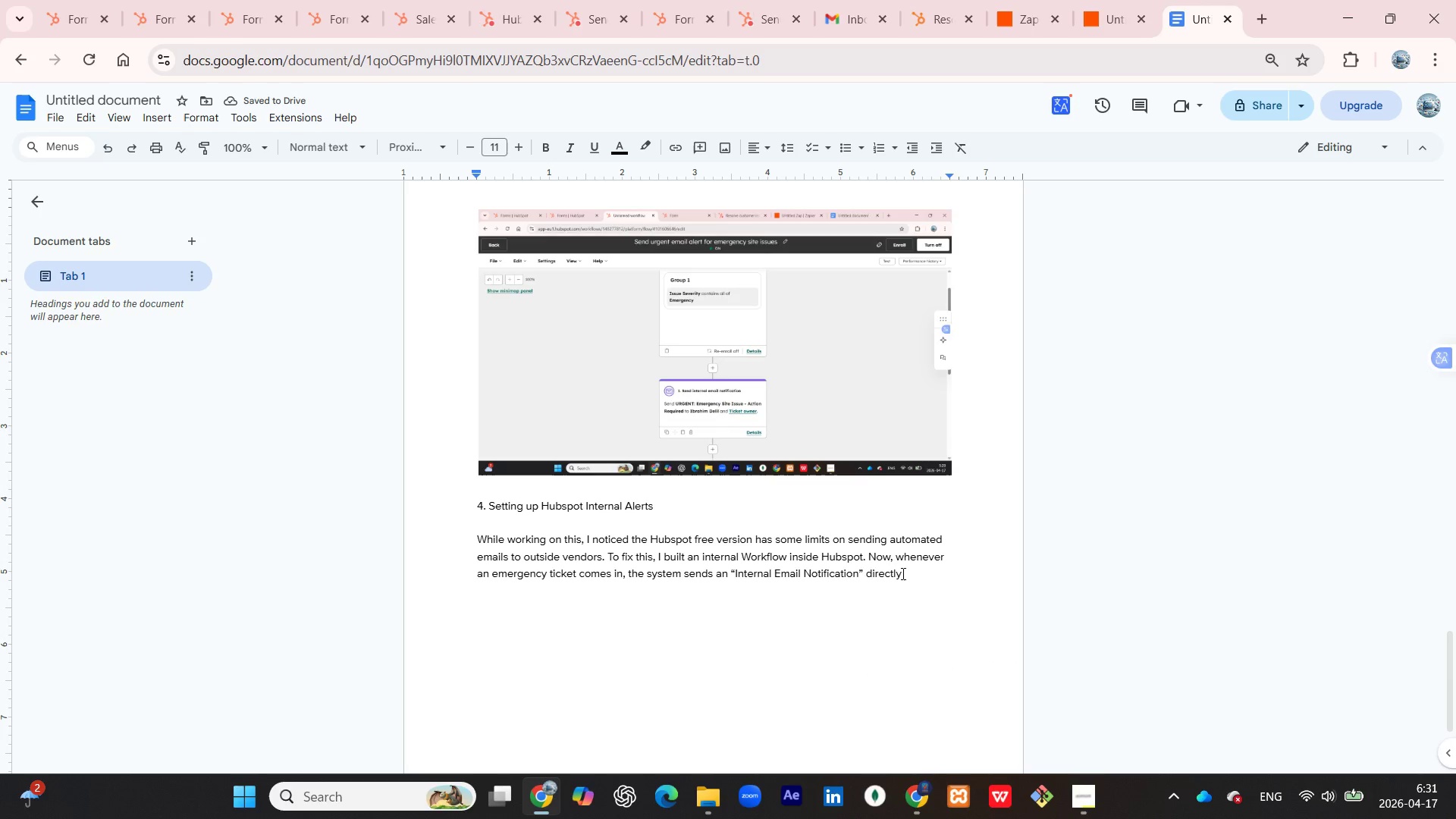 
type(to me and the team. This acts as a backup so we neber )
key(Backspace)
key(Backspace)
key(Backspace)
key(Backspace)
type(ver miss a critical update.)
 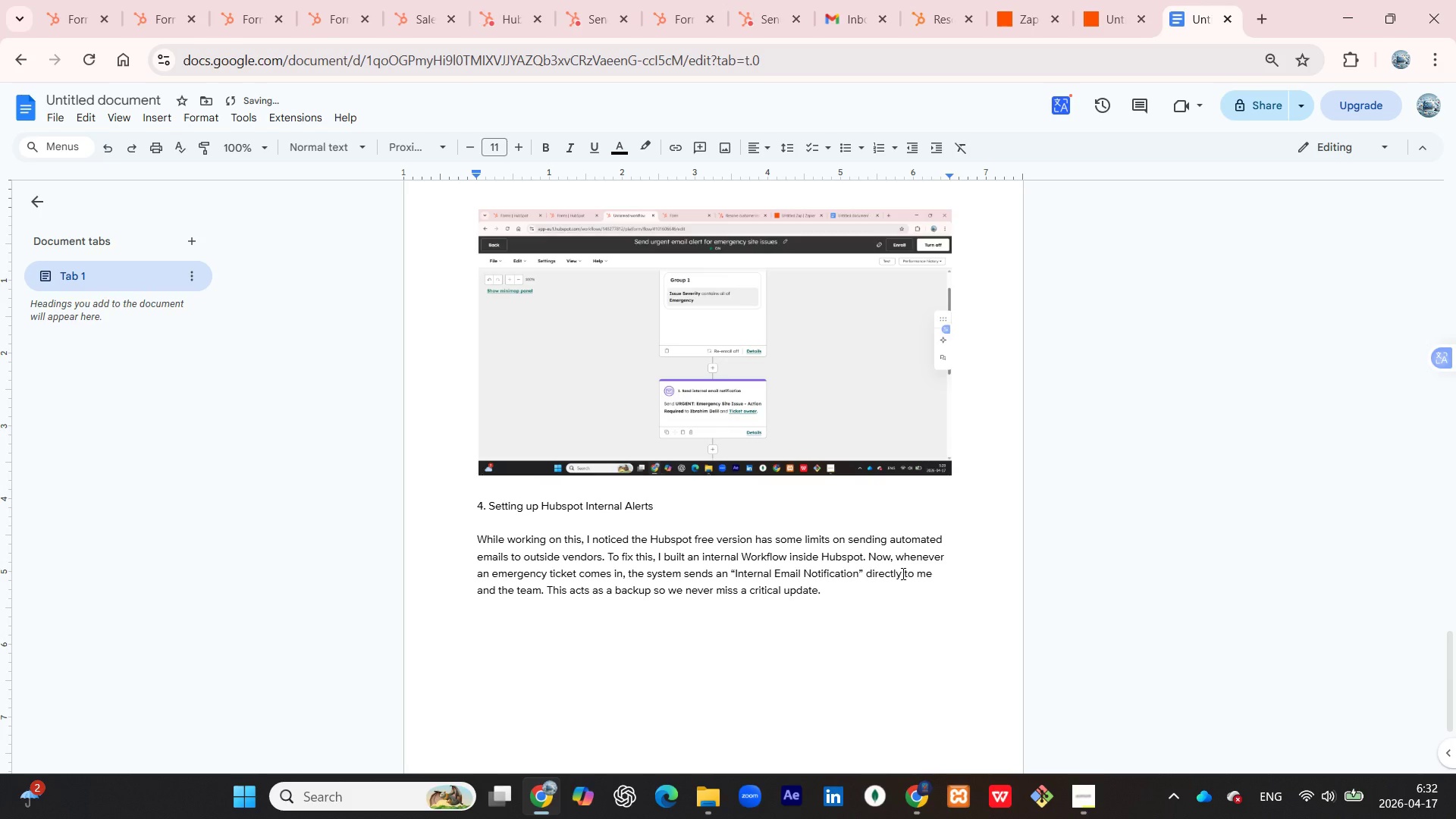 
key(Shift+Enter)
 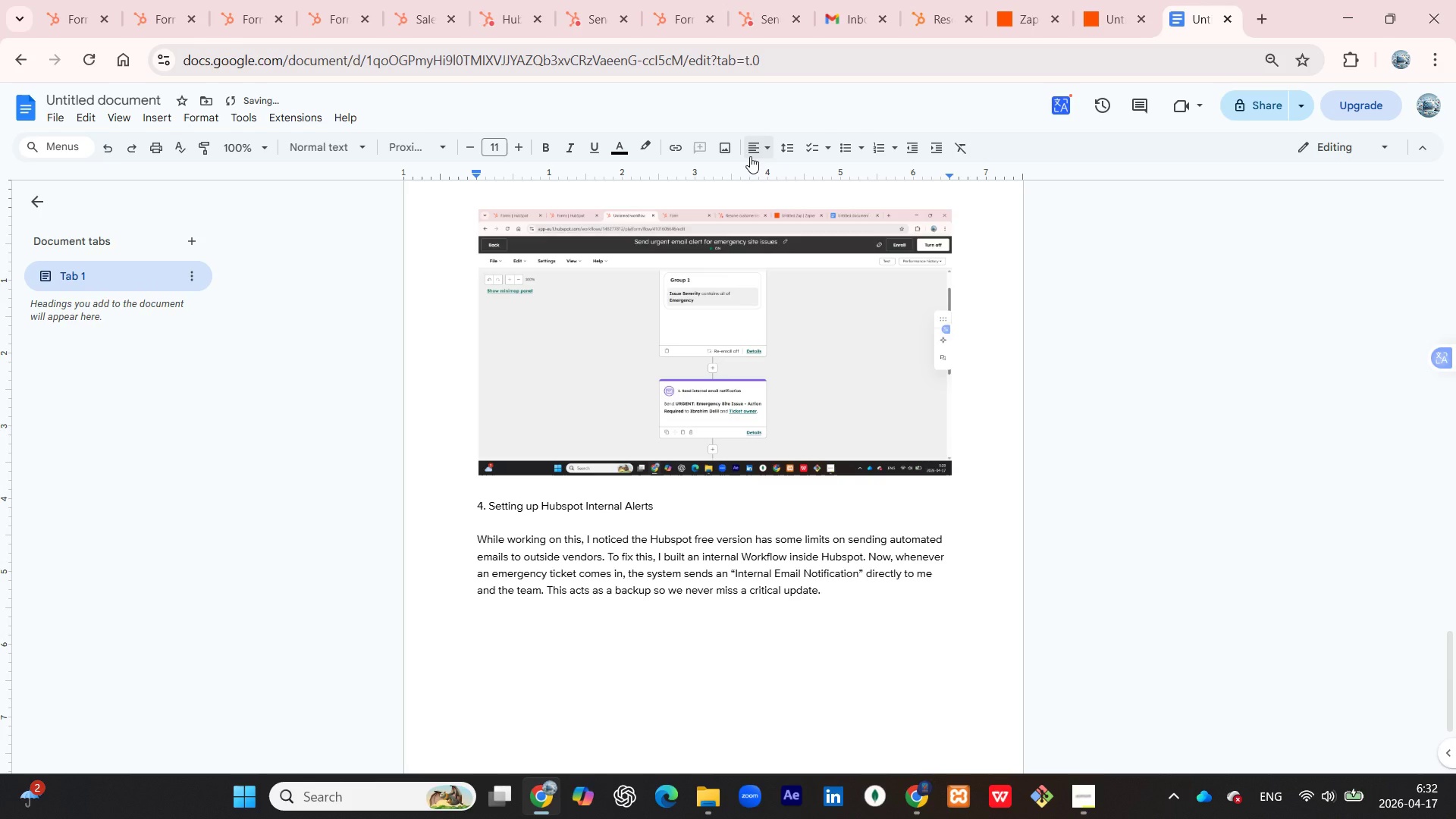 
left_click([727, 154])
 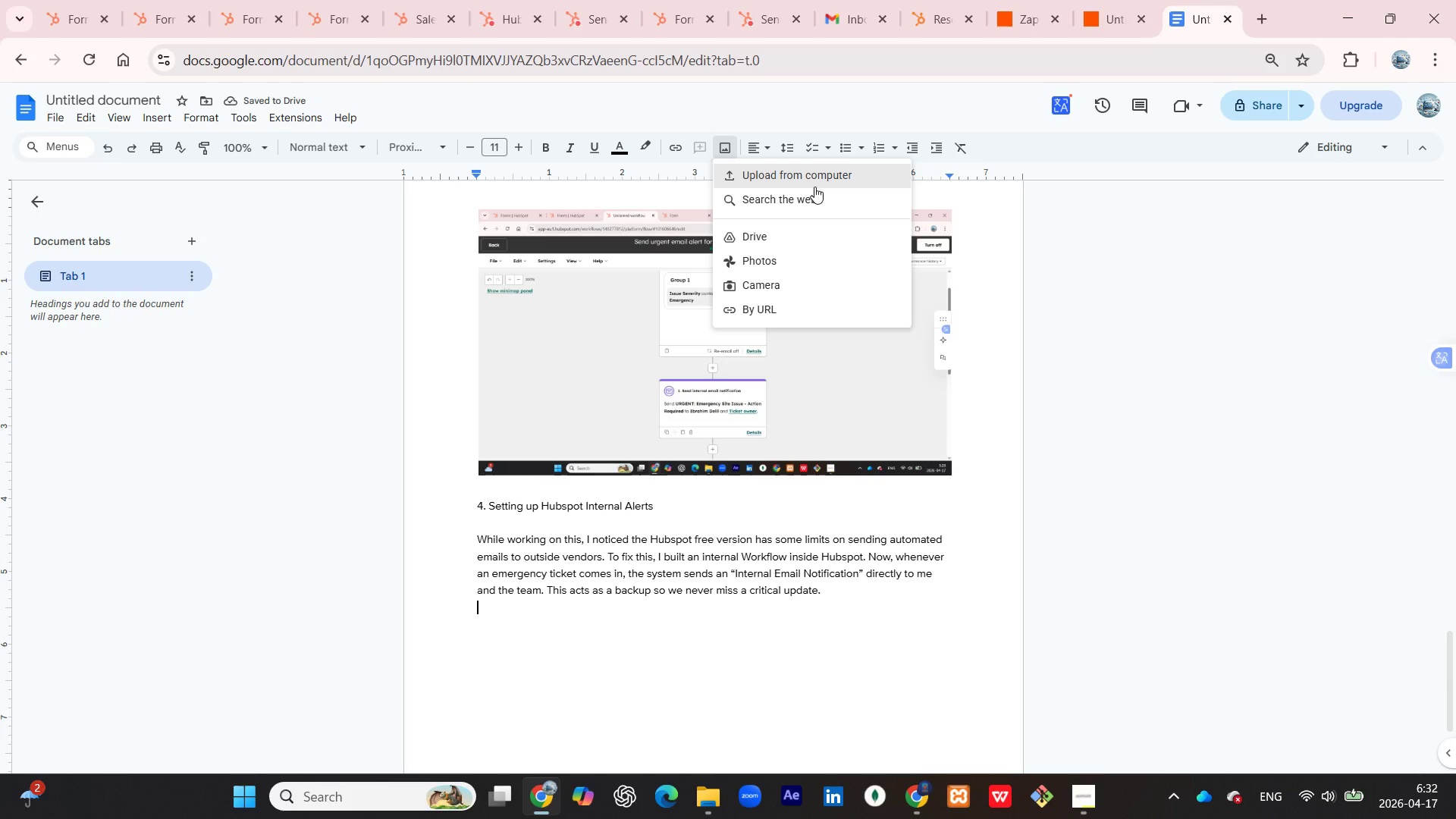 
left_click([814, 187])
 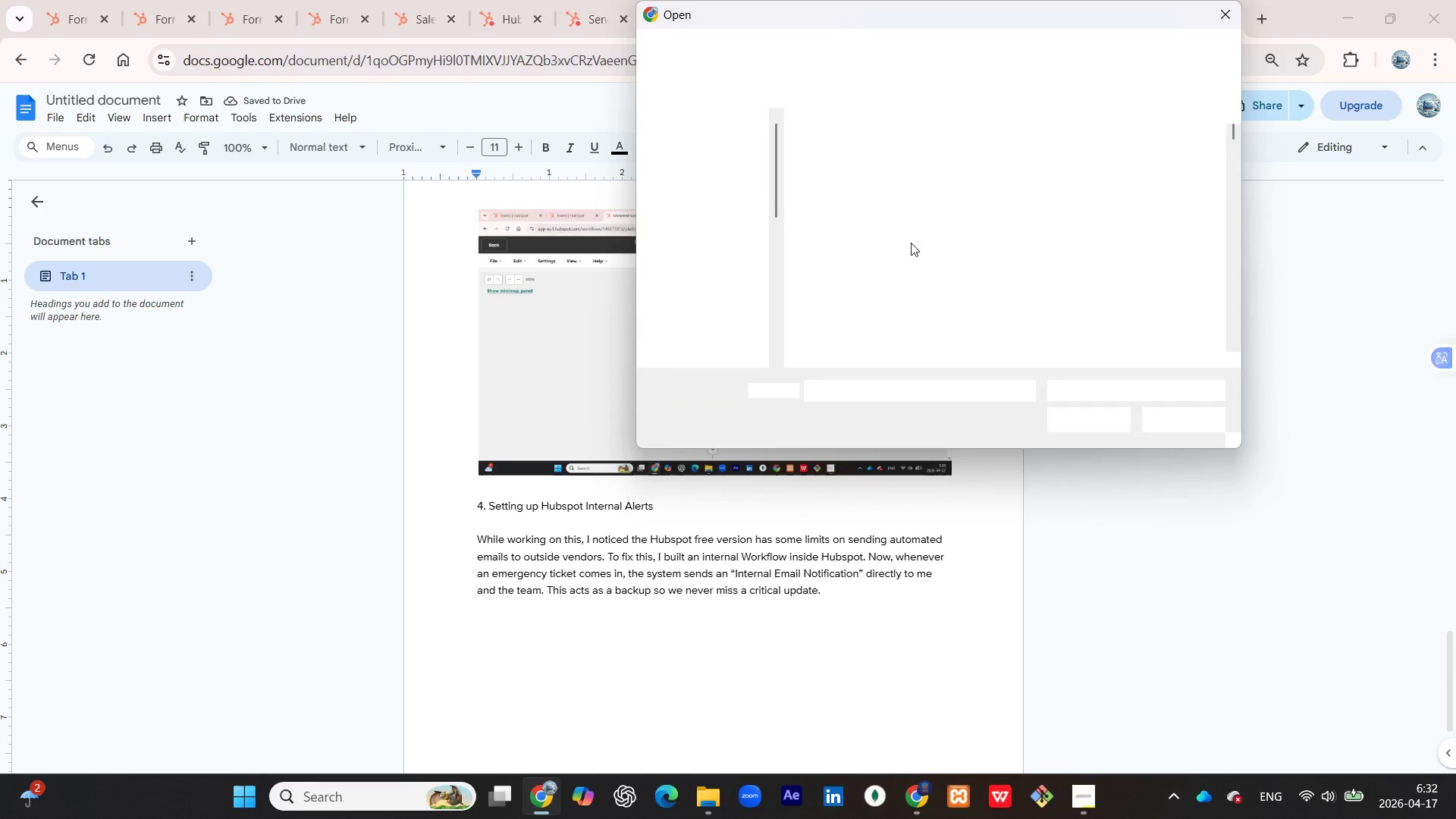 
scroll: coordinate [1046, 243], scroll_direction: down, amount: 86.0
 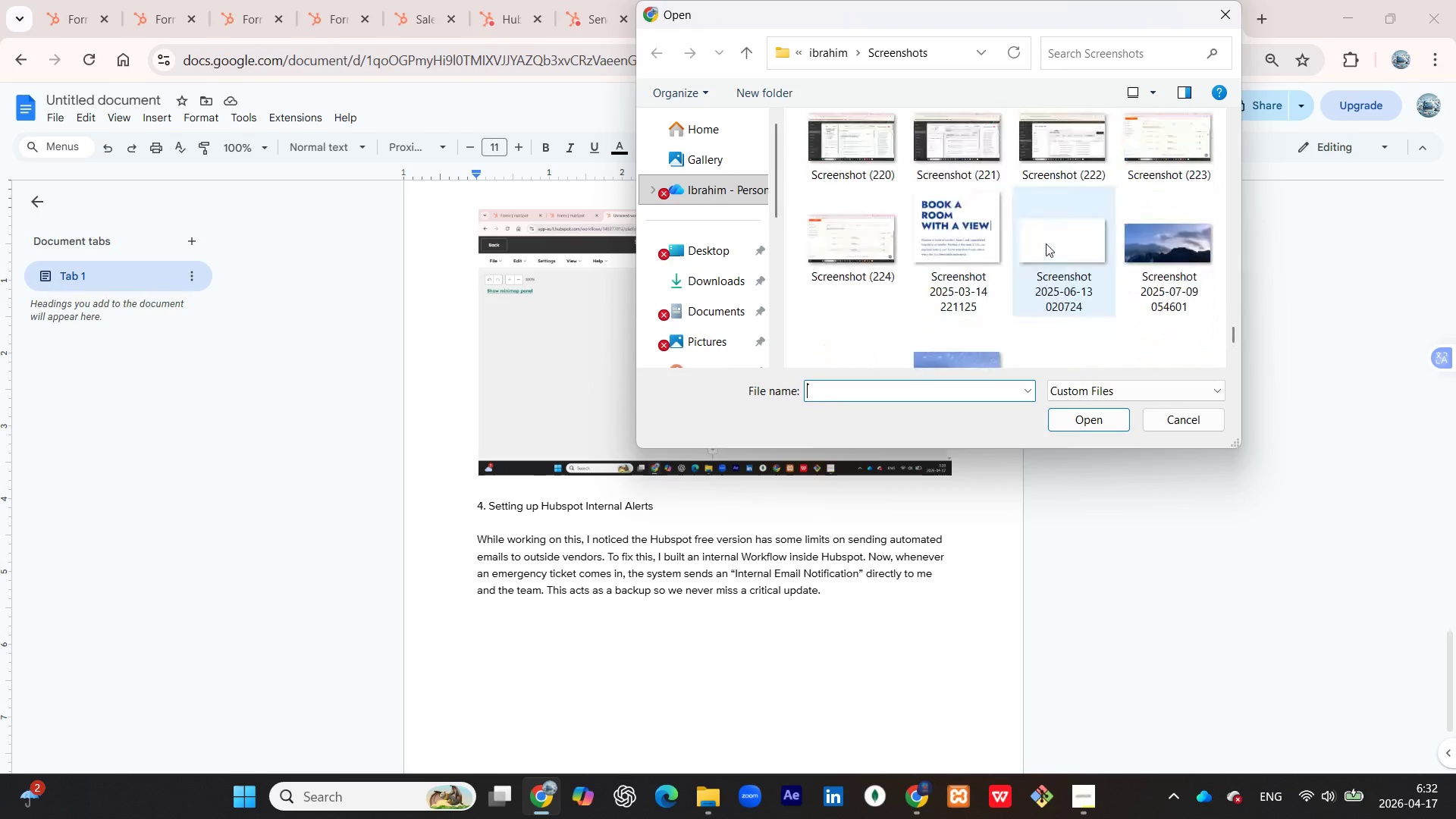 
scroll: coordinate [1056, 240], scroll_direction: up, amount: 2.0
 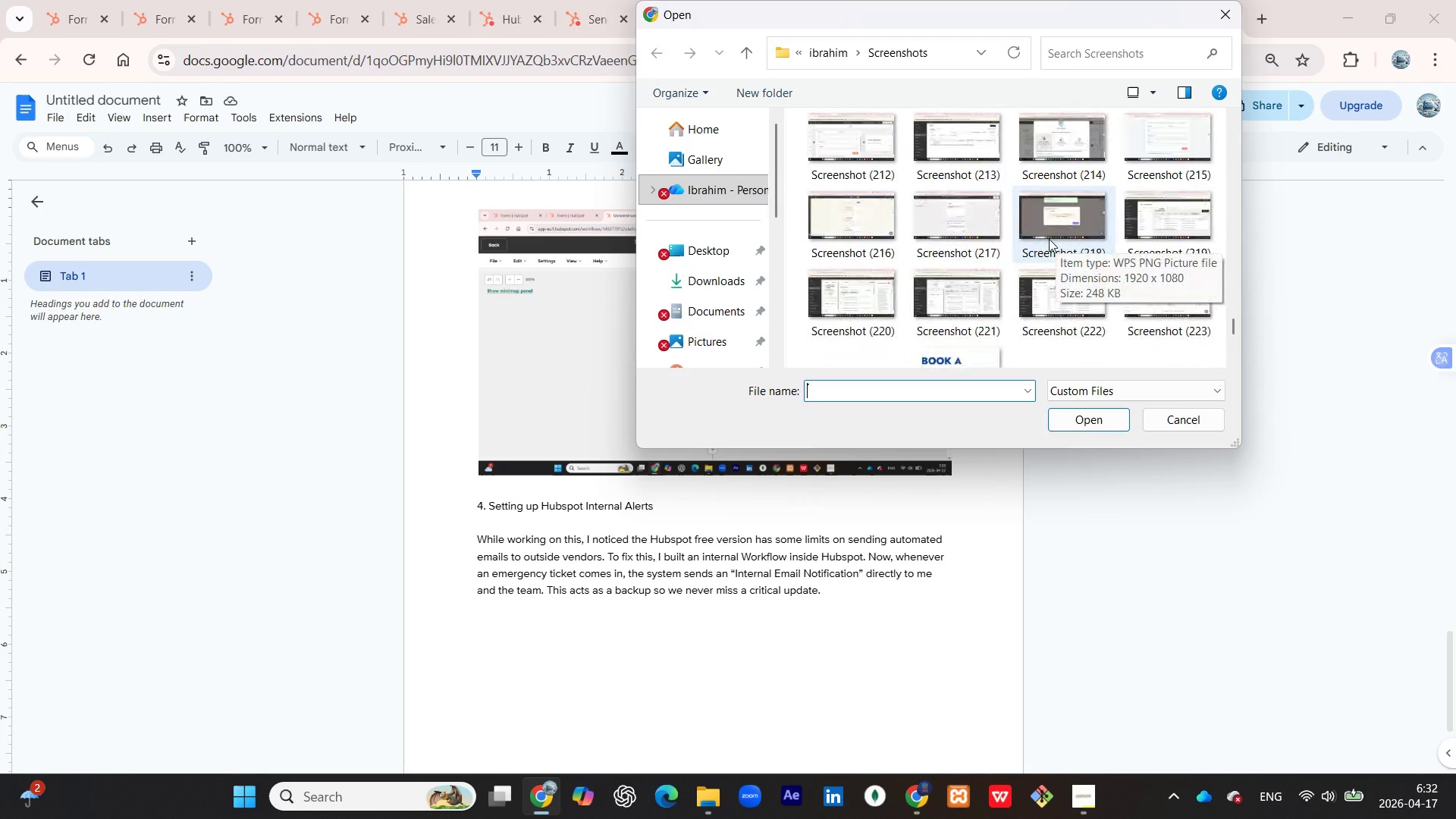 
mouse_move([1119, 234])
 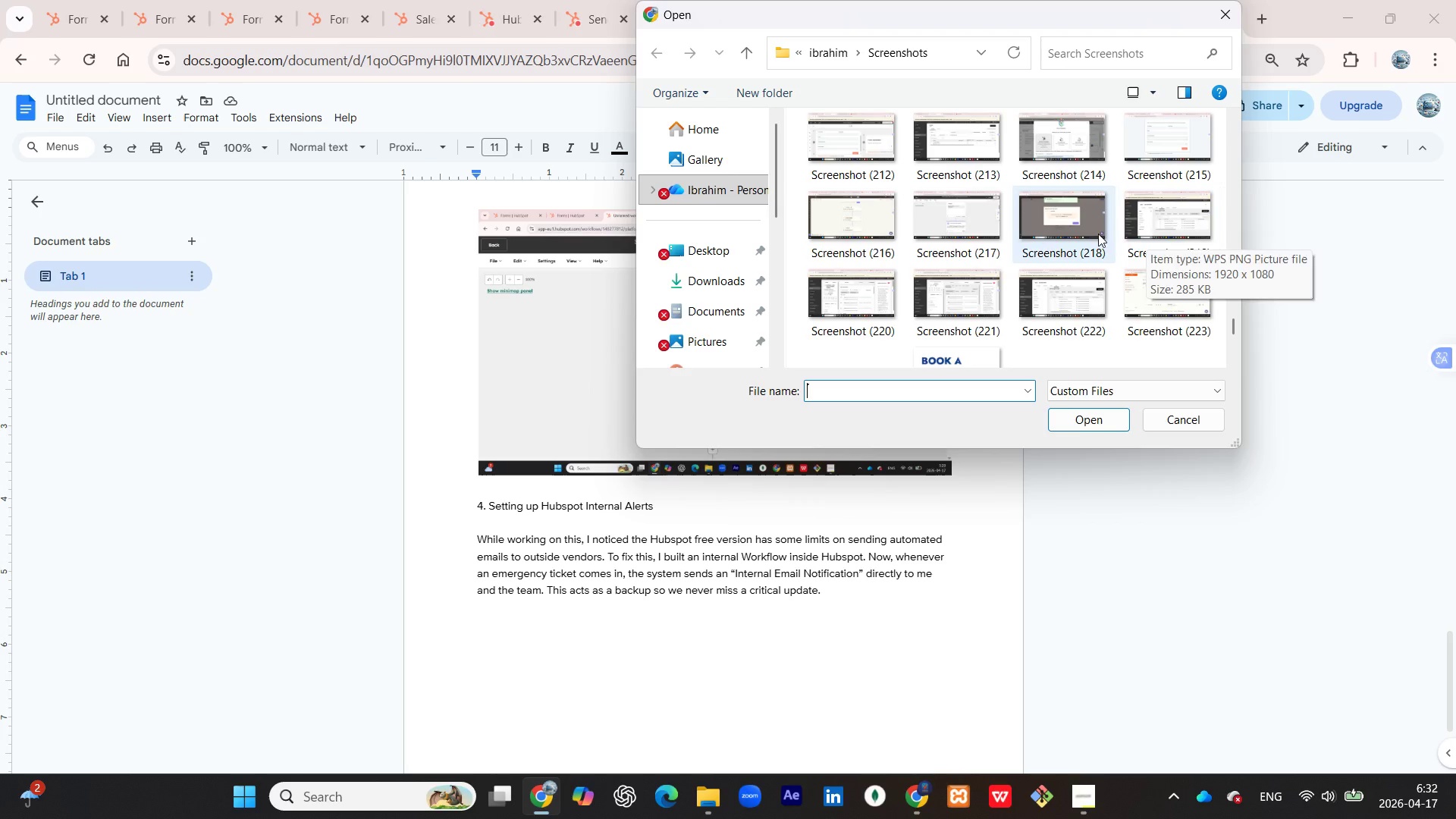 
mouse_move([1121, 227])
 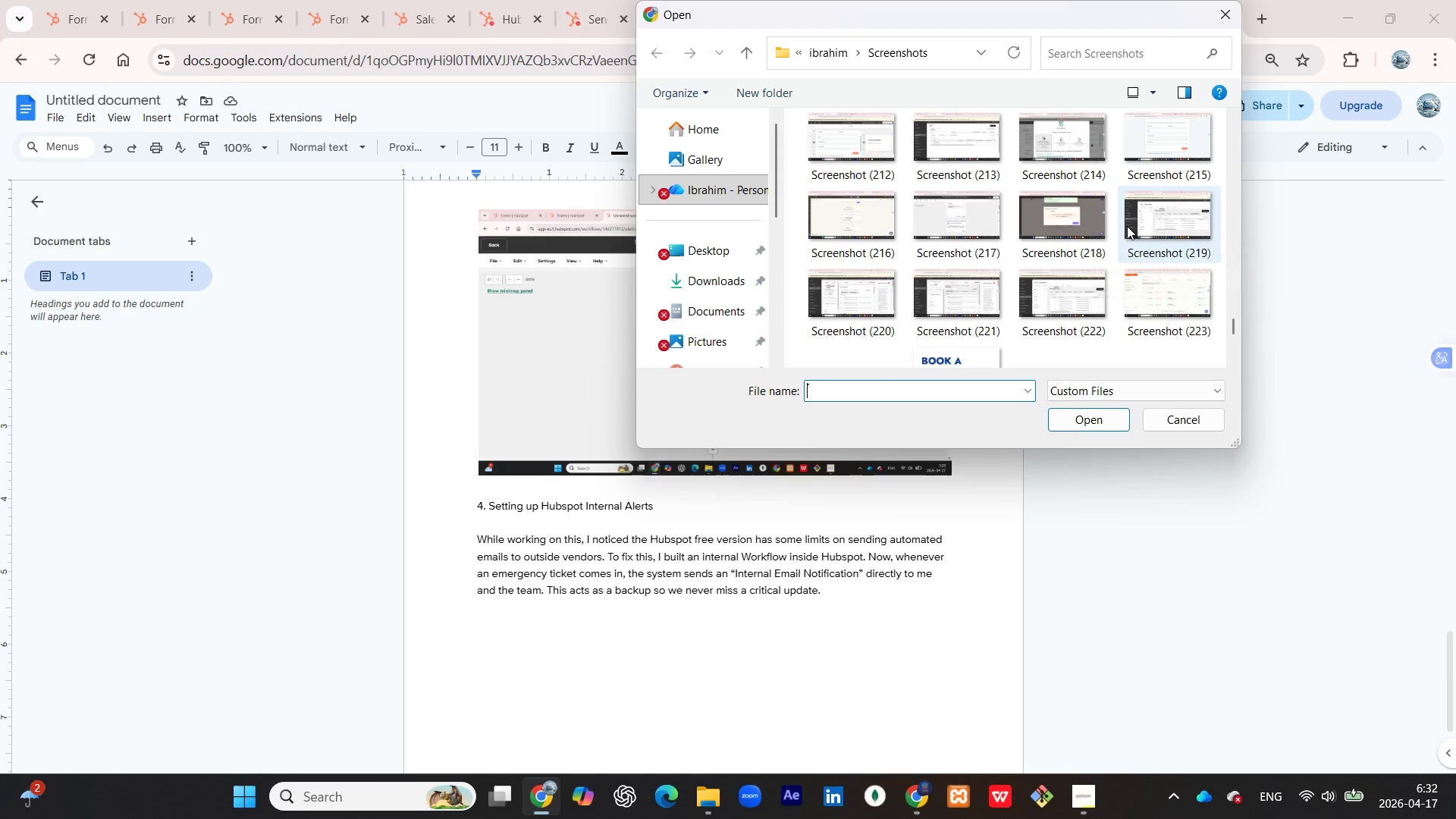 
left_click([1127, 226])
 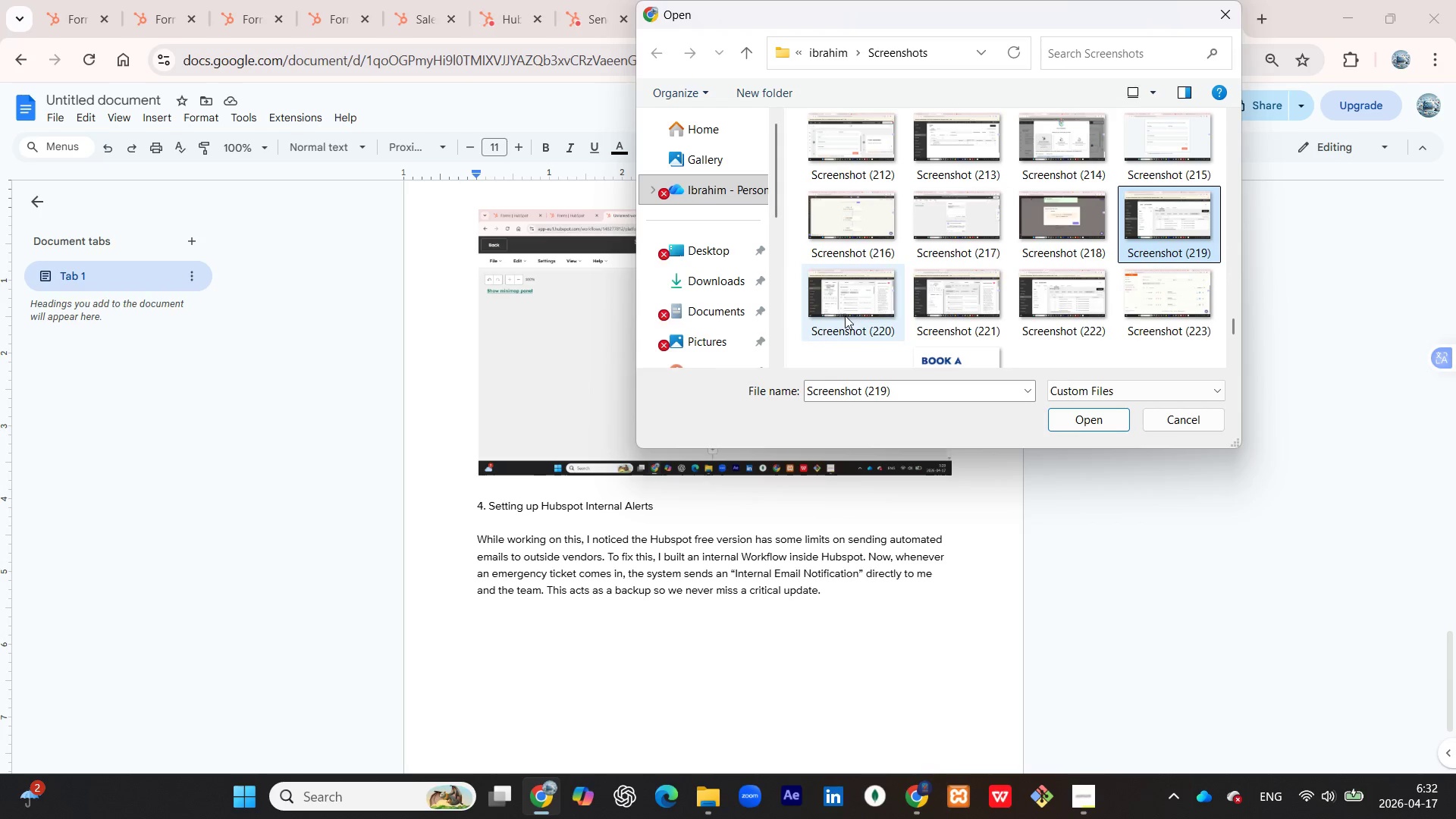 
hold_key(key=ControlLeft, duration=2.17)
left_click([839, 315])
 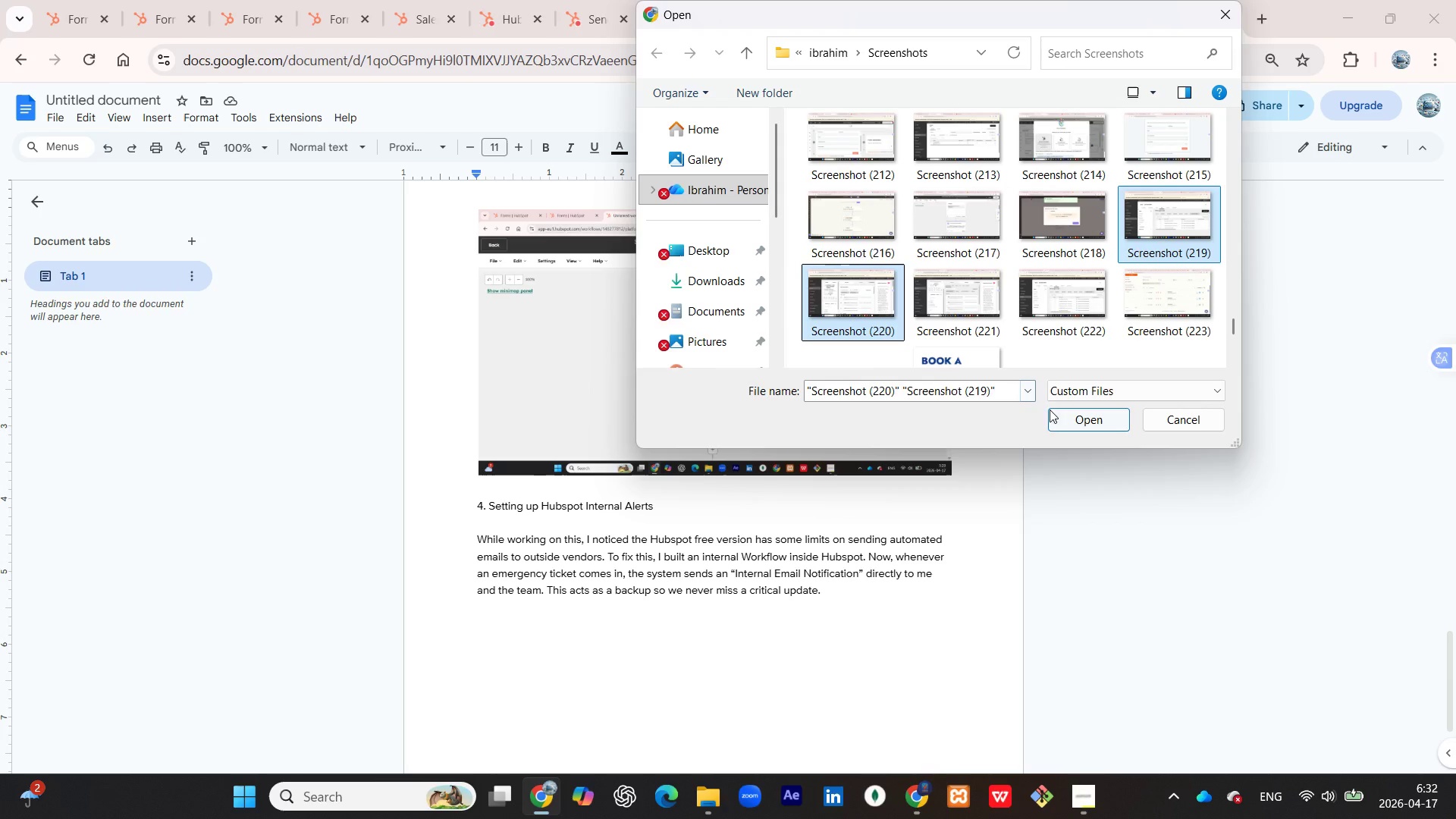 
left_click([1055, 424])
 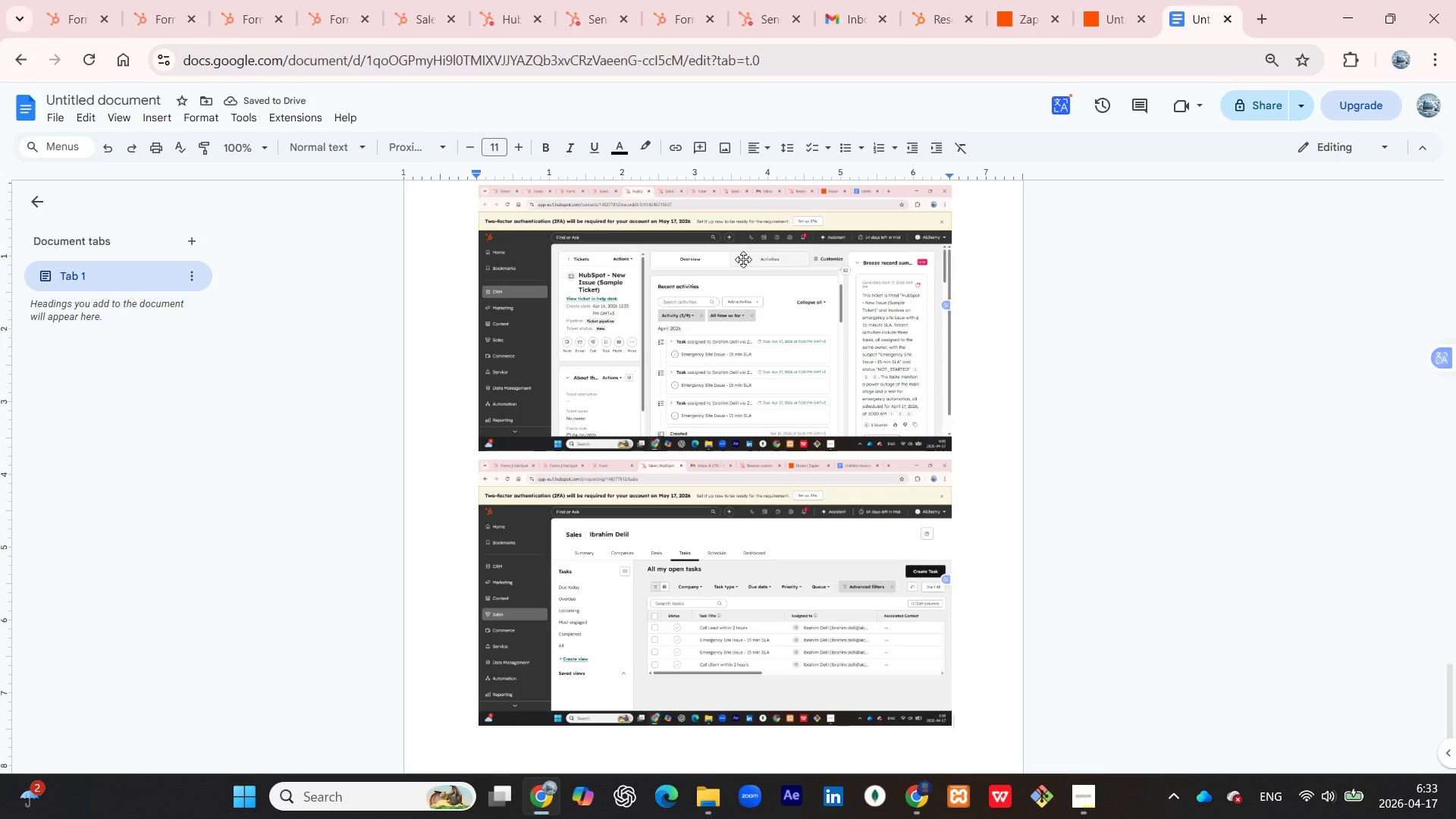 
wait(15.39)
 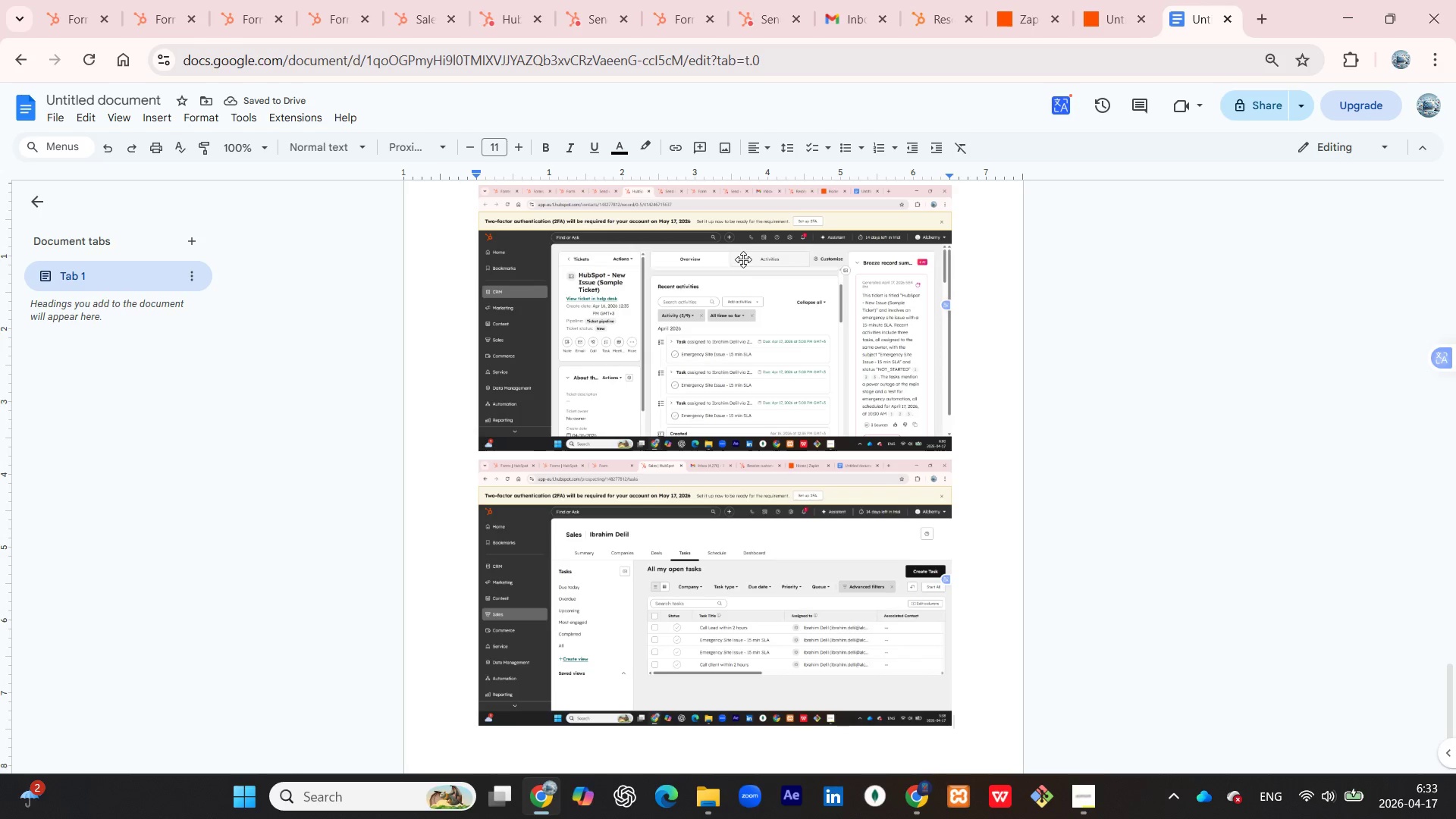 
scroll: coordinate [770, 390], scroll_direction: up, amount: 7.0
 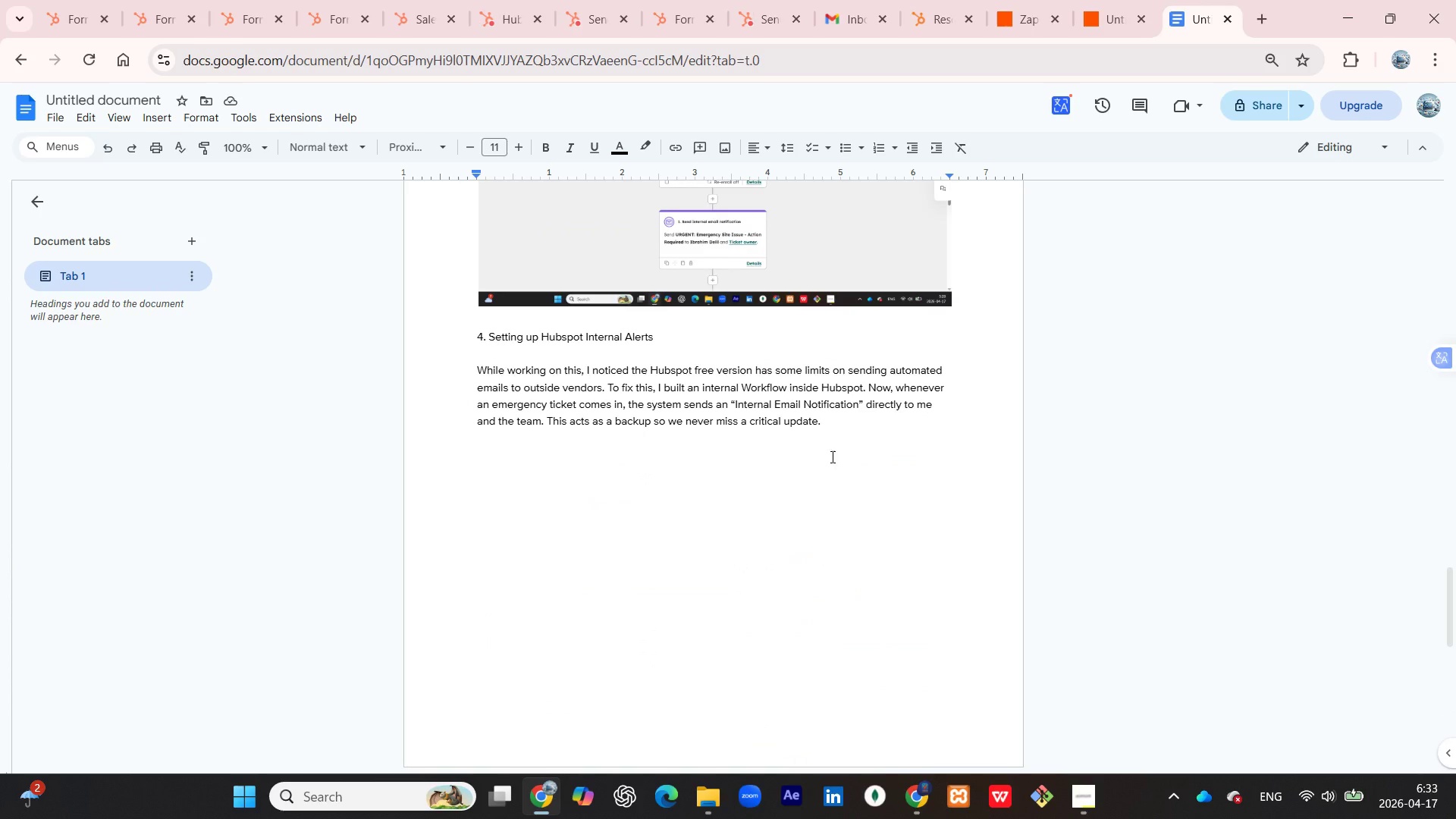 
left_click([834, 453])
 